 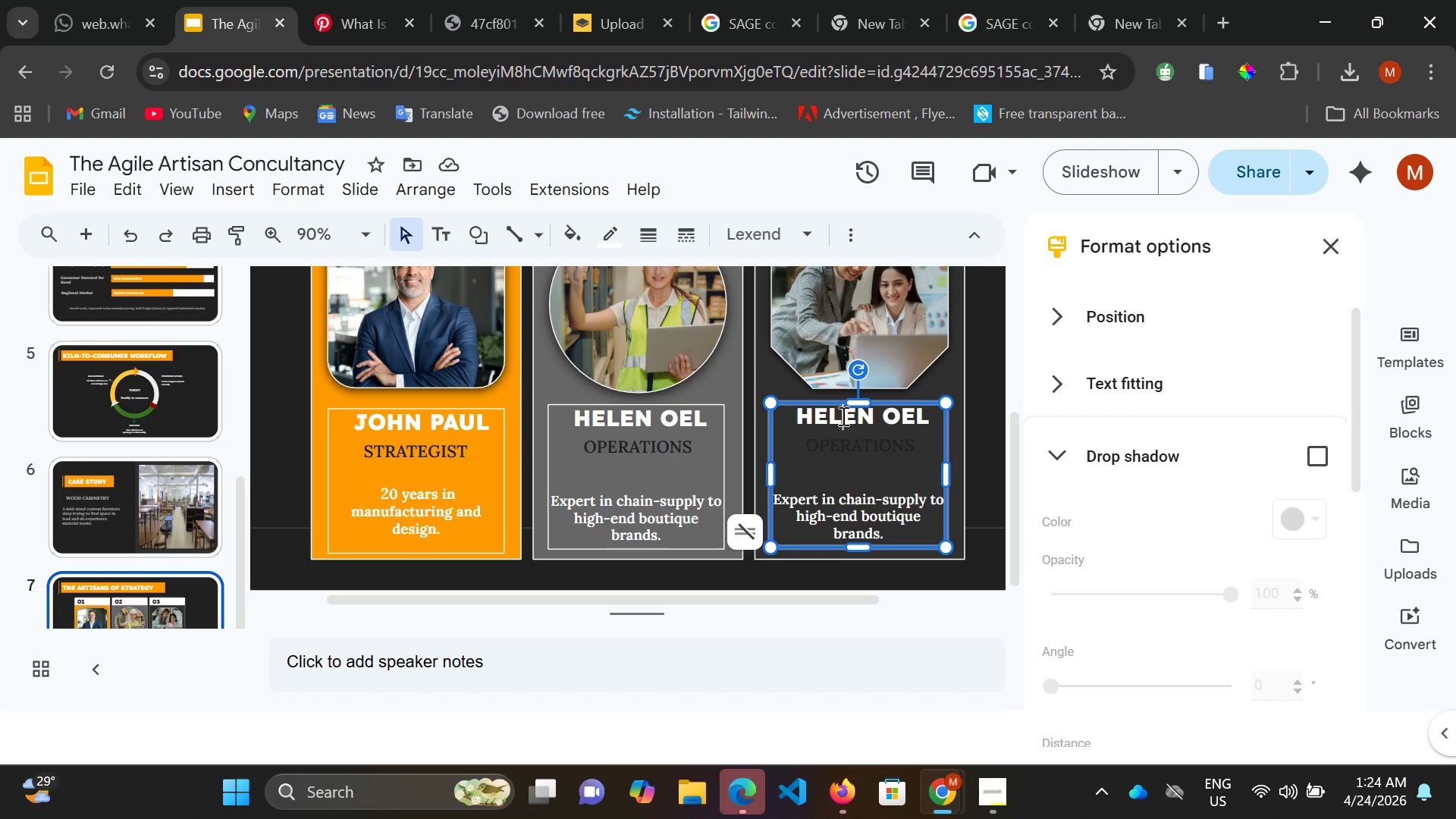 
left_click_drag(start_coordinate=[795, 416], to_coordinate=[925, 422])
 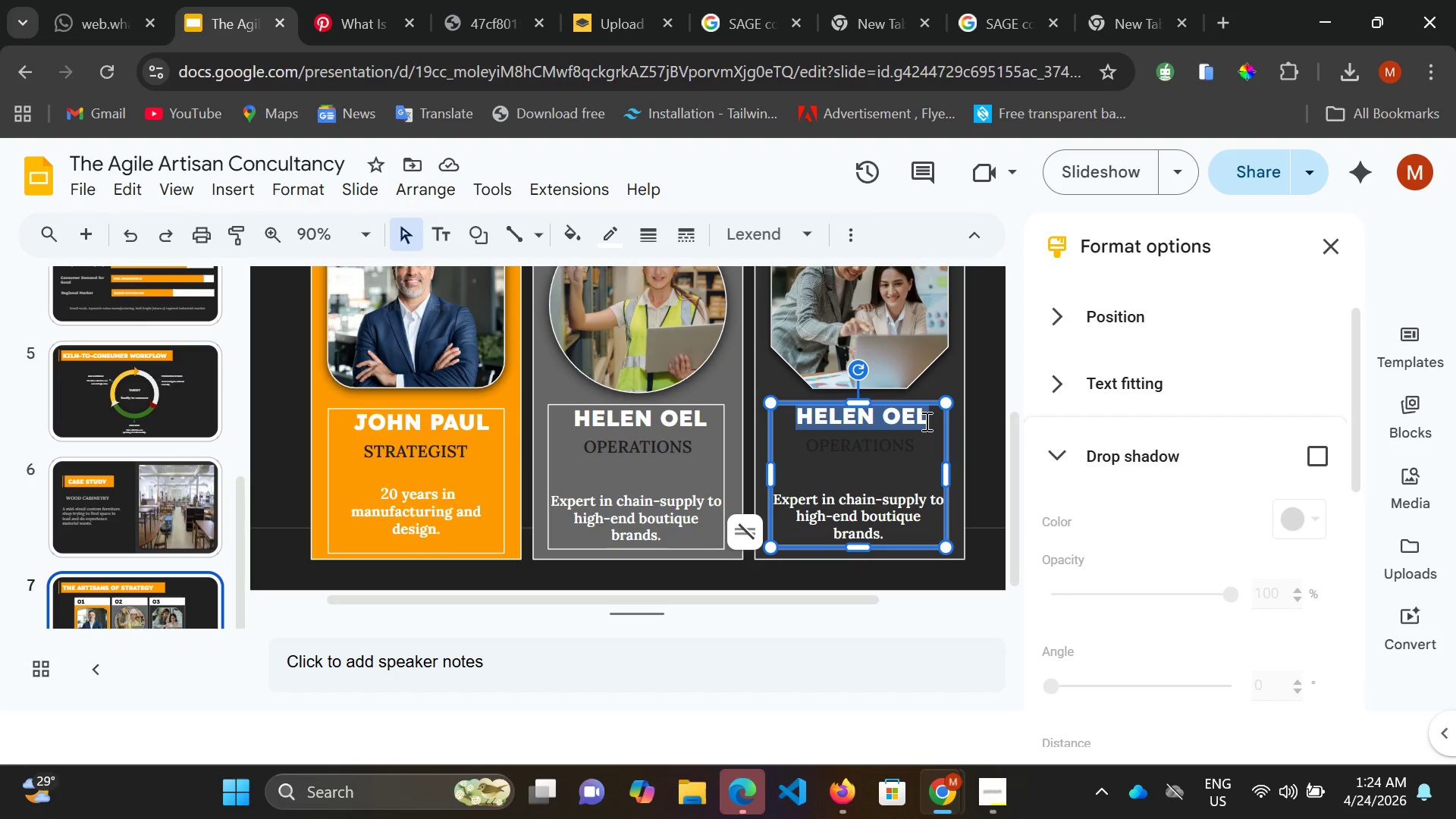 
wait(9.47)
 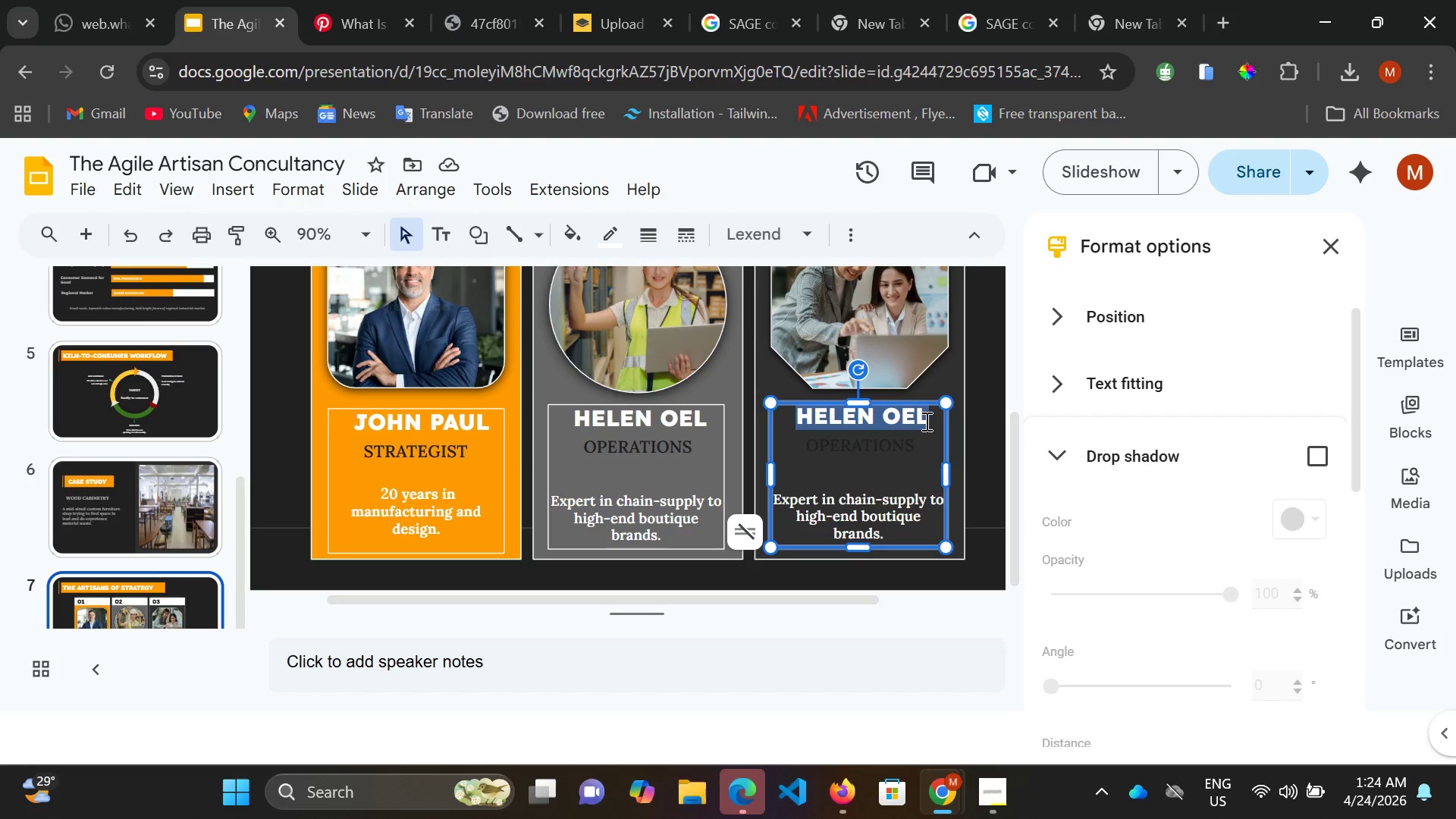 
type(Rose)
key(Backspace)
key(Backspace)
key(Backspace)
type(ose)
key(Backspace)
key(Backspace)
key(Backspace)
type(OSE AMBK)
key(Backspace)
type(LY)
 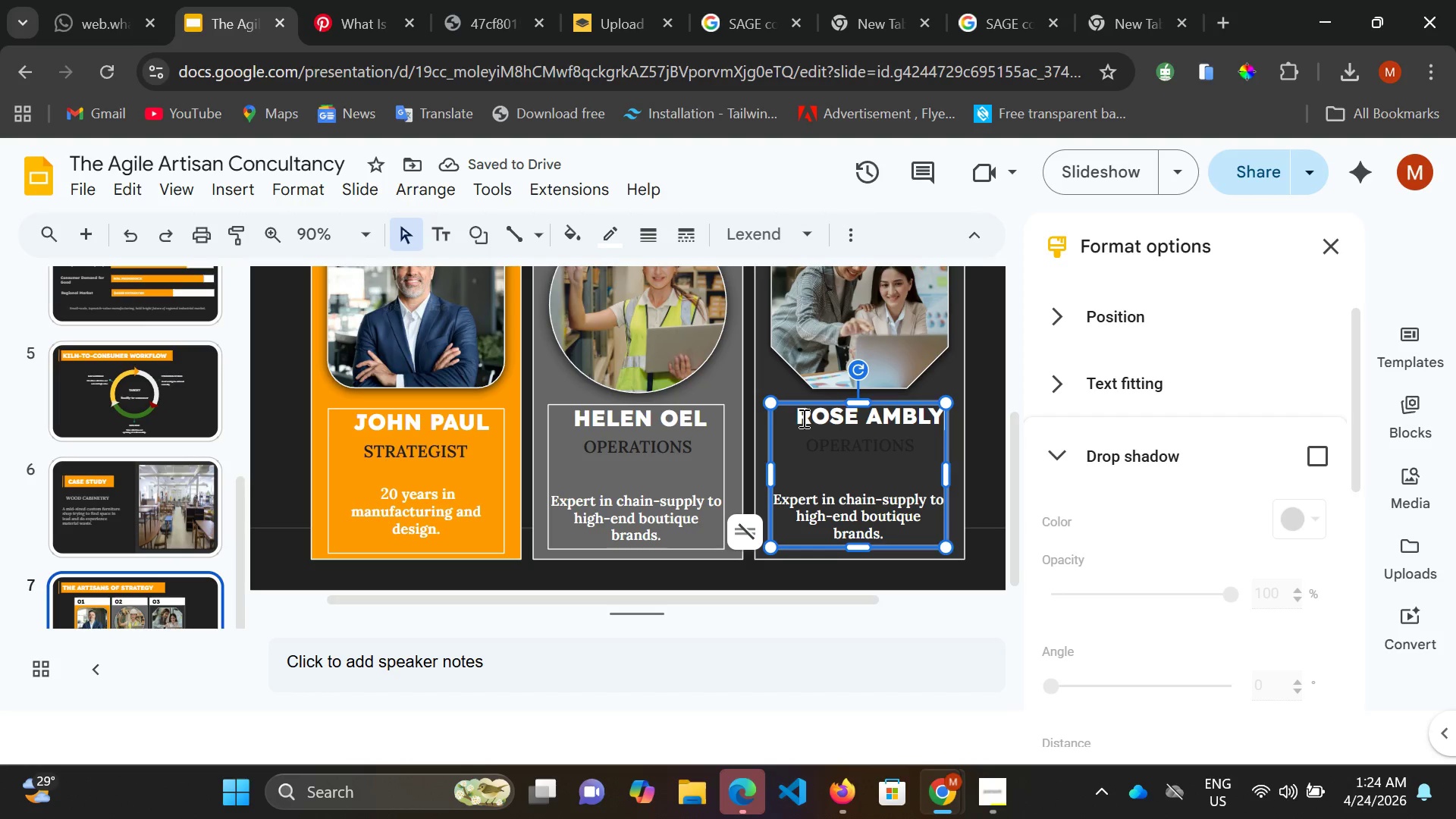 
left_click([797, 417])
 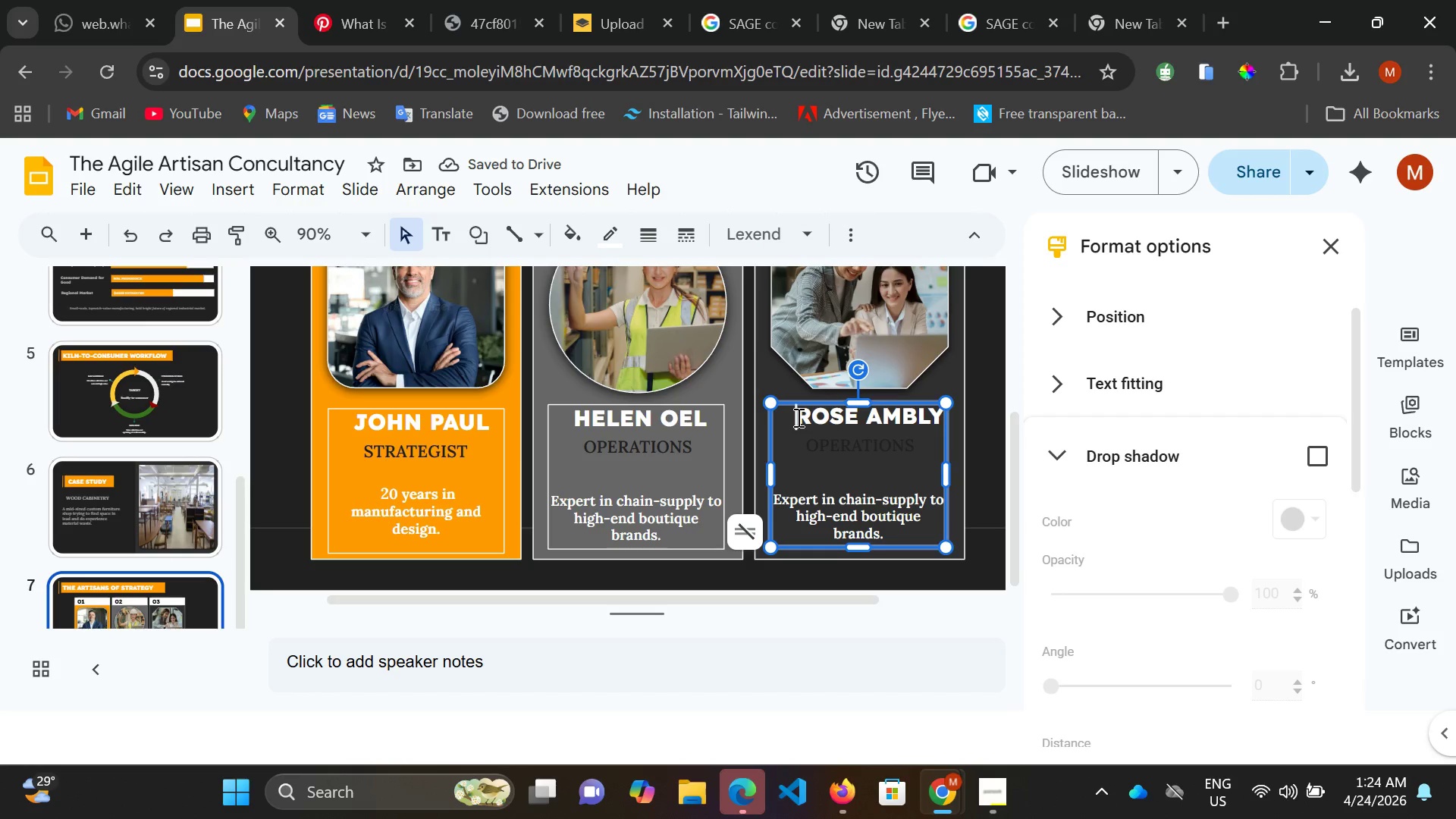 
key(Backspace)
 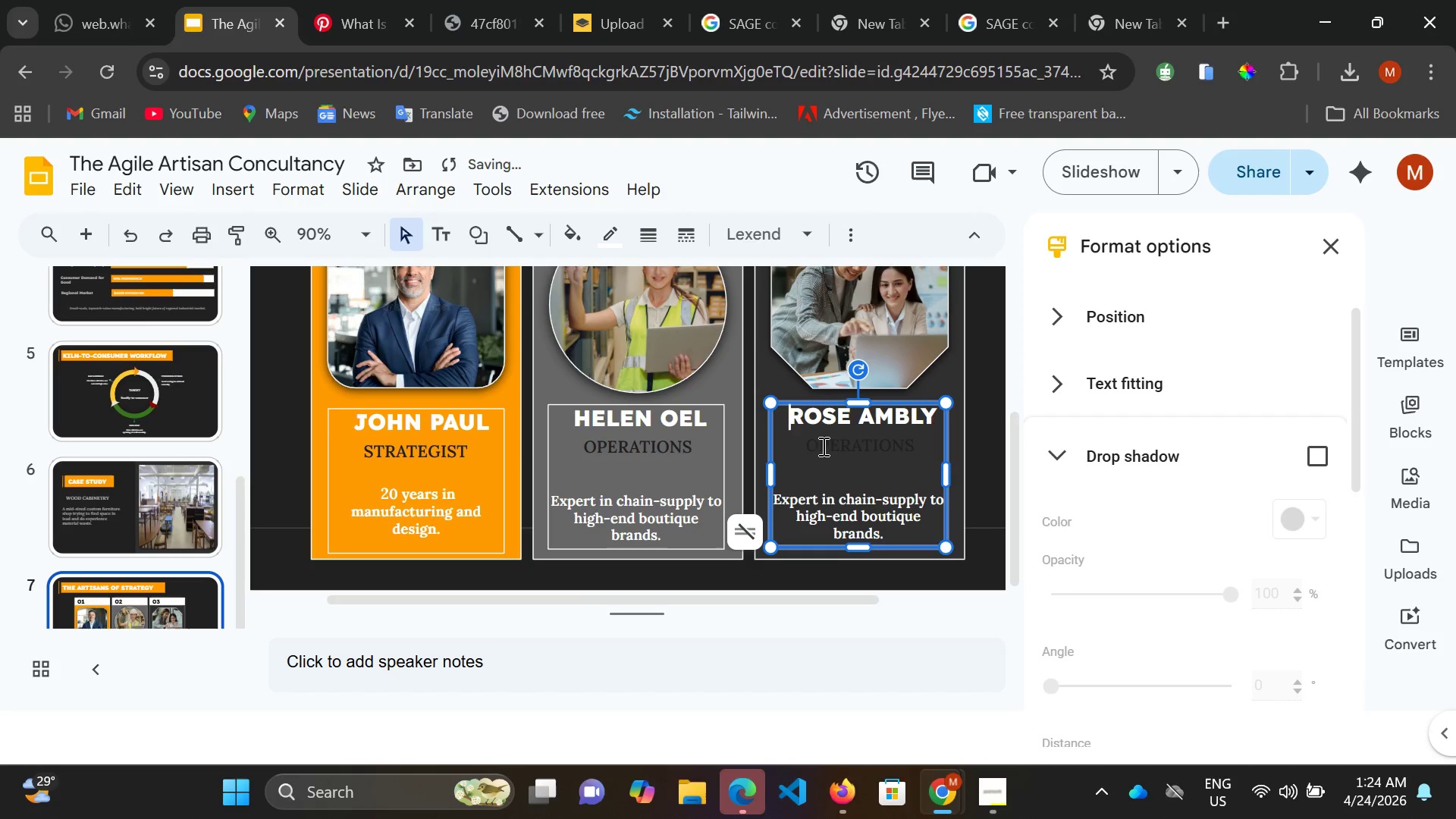 
left_click([822, 446])
 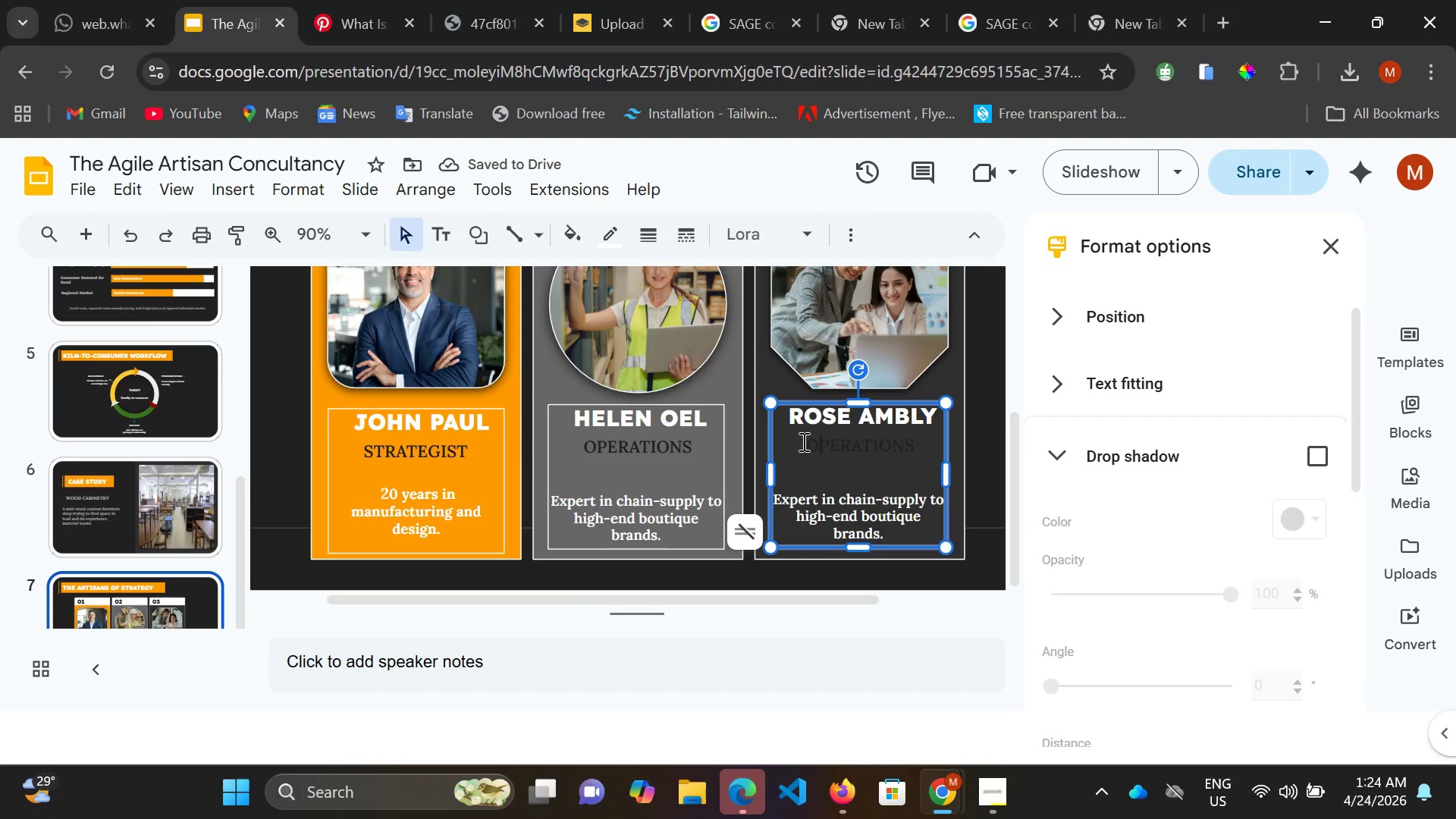 
left_click_drag(start_coordinate=[802, 441], to_coordinate=[913, 447])
 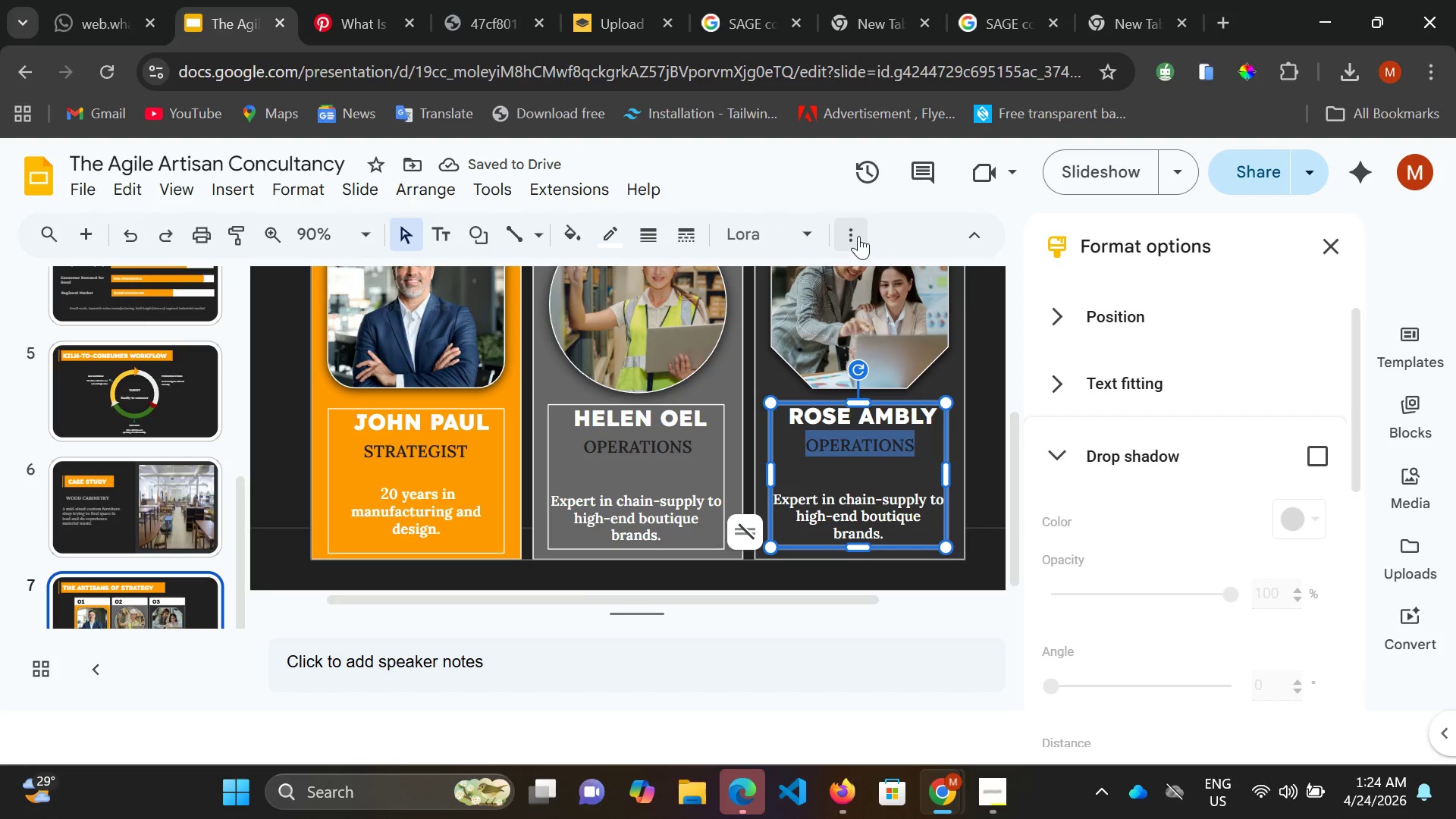 
left_click([859, 235])
 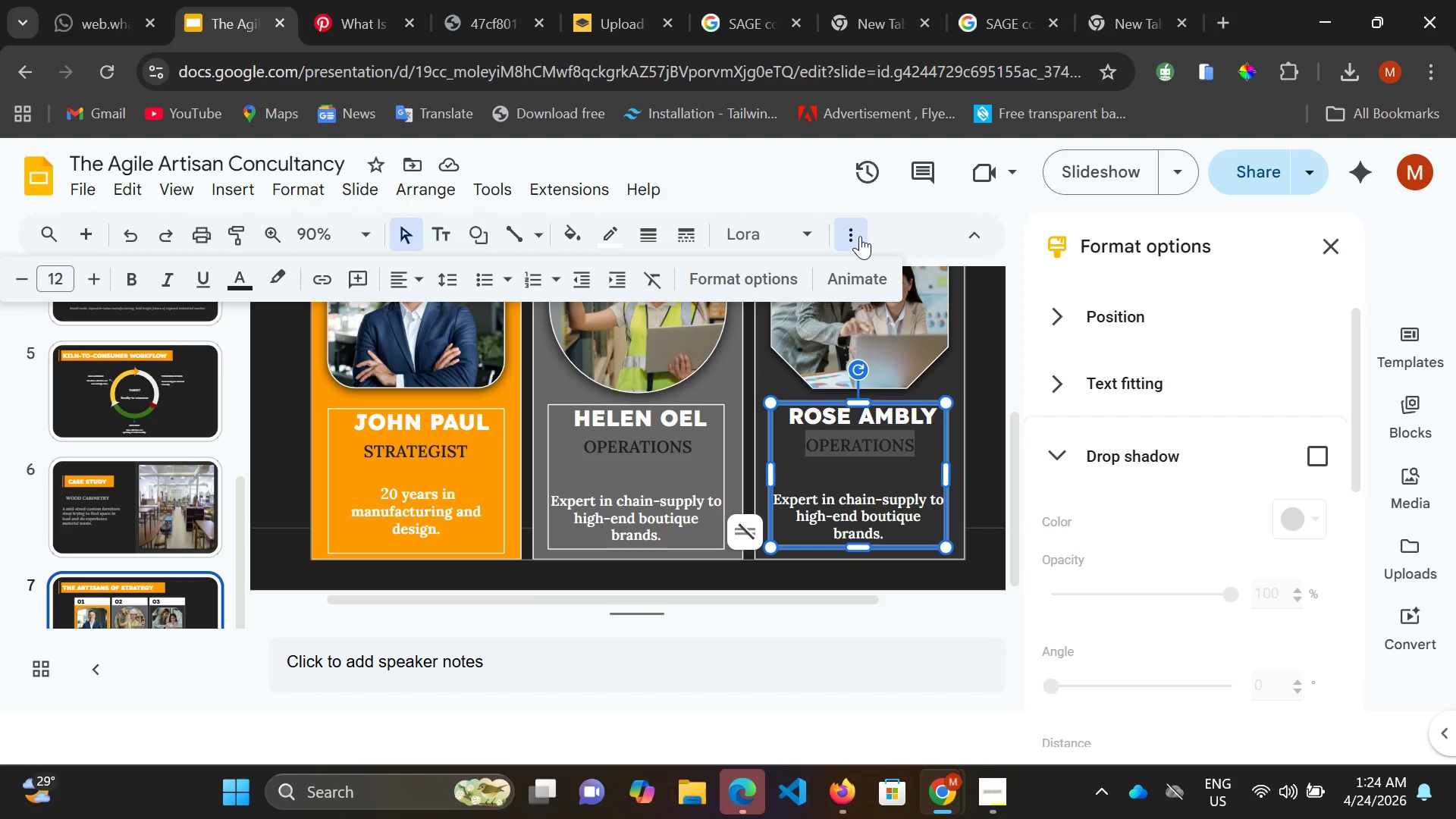 
left_click([849, 238])
 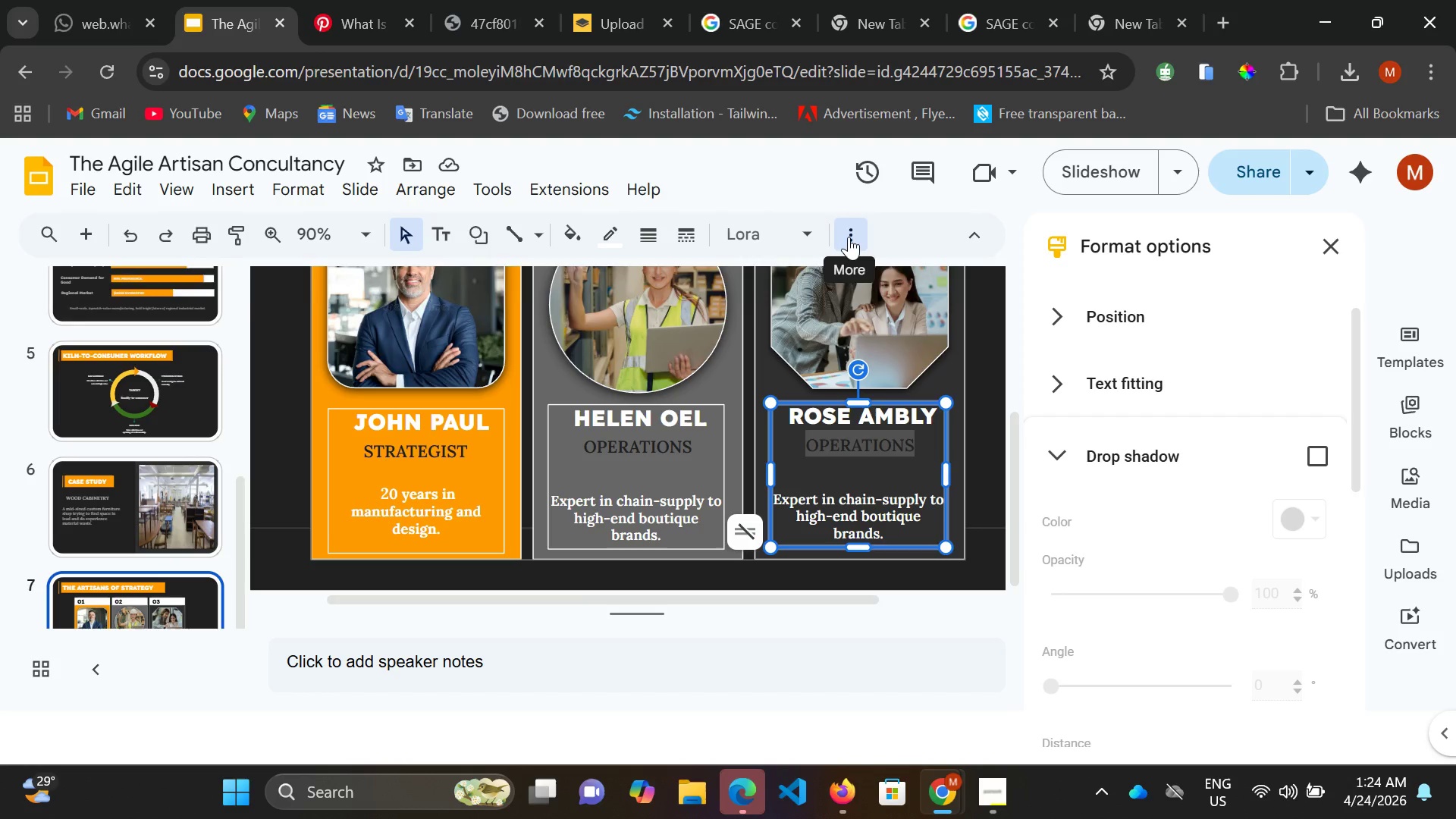 
left_click([849, 237])
 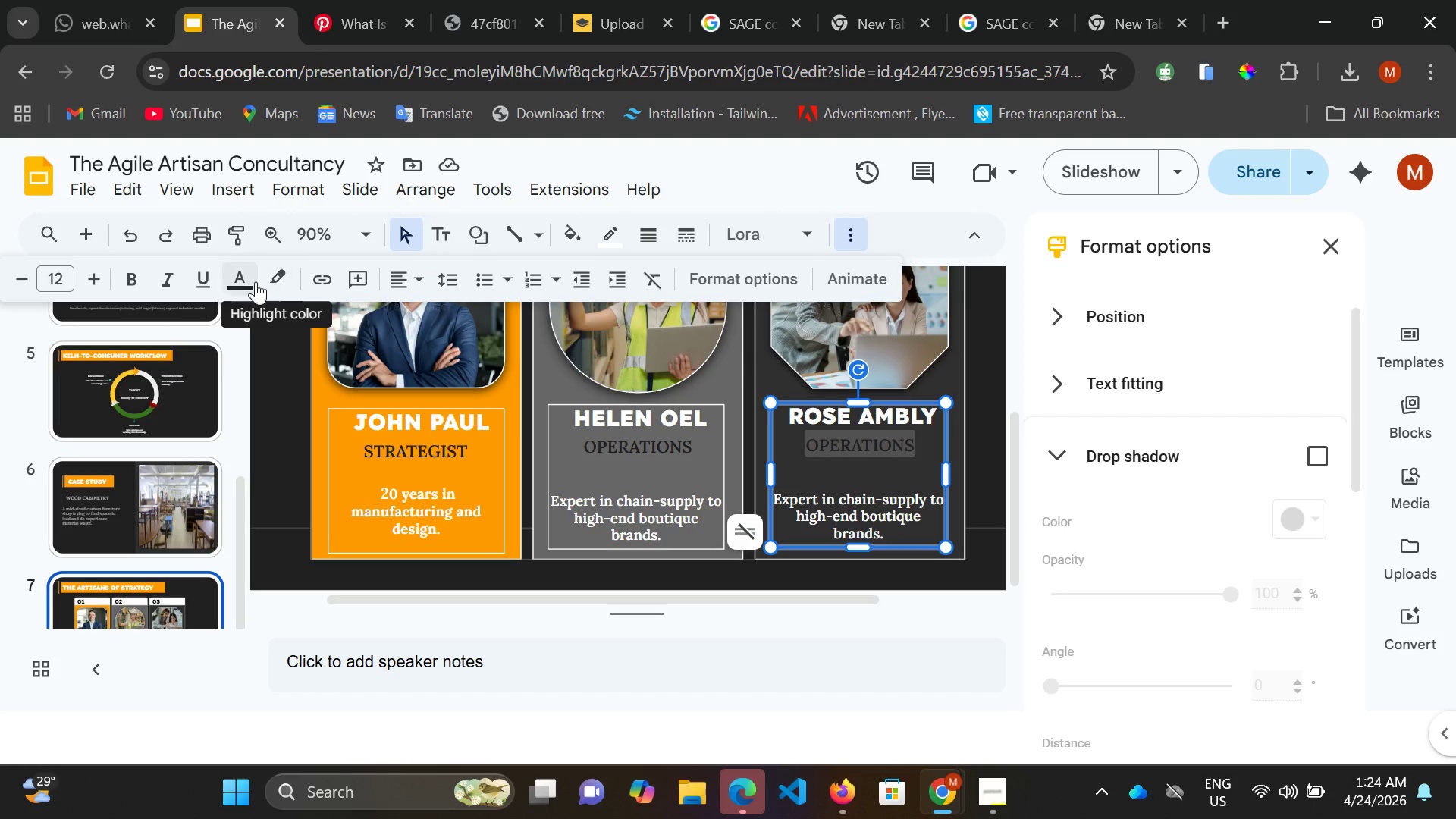 
left_click([254, 281])
 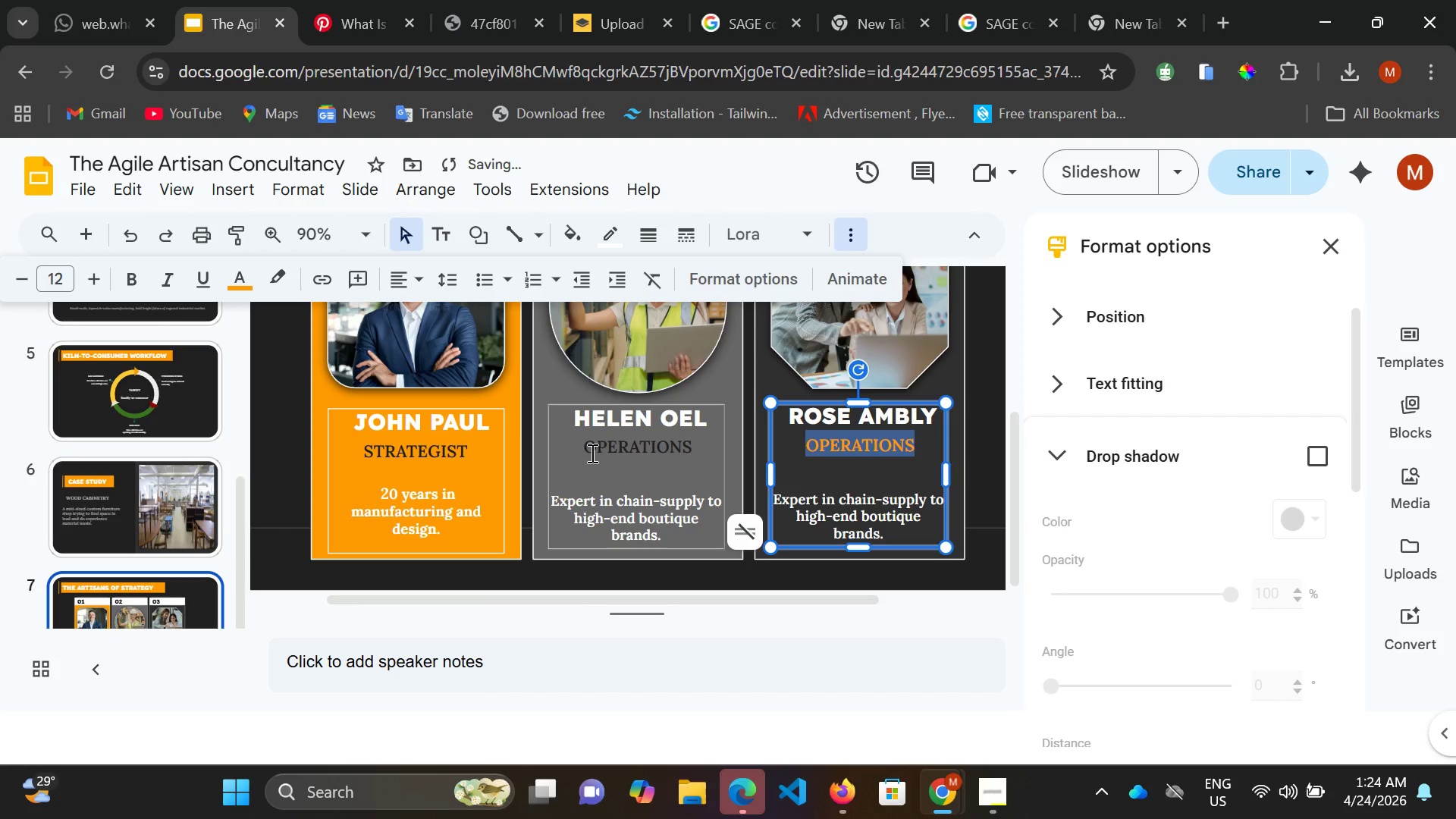 
left_click([584, 448])
 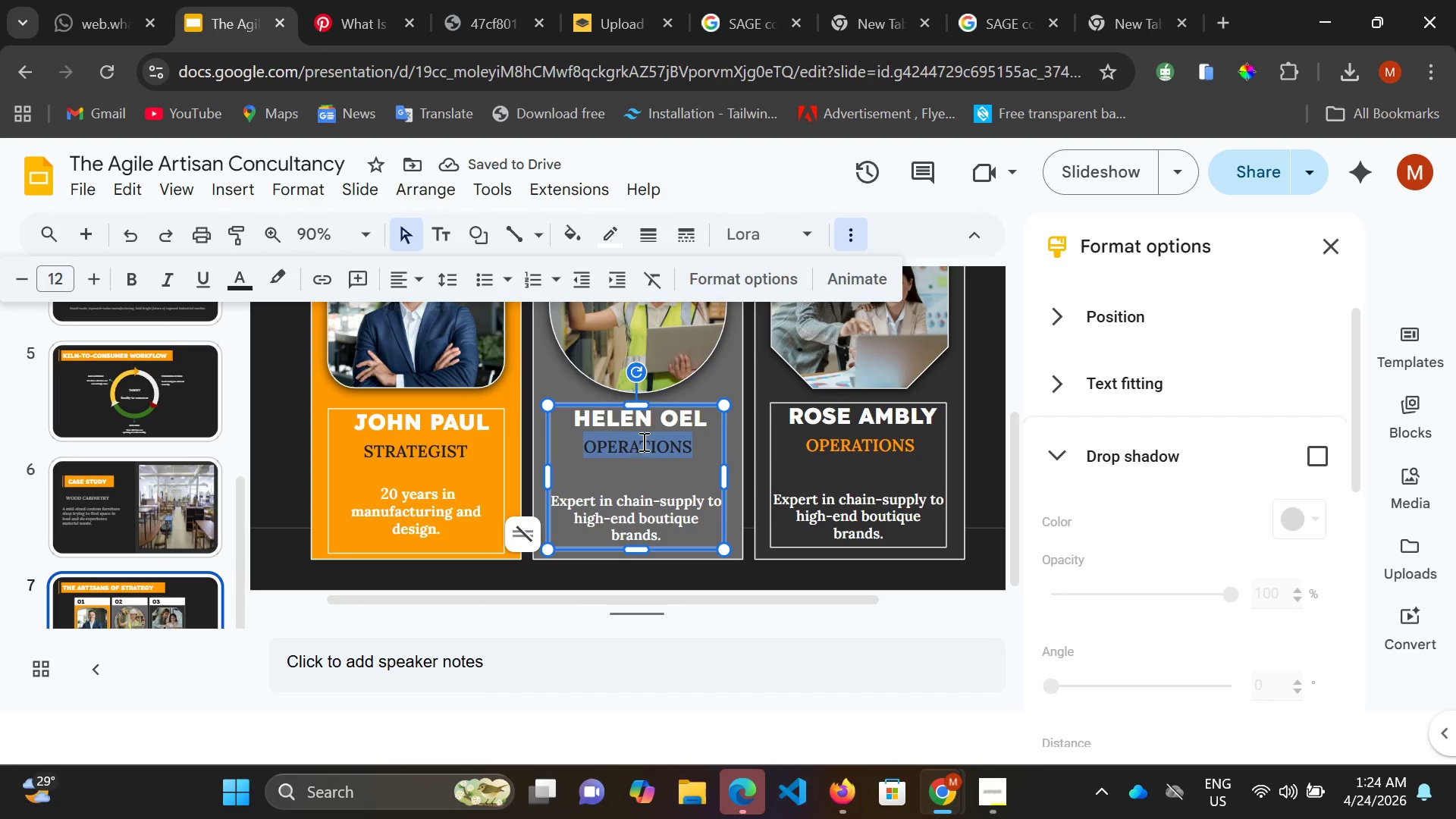 
left_click_drag(start_coordinate=[585, 447], to_coordinate=[660, 442])
 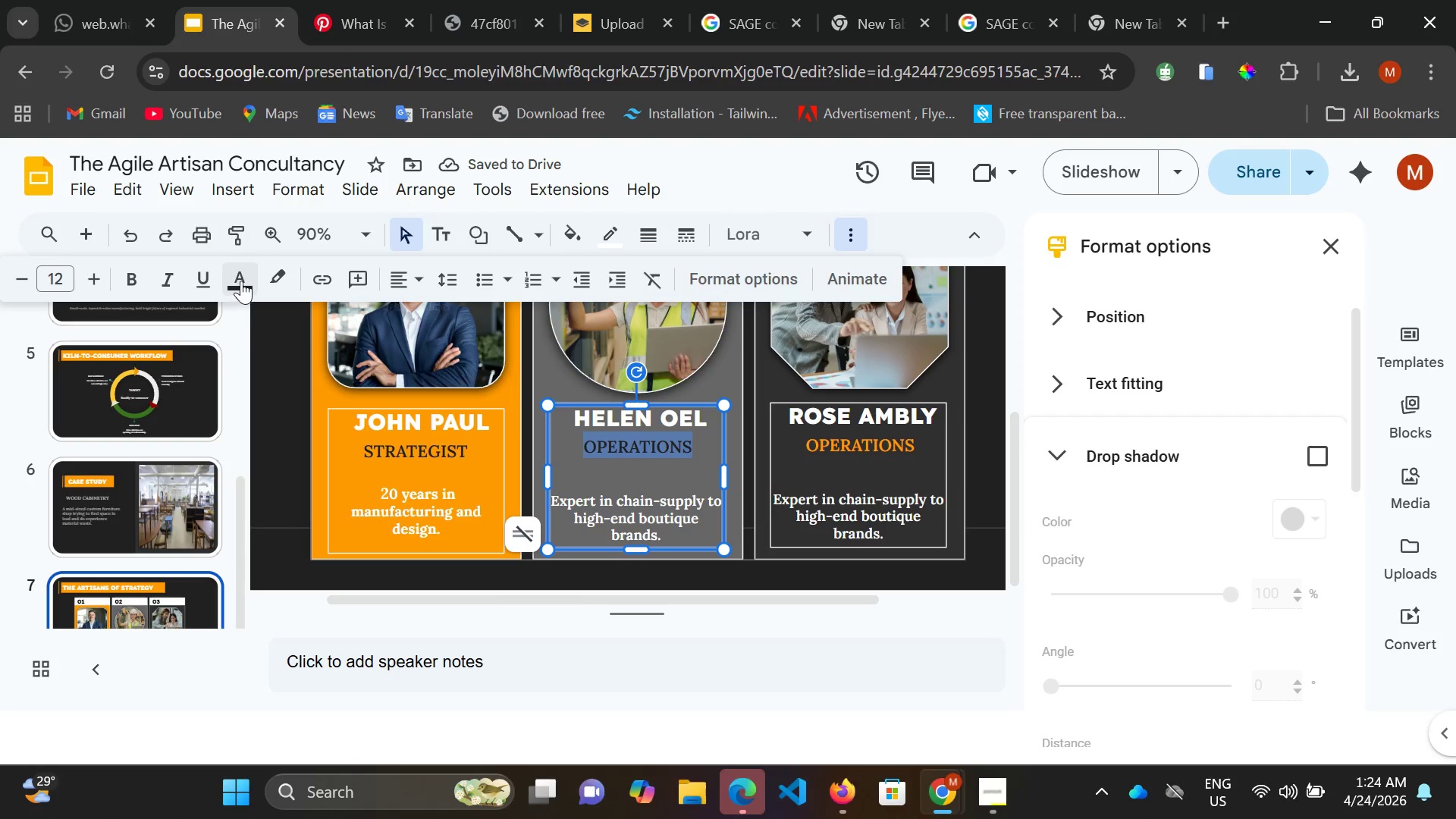 
left_click([241, 281])
 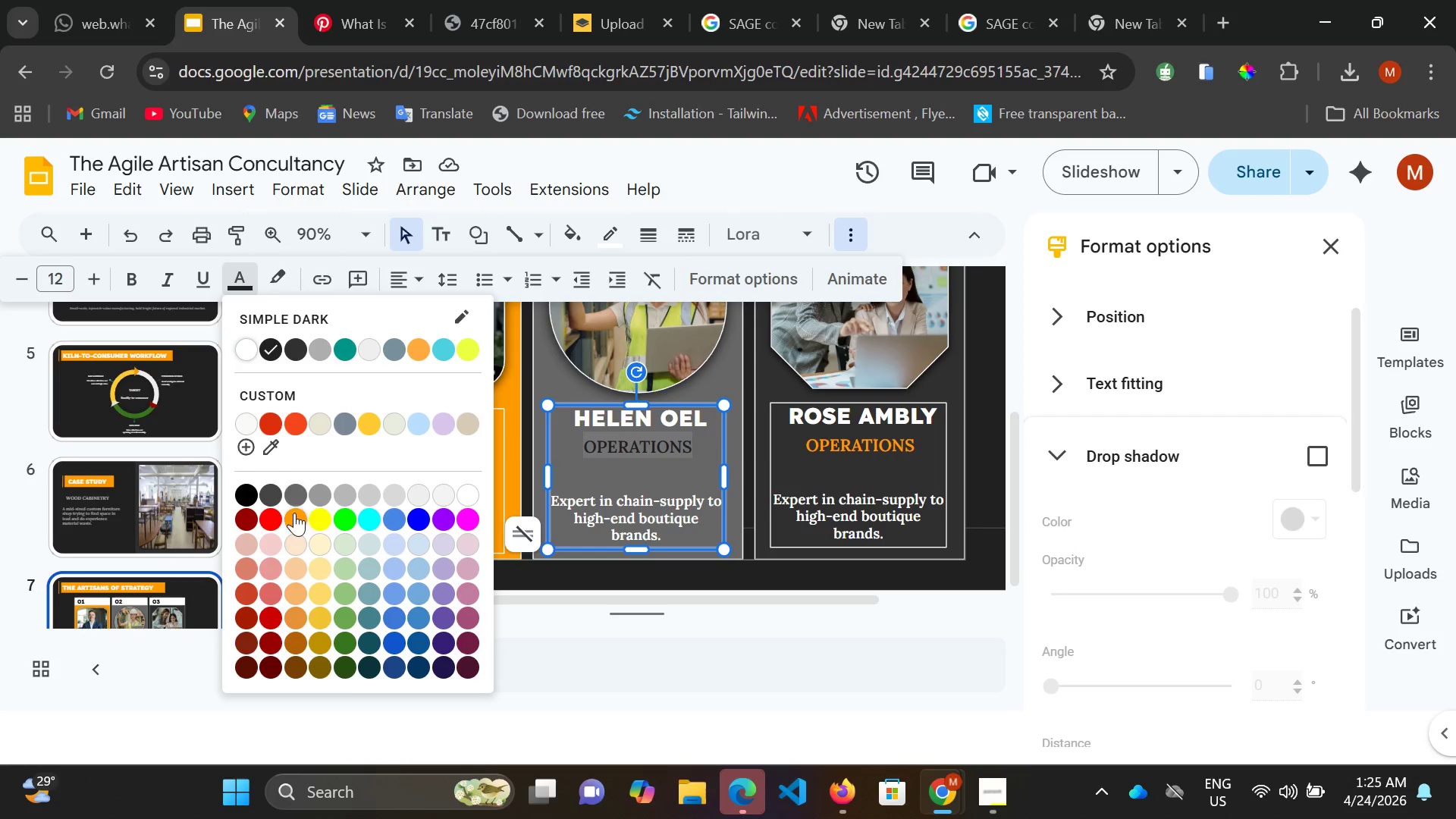 
left_click([294, 513])
 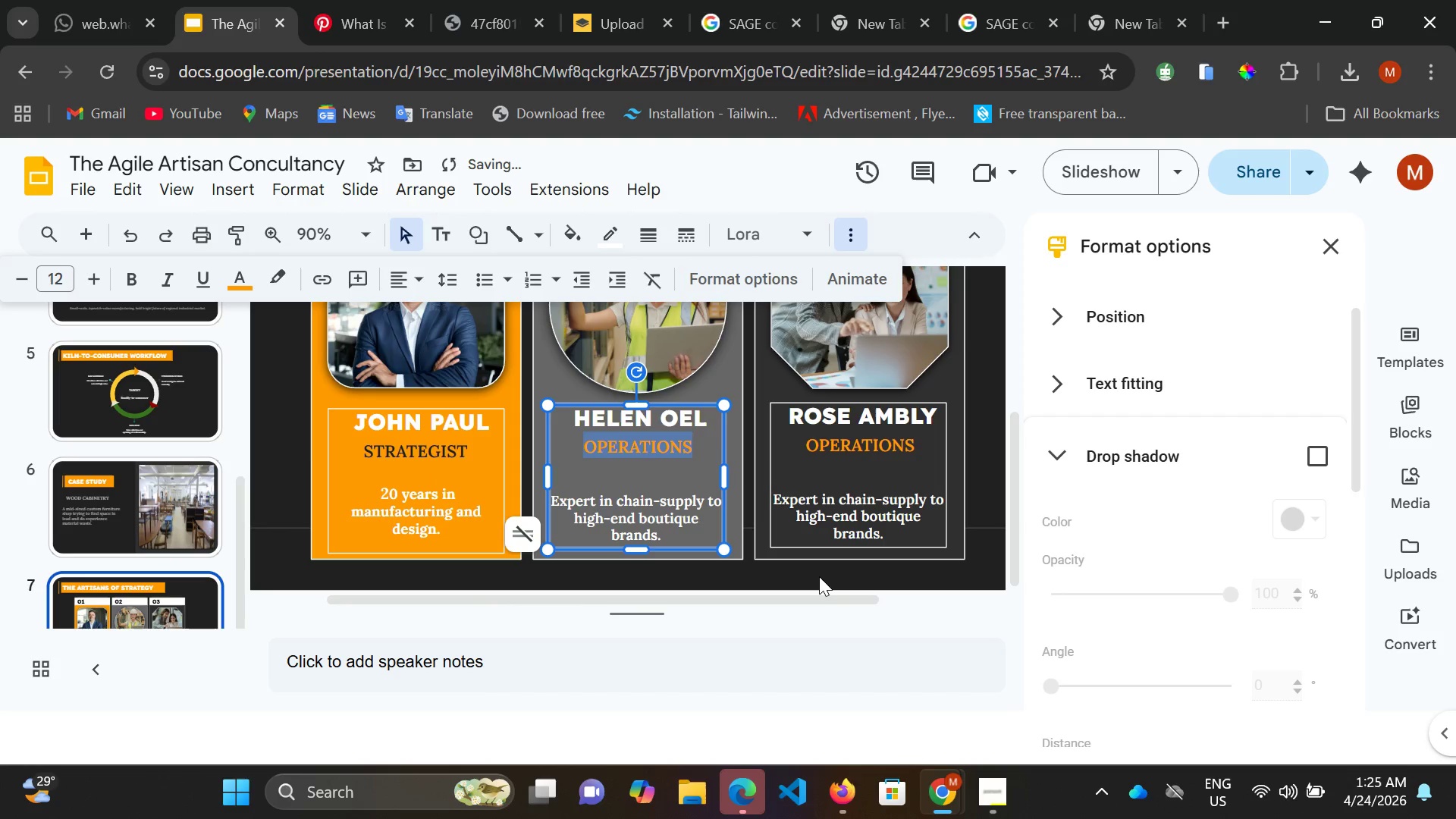 
double_click([819, 576])
 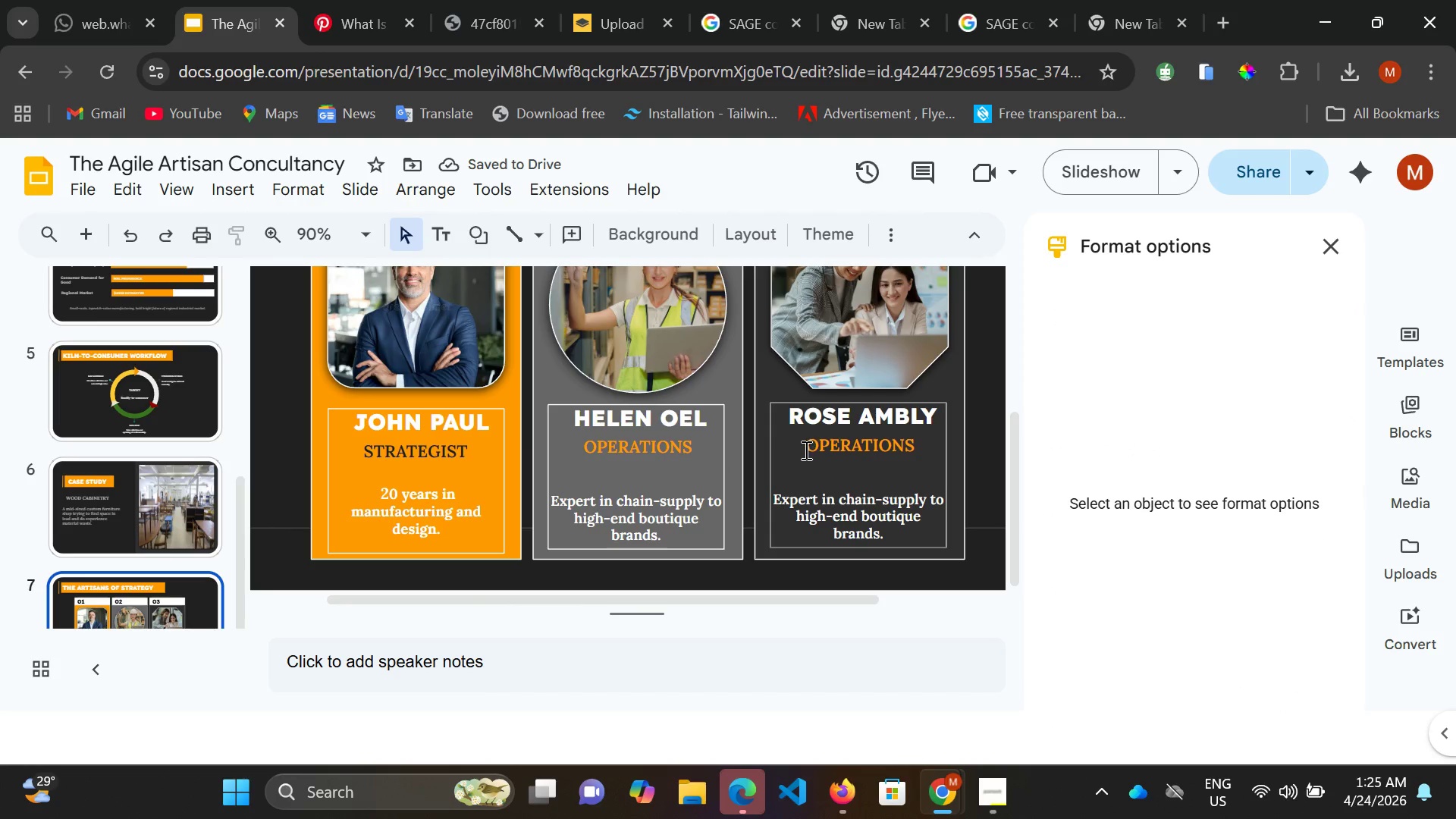 
left_click_drag(start_coordinate=[804, 450], to_coordinate=[808, 449])
 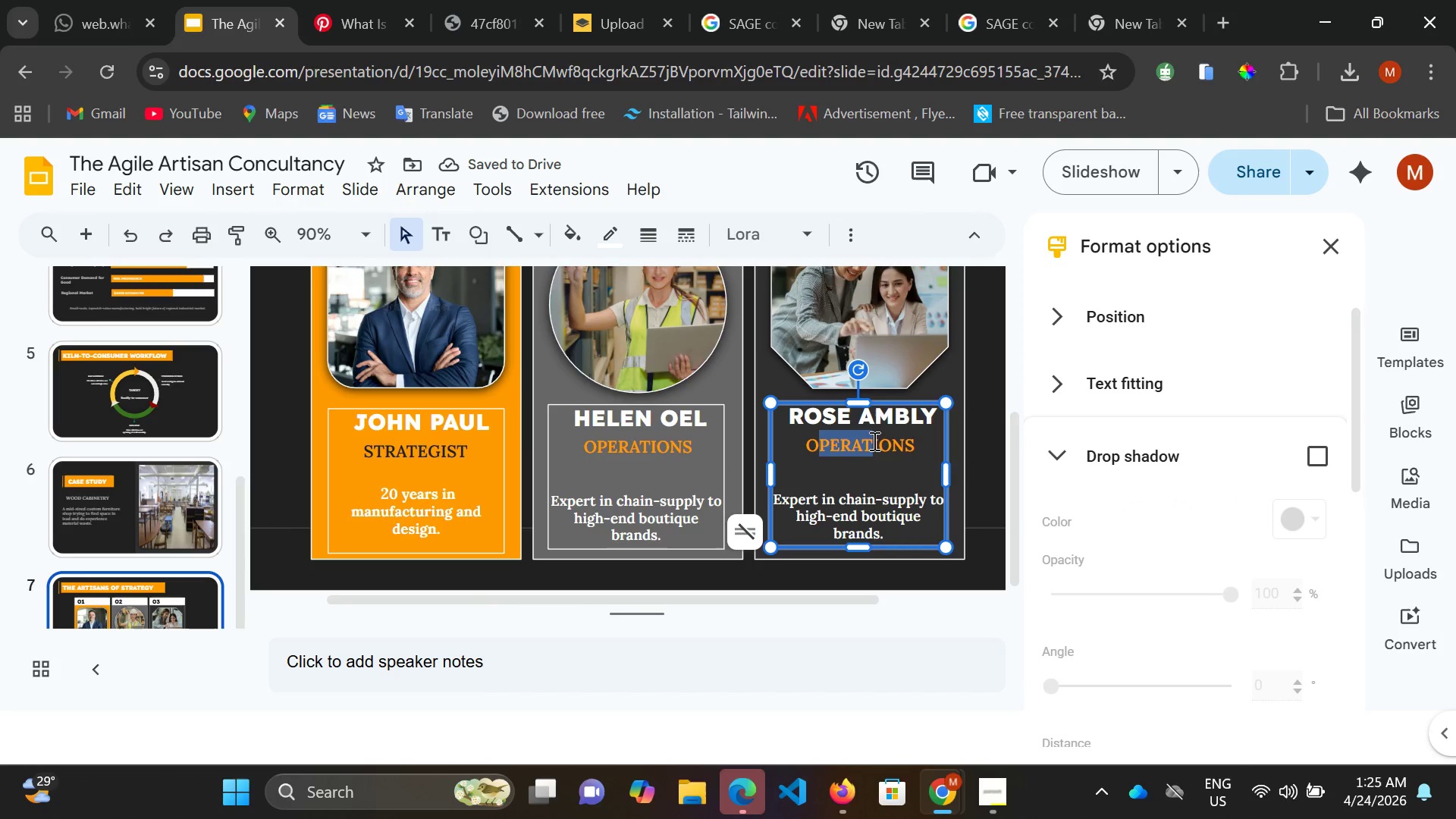 
left_click_drag(start_coordinate=[815, 449], to_coordinate=[883, 441])
 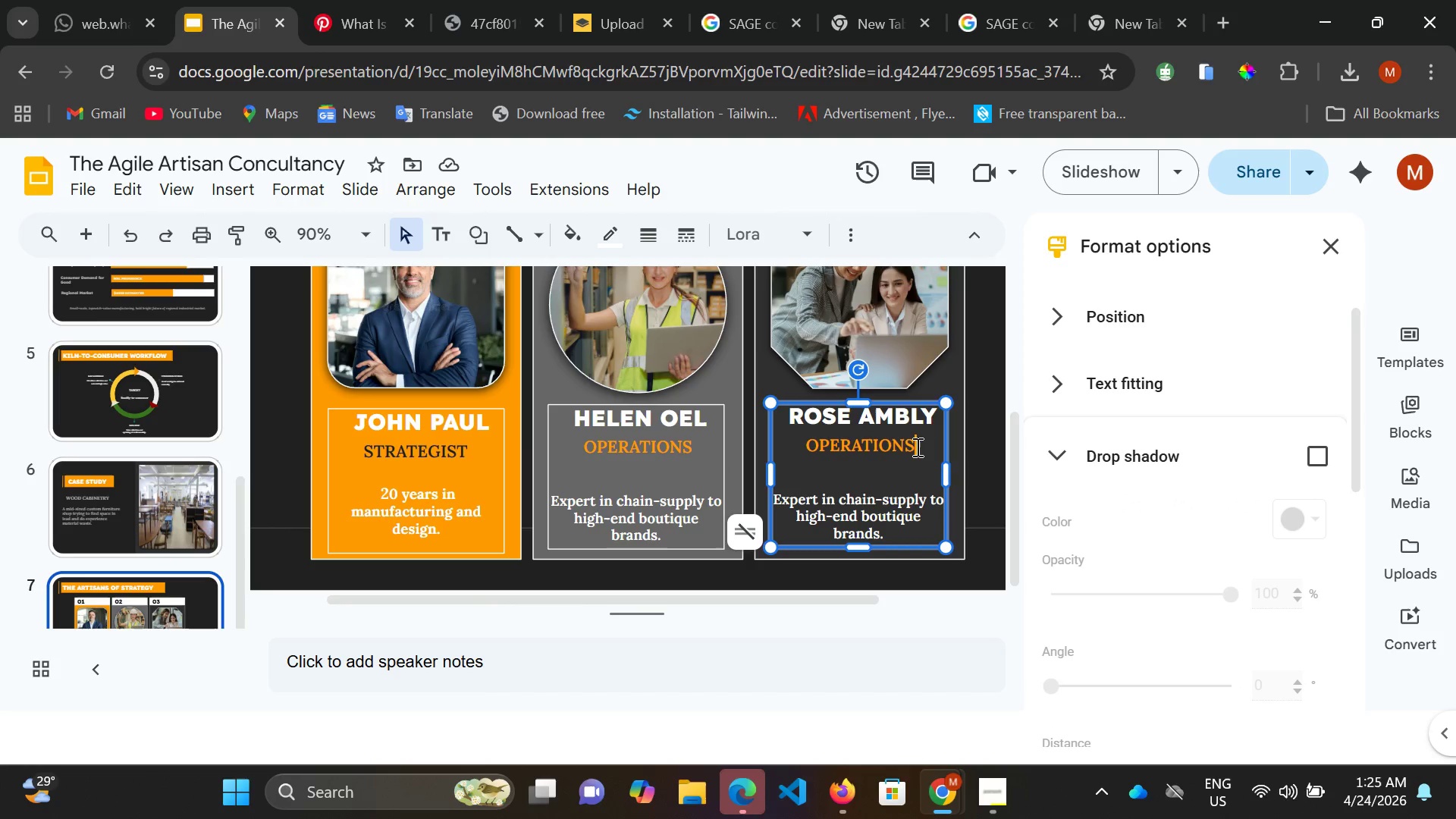 
left_click([916, 447])
 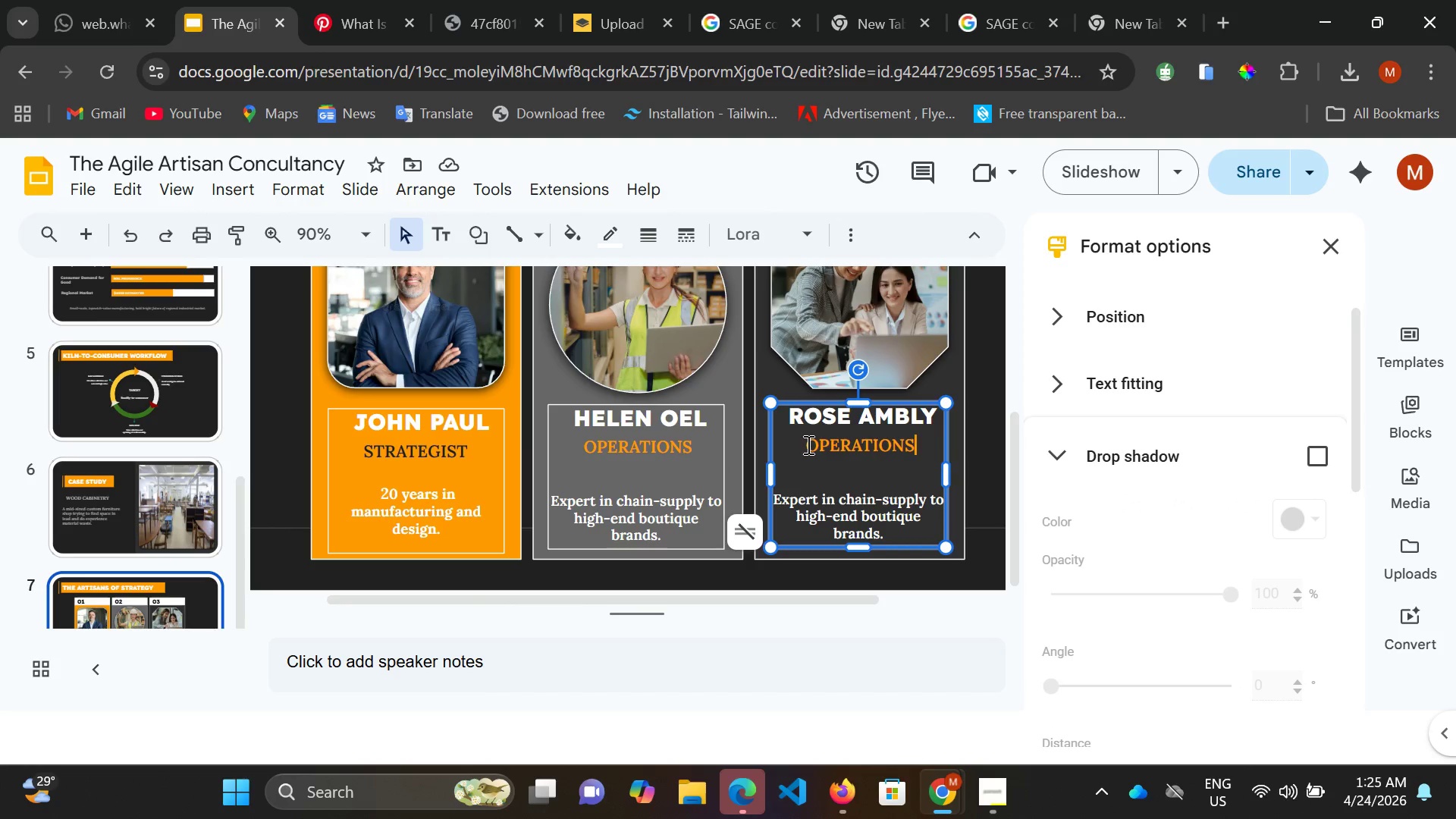 
left_click_drag(start_coordinate=[807, 444], to_coordinate=[916, 444])
 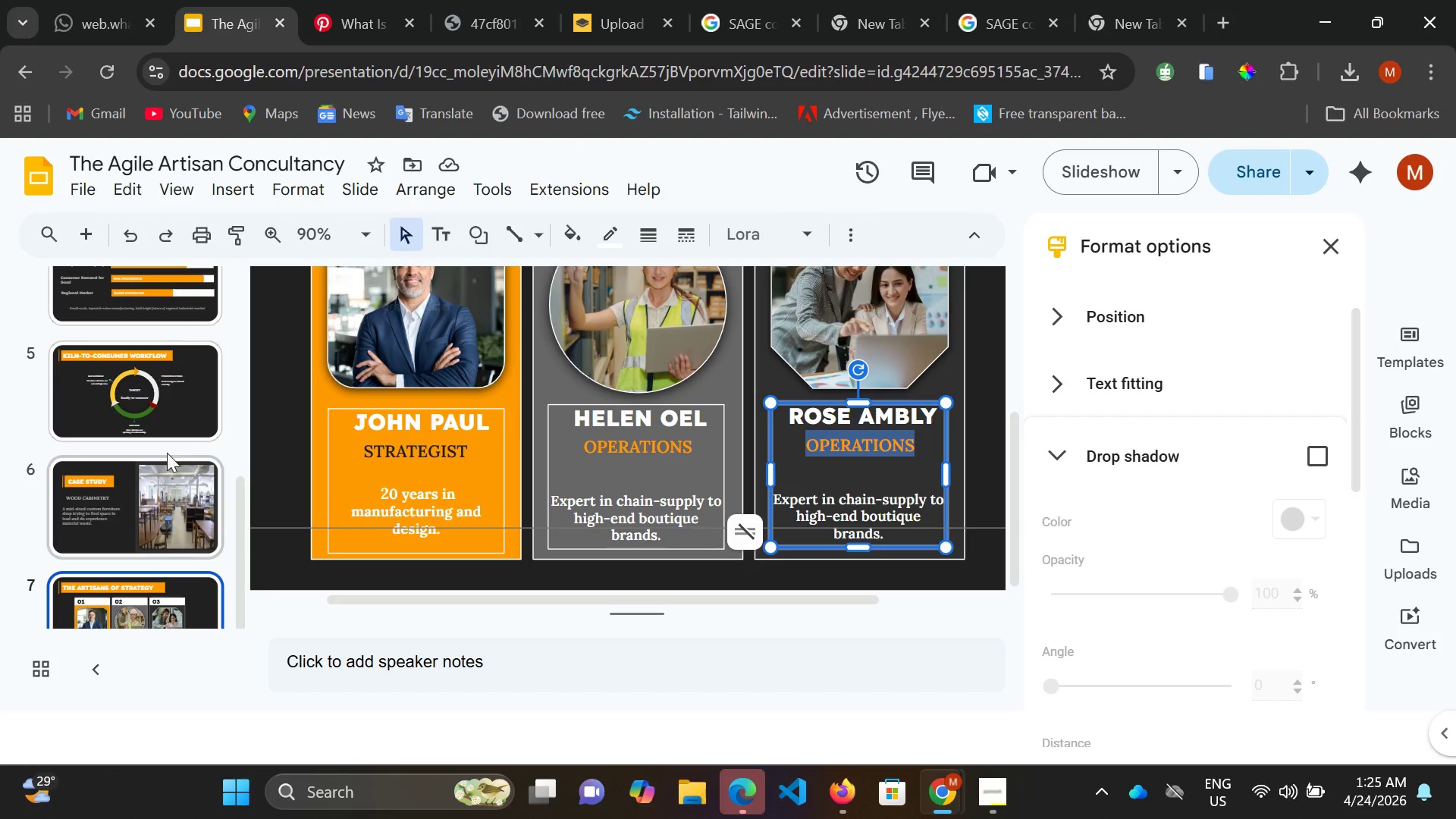 
scroll: coordinate [181, 544], scroll_direction: down, amount: 5.0
 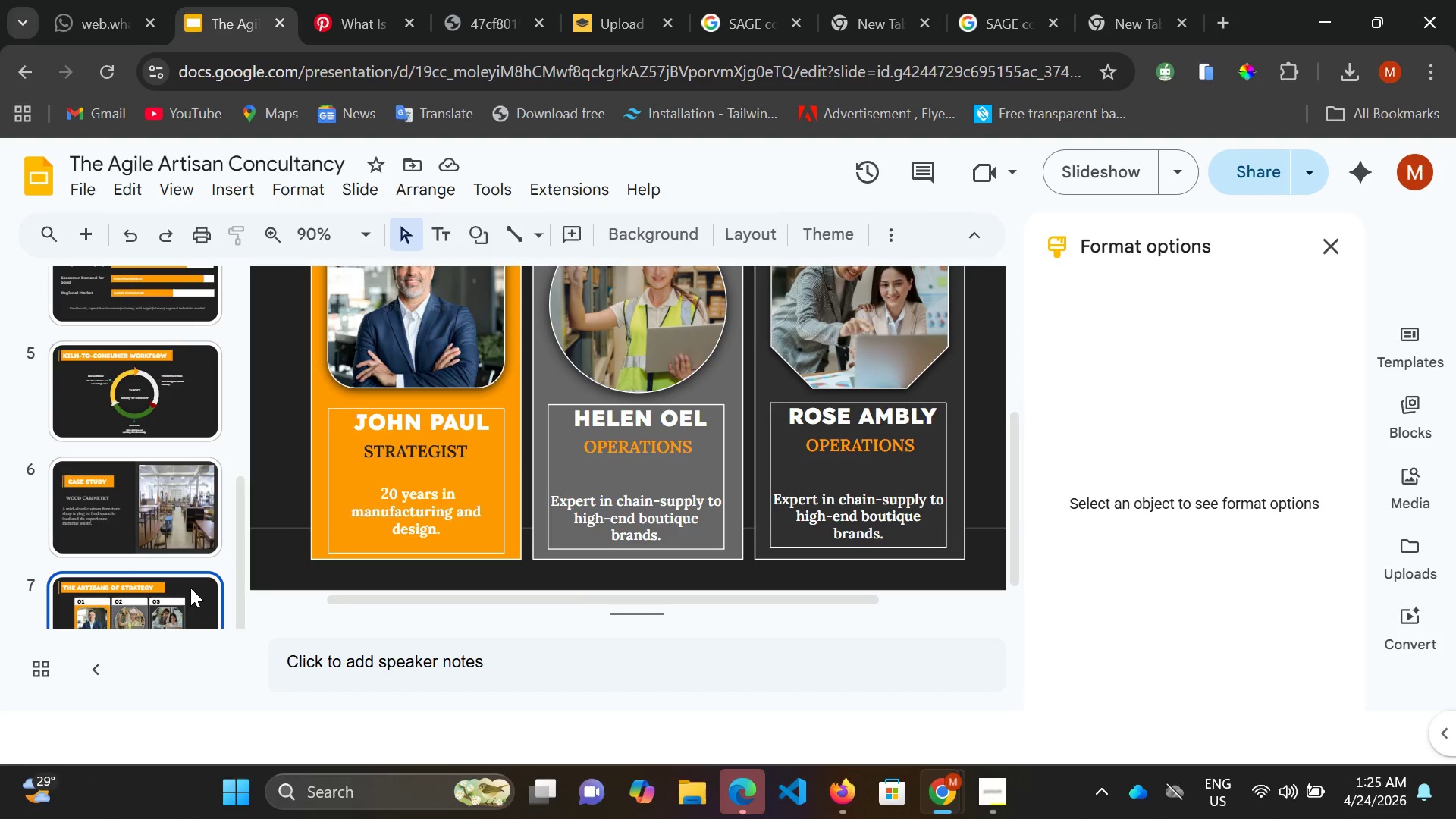 
left_click([190, 588])
 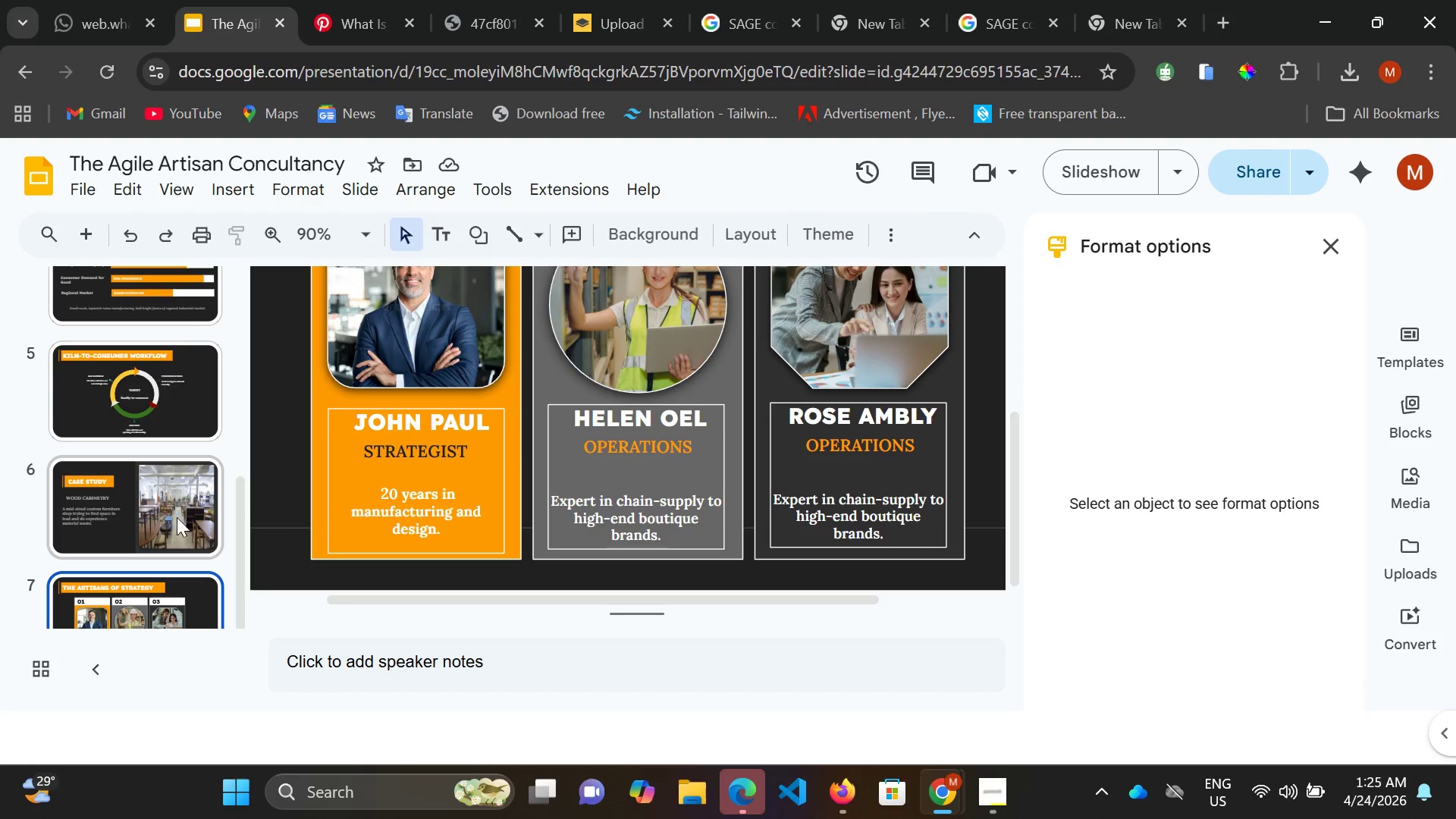 
scroll: coordinate [179, 532], scroll_direction: down, amount: 8.0
 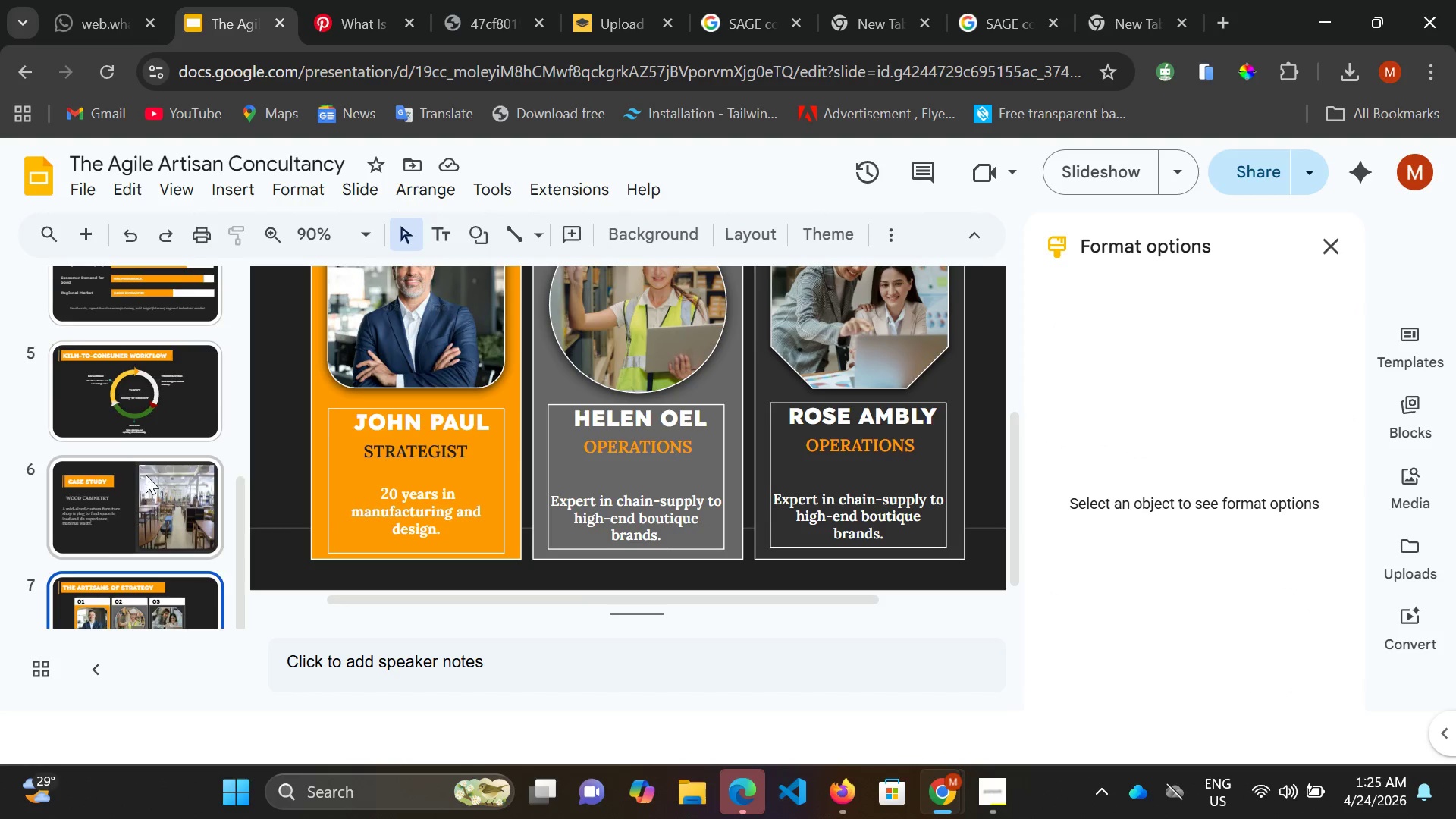 
scroll: coordinate [146, 473], scroll_direction: up, amount: 4.0
 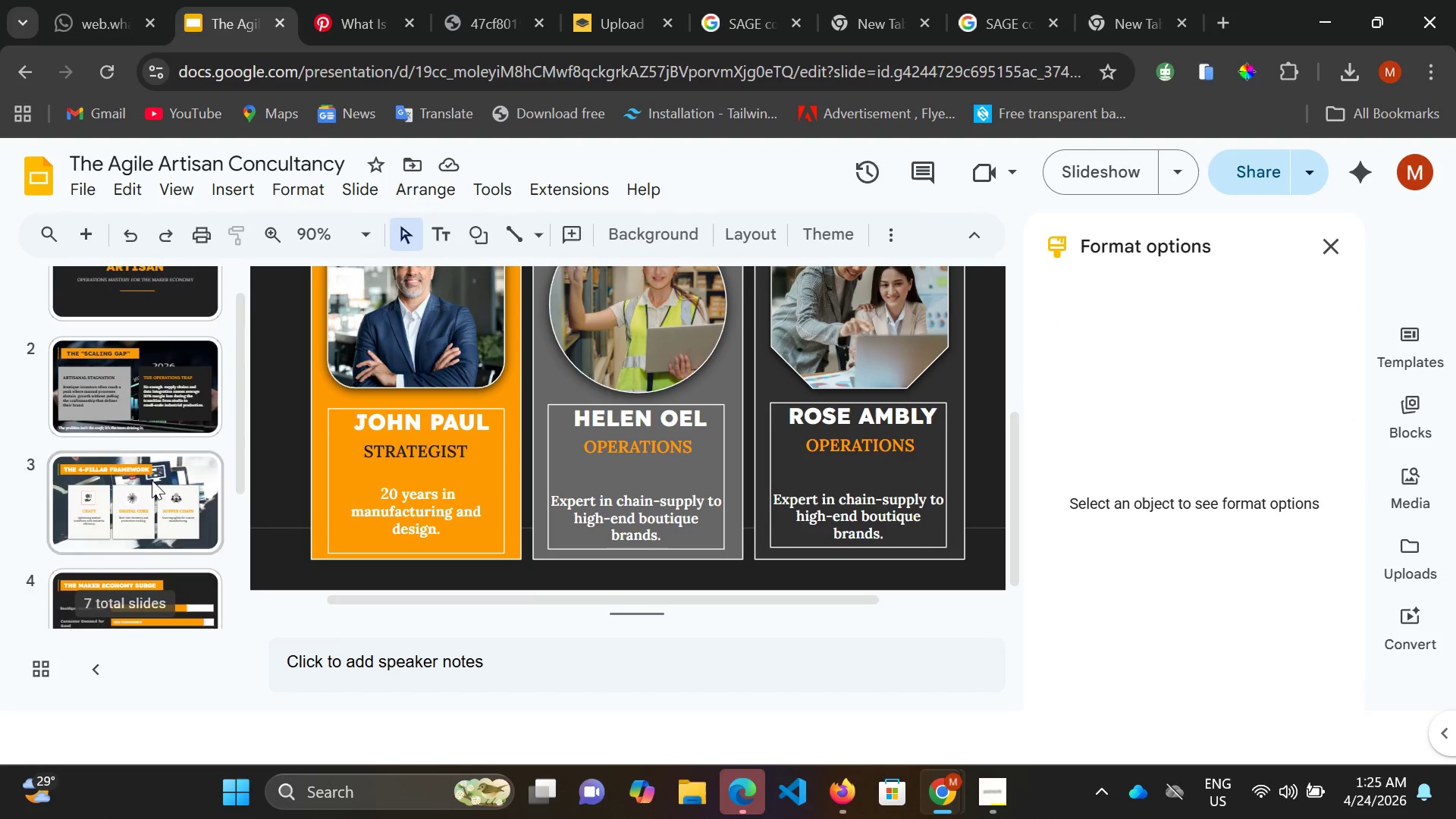 
scroll: coordinate [164, 553], scroll_direction: down, amount: 10.0
 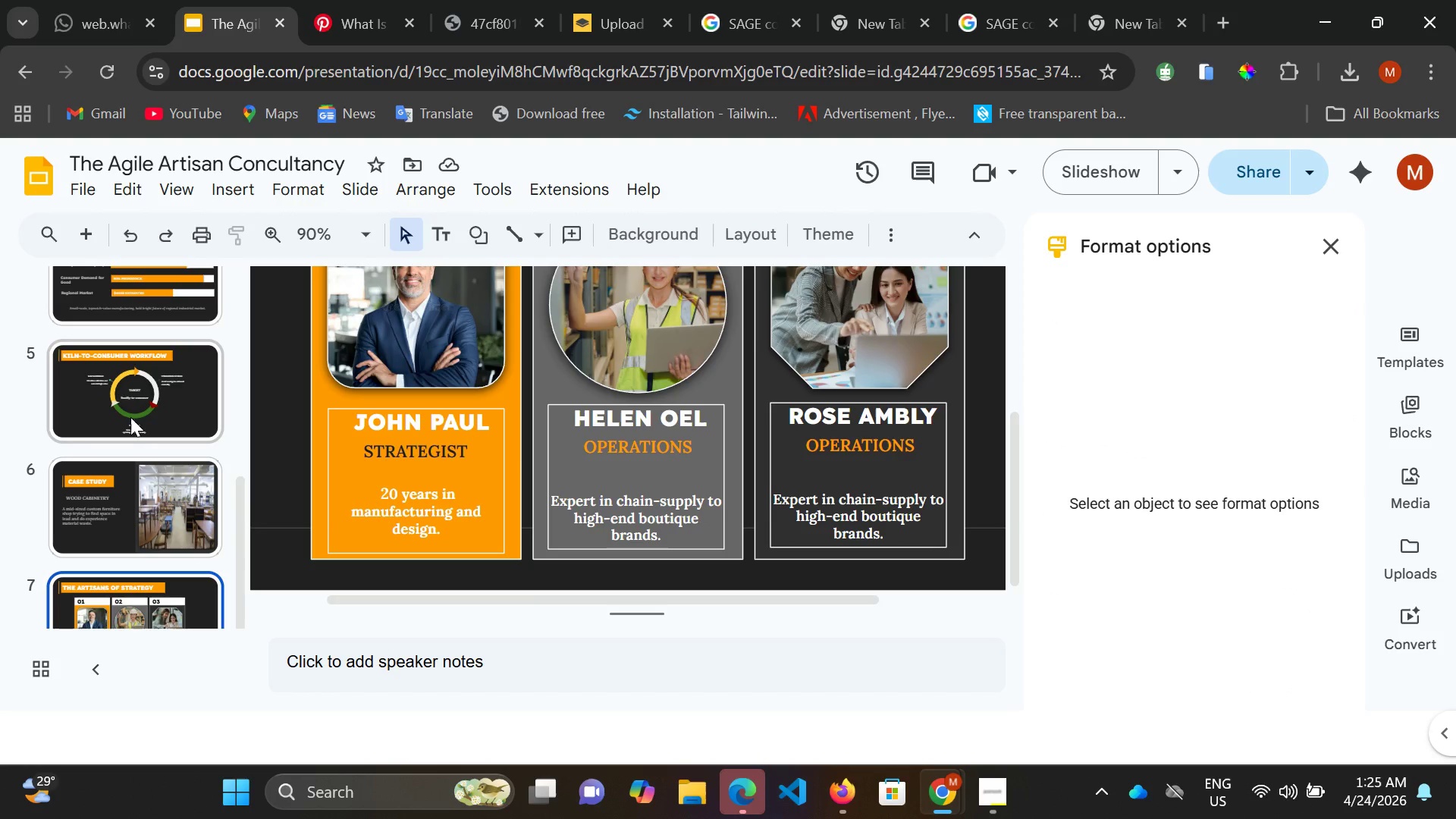 
left_click([130, 417])
 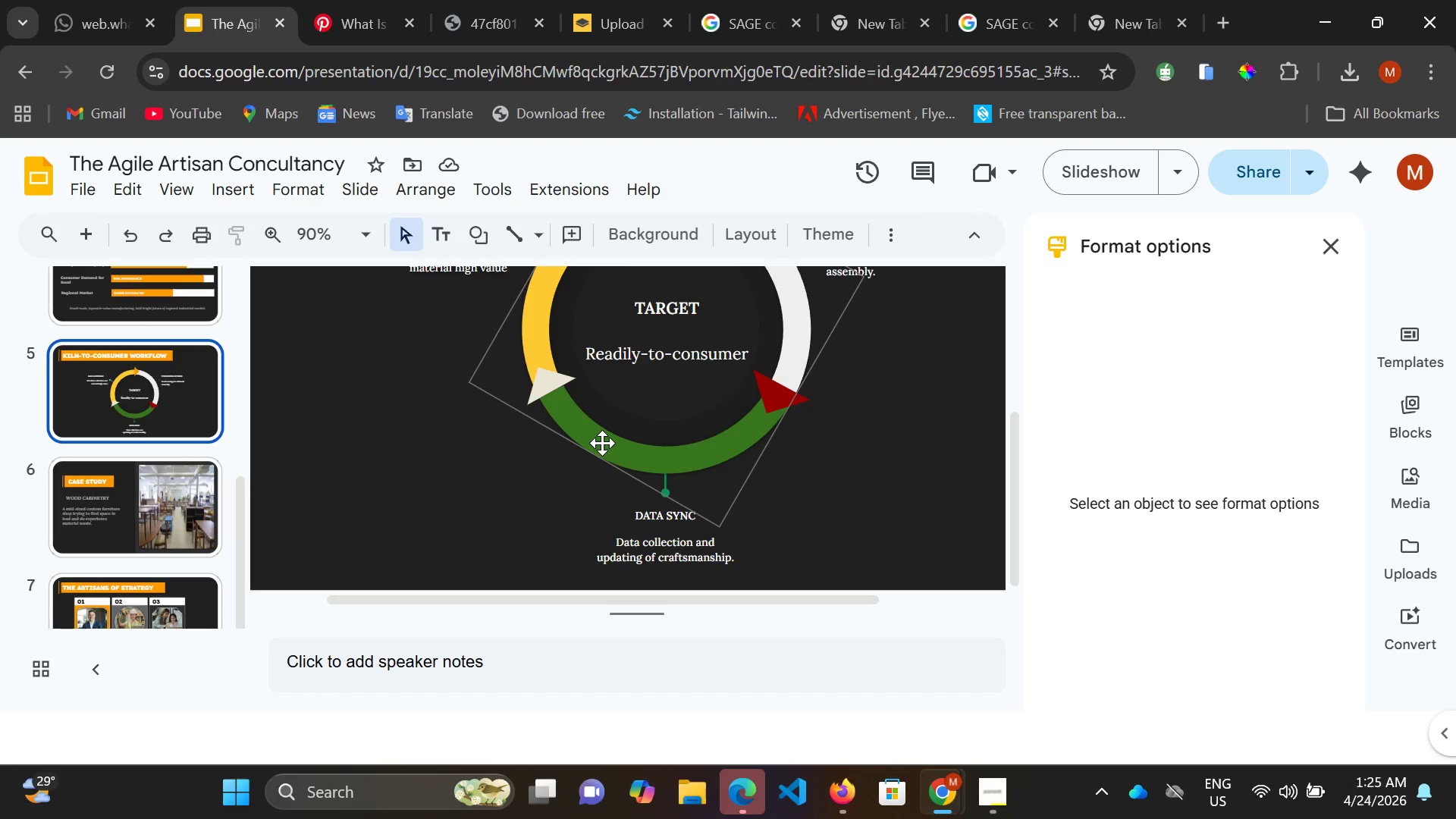 
left_click([602, 443])
 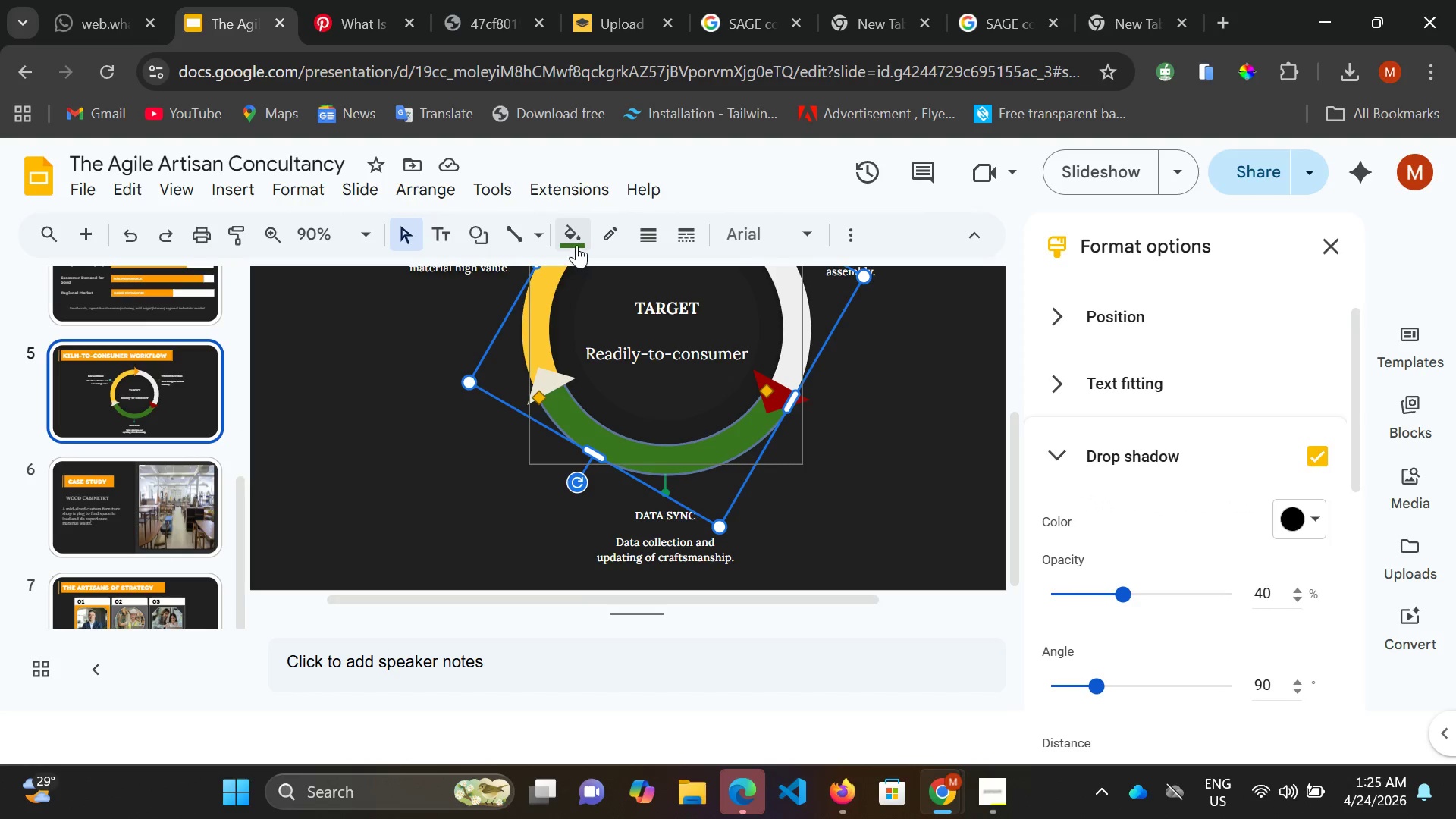 
left_click([575, 244])
 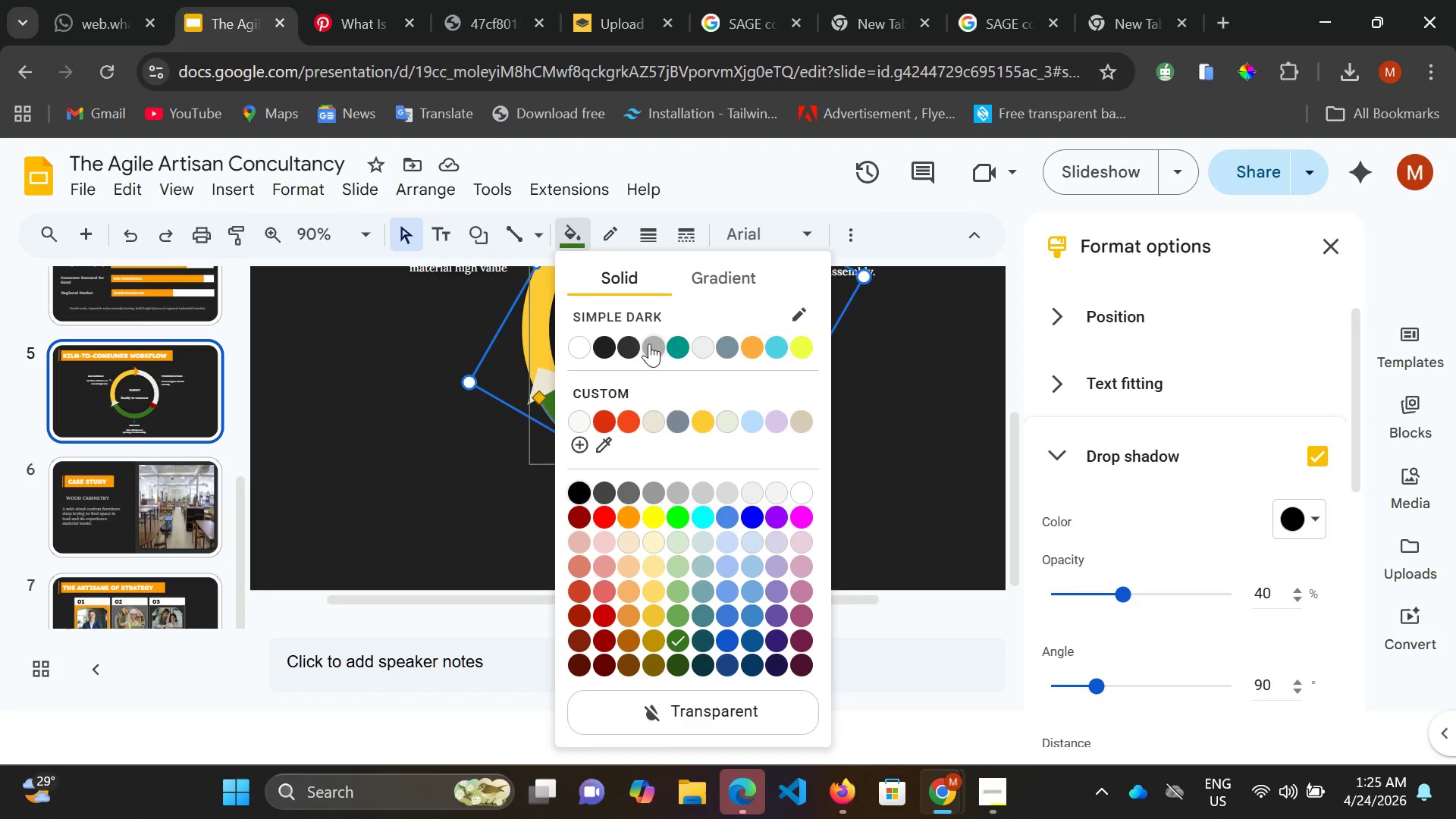 
left_click([649, 344])
 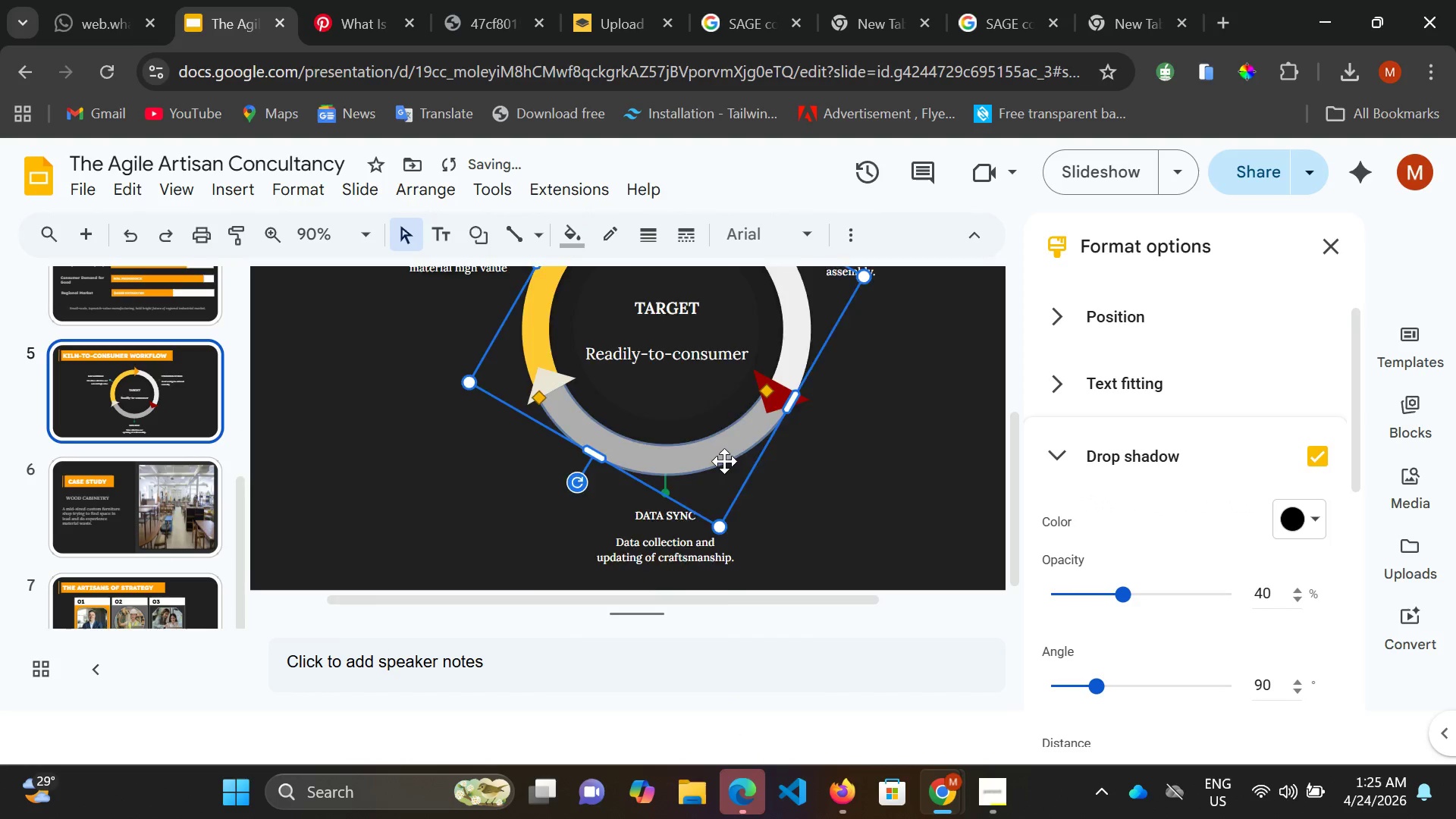 
scroll: coordinate [724, 461], scroll_direction: up, amount: 1.0
 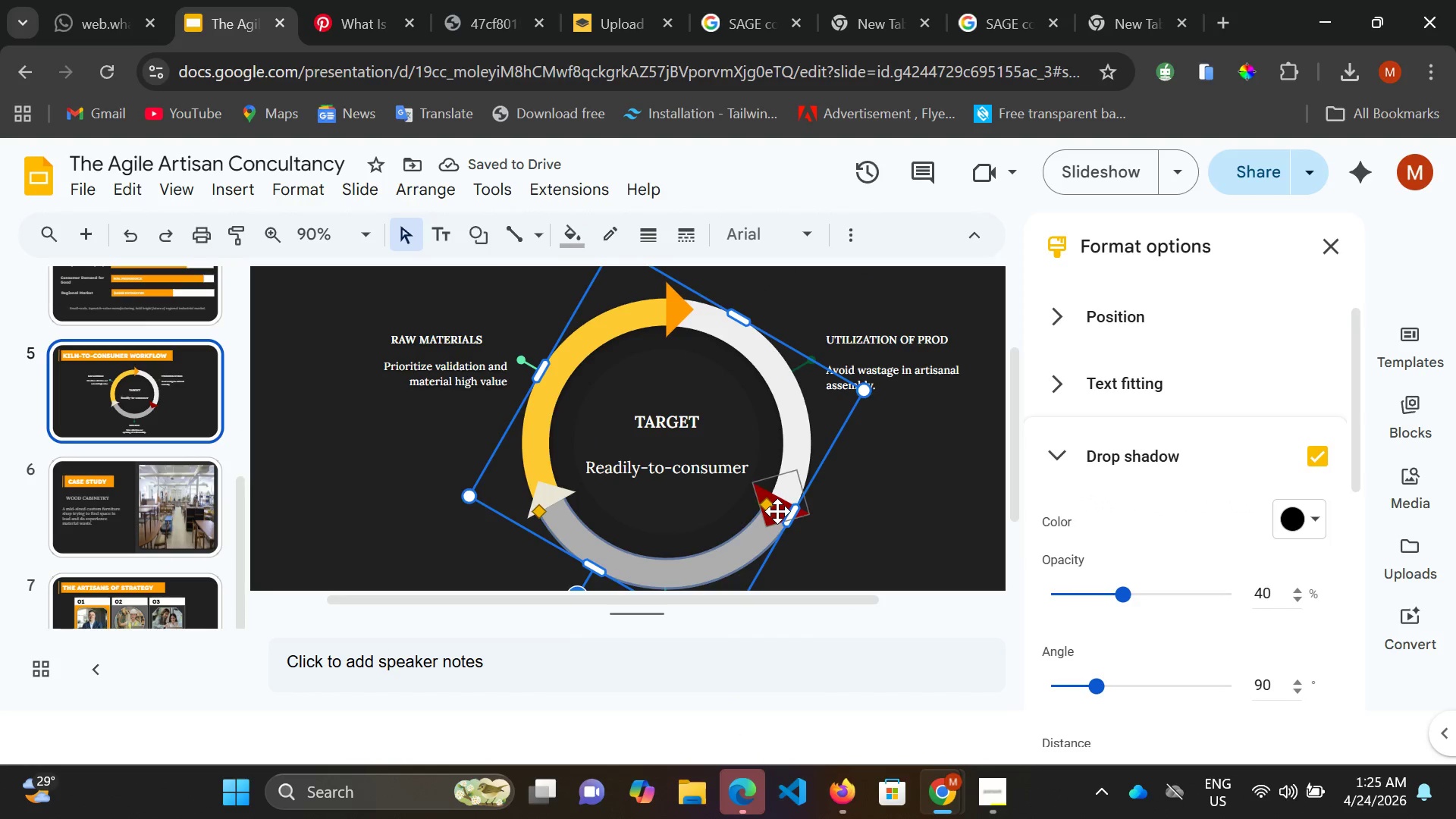 
left_click([777, 511])
 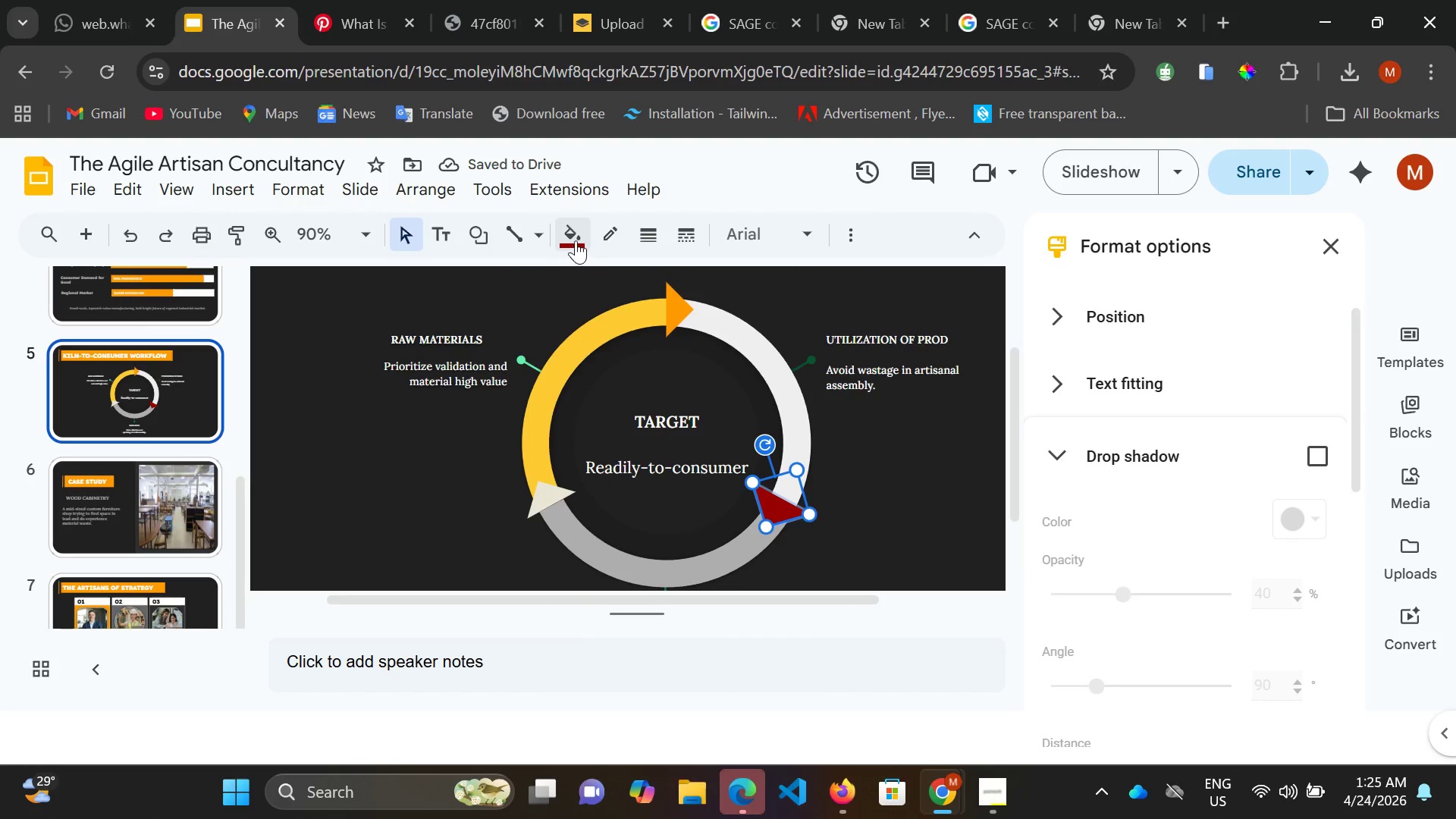 
left_click([576, 240])
 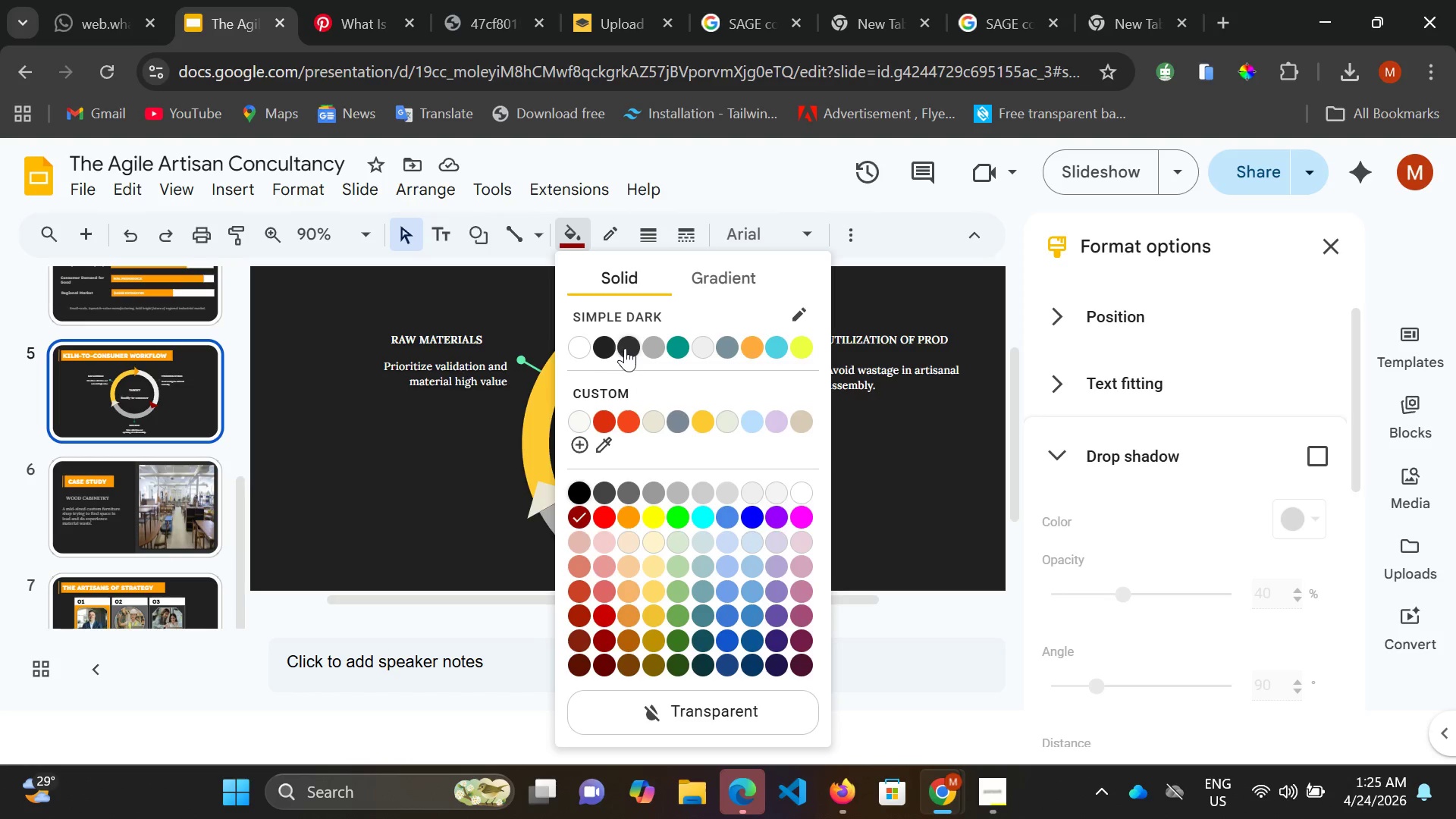 
left_click([625, 348])
 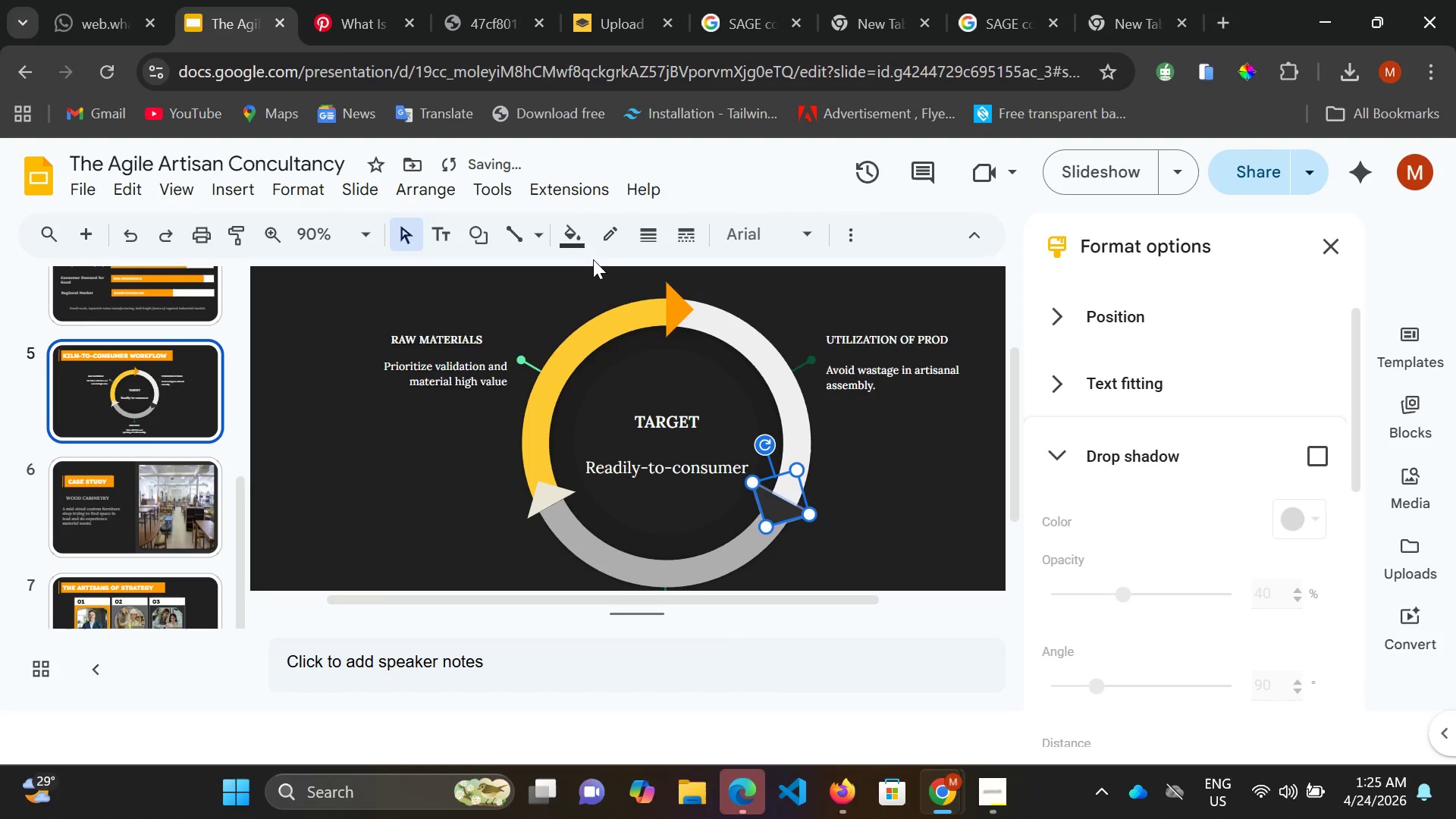 
left_click([574, 235])
 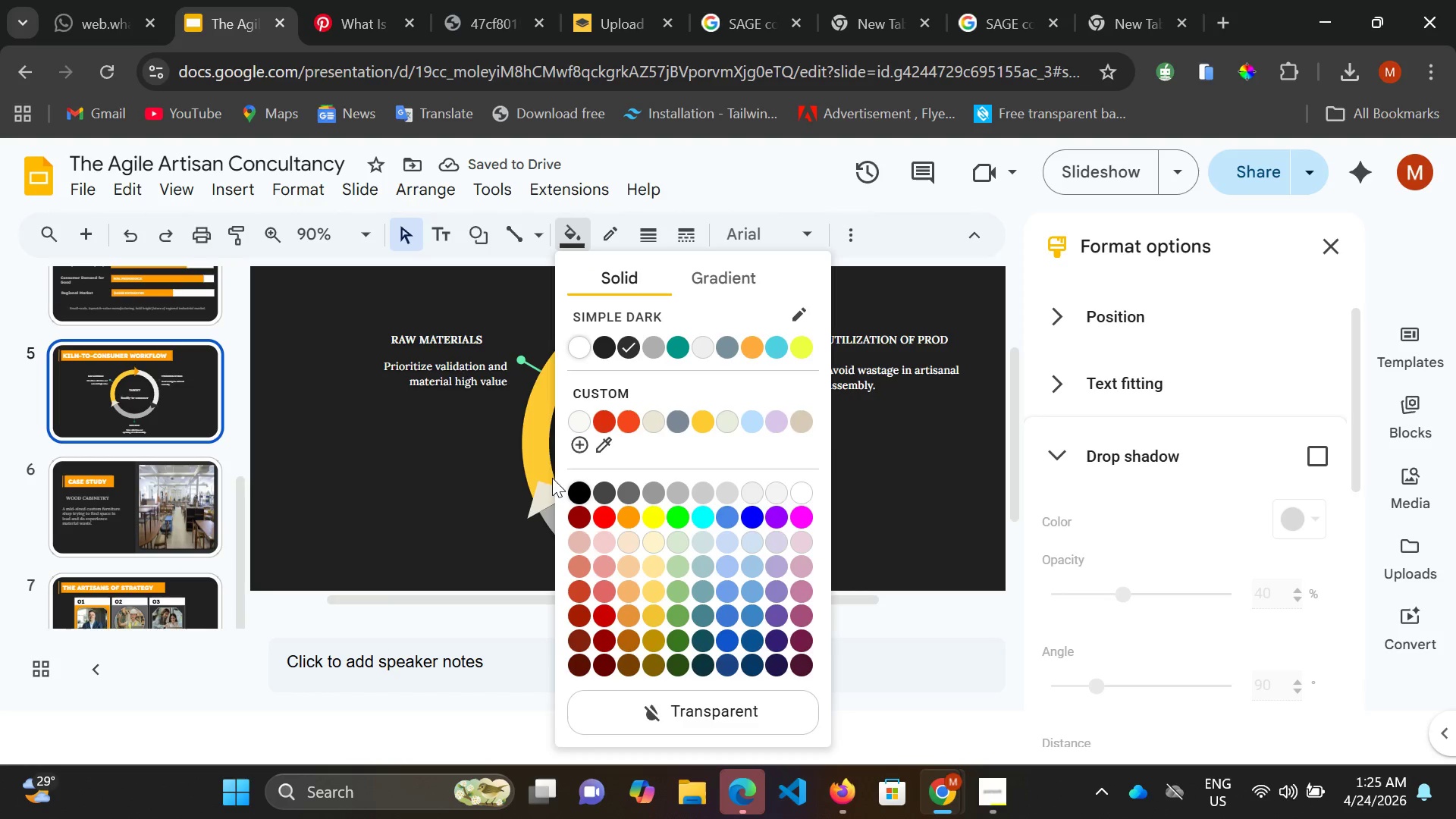 
left_click([522, 488])
 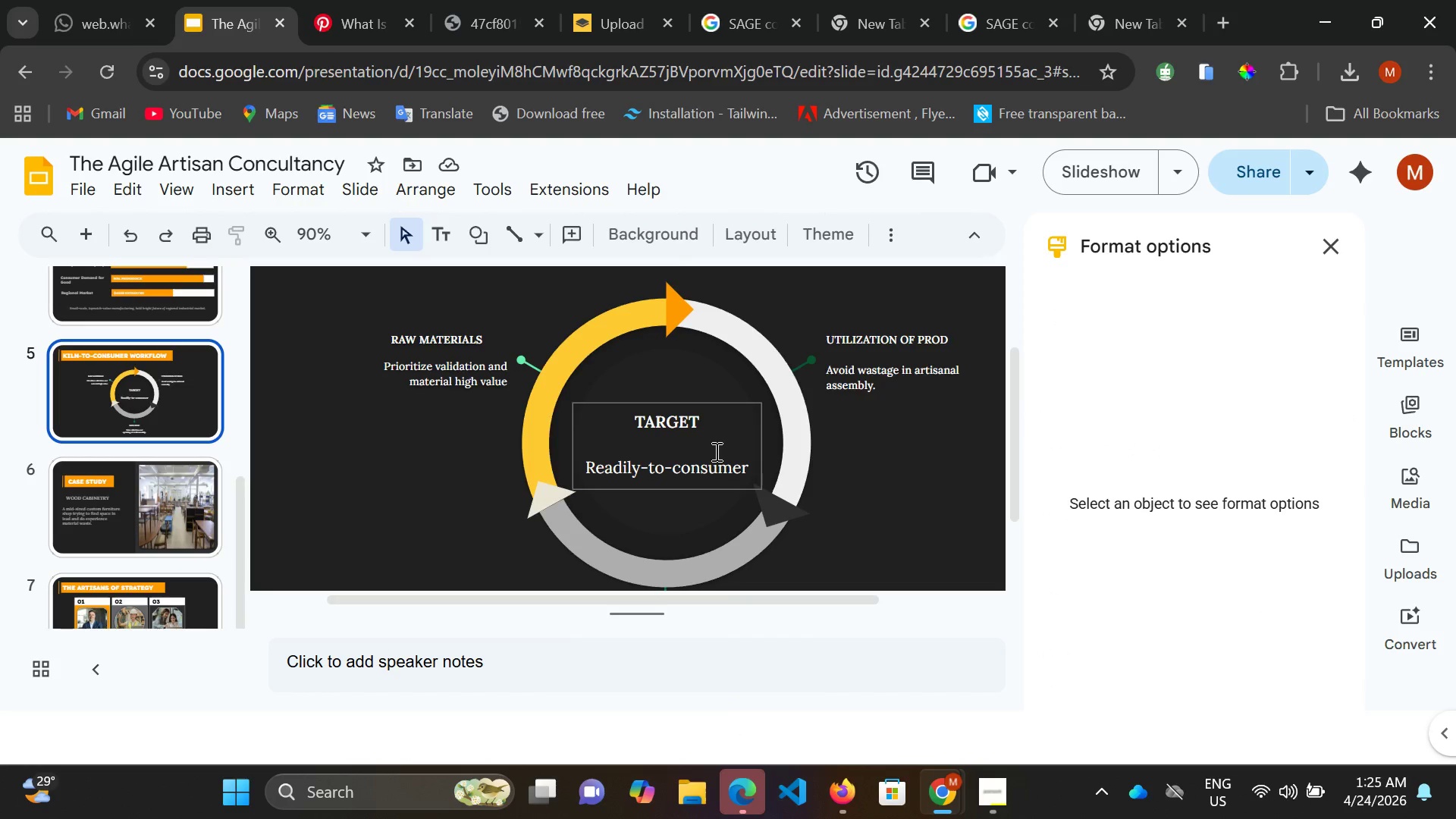 
scroll: coordinate [715, 451], scroll_direction: down, amount: 1.0
 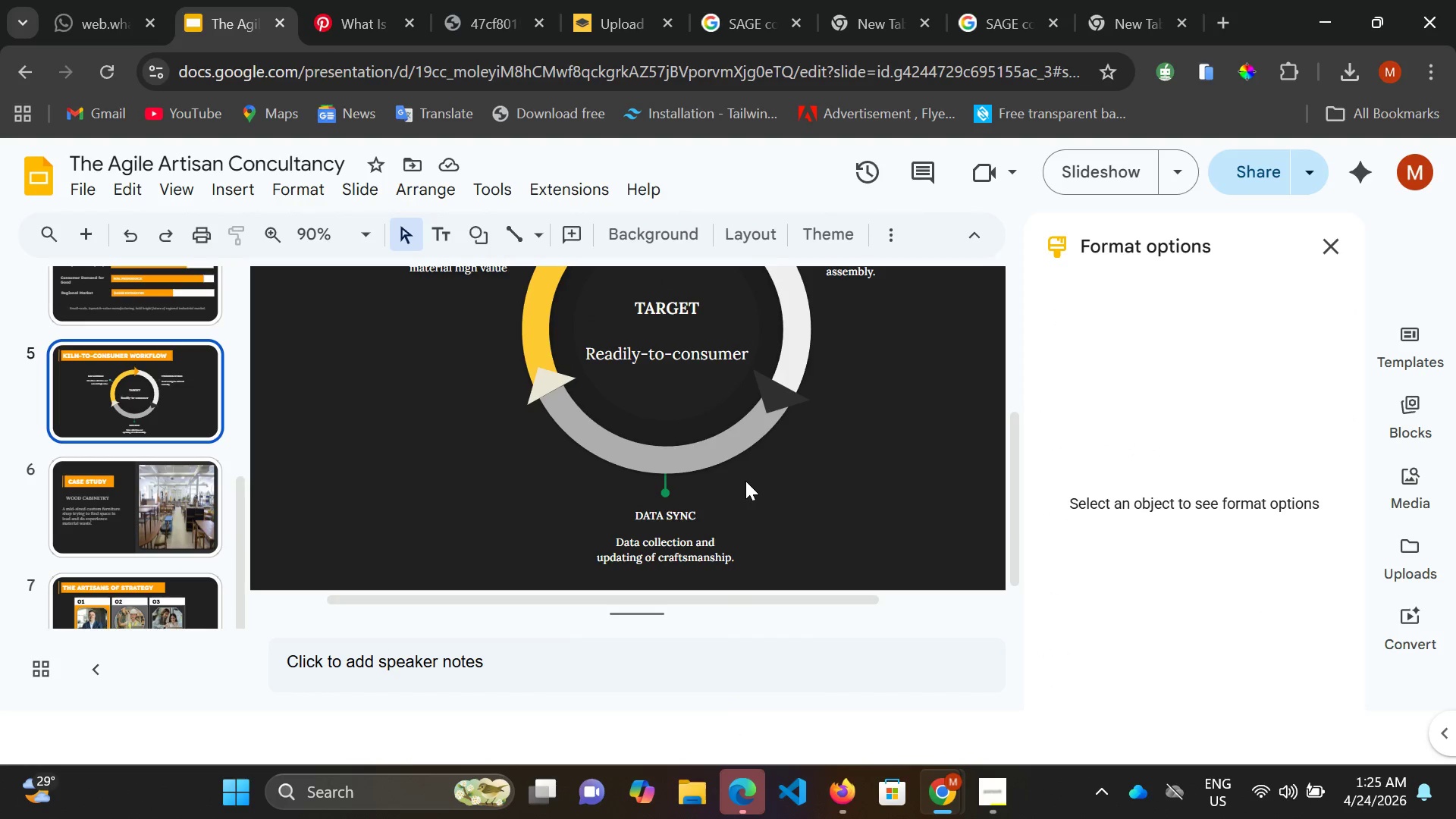 
scroll: coordinate [745, 481], scroll_direction: up, amount: 1.0
 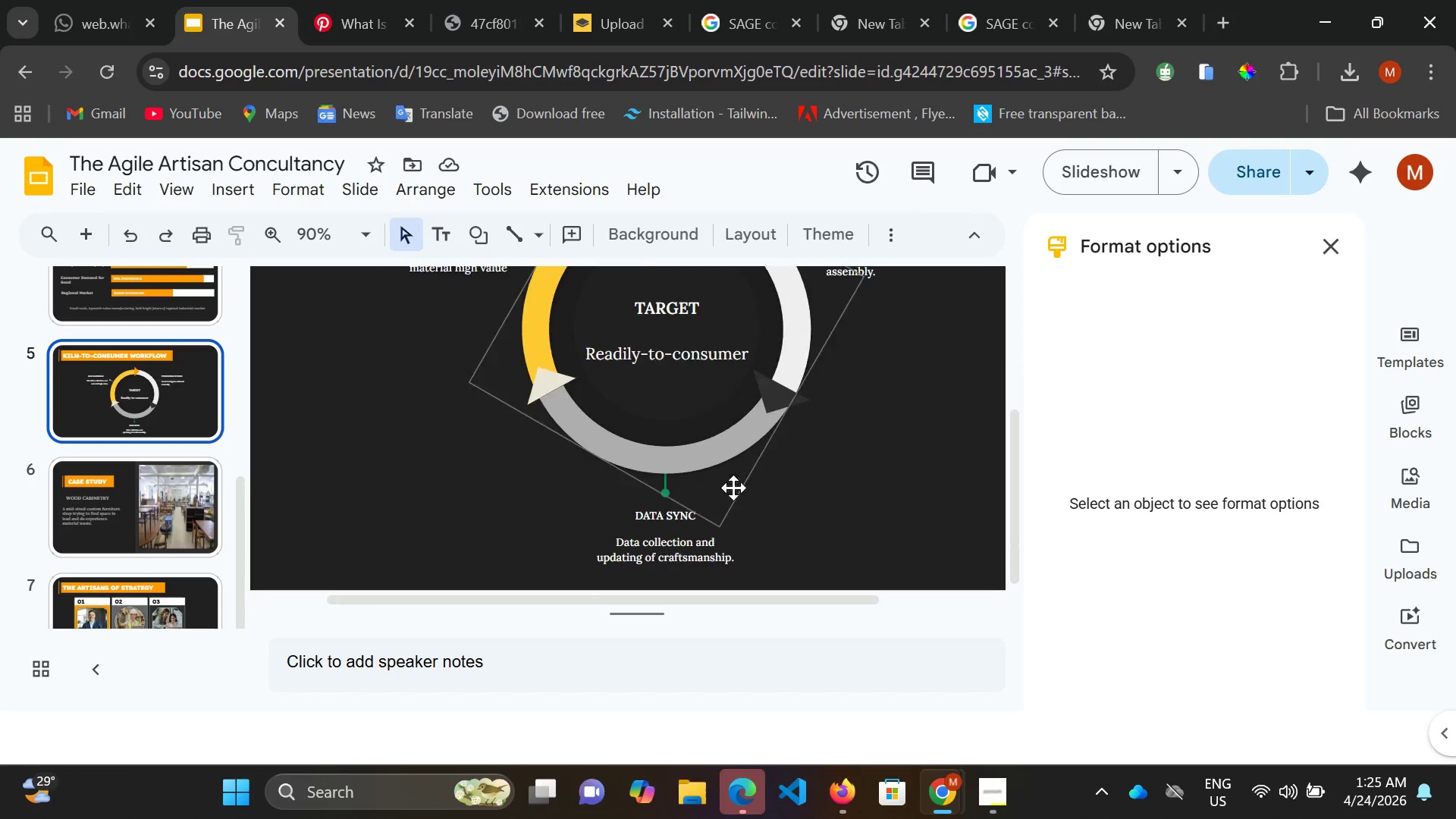 
scroll: coordinate [733, 488], scroll_direction: down, amount: 2.0
 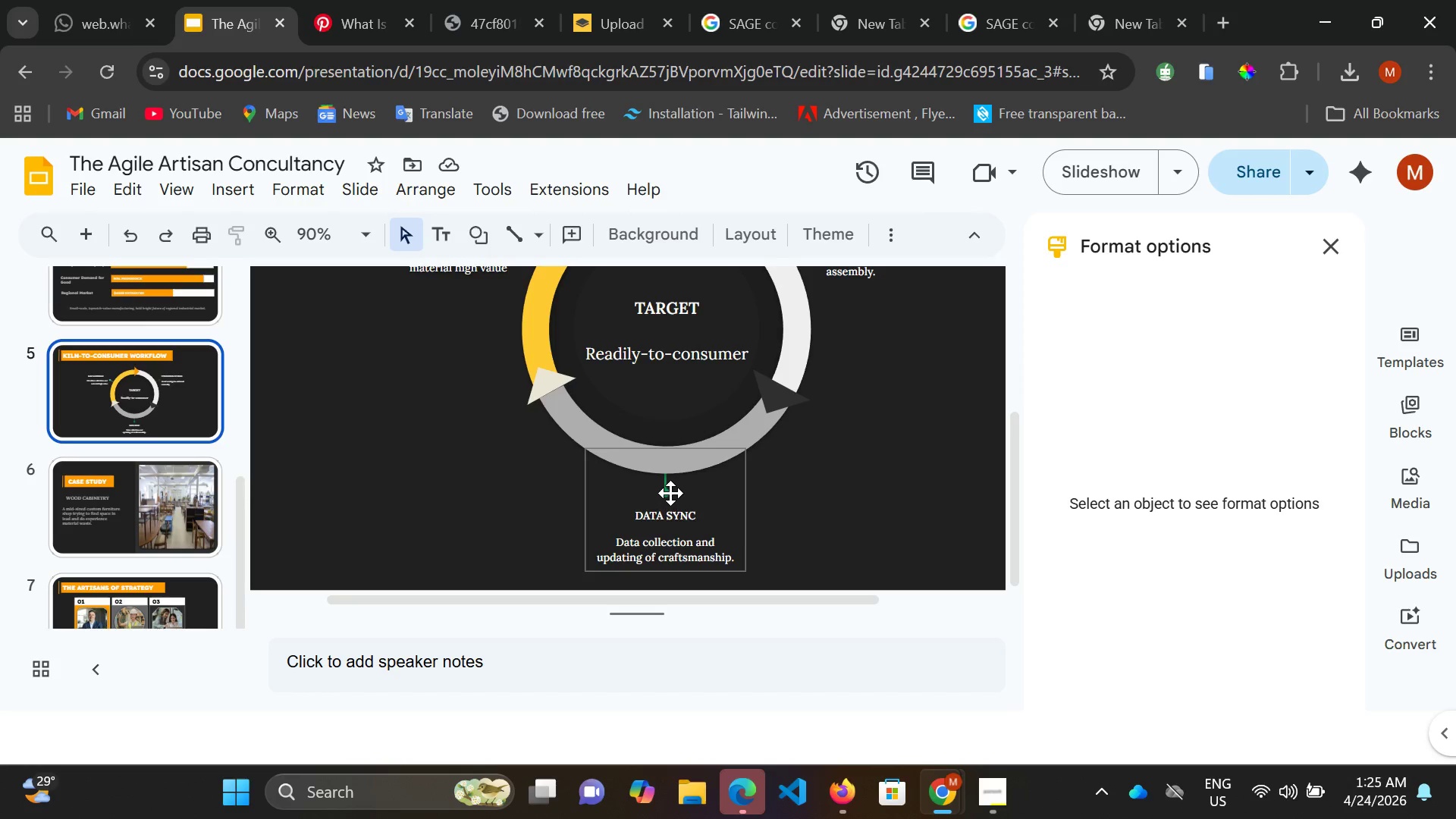 
left_click([670, 493])
 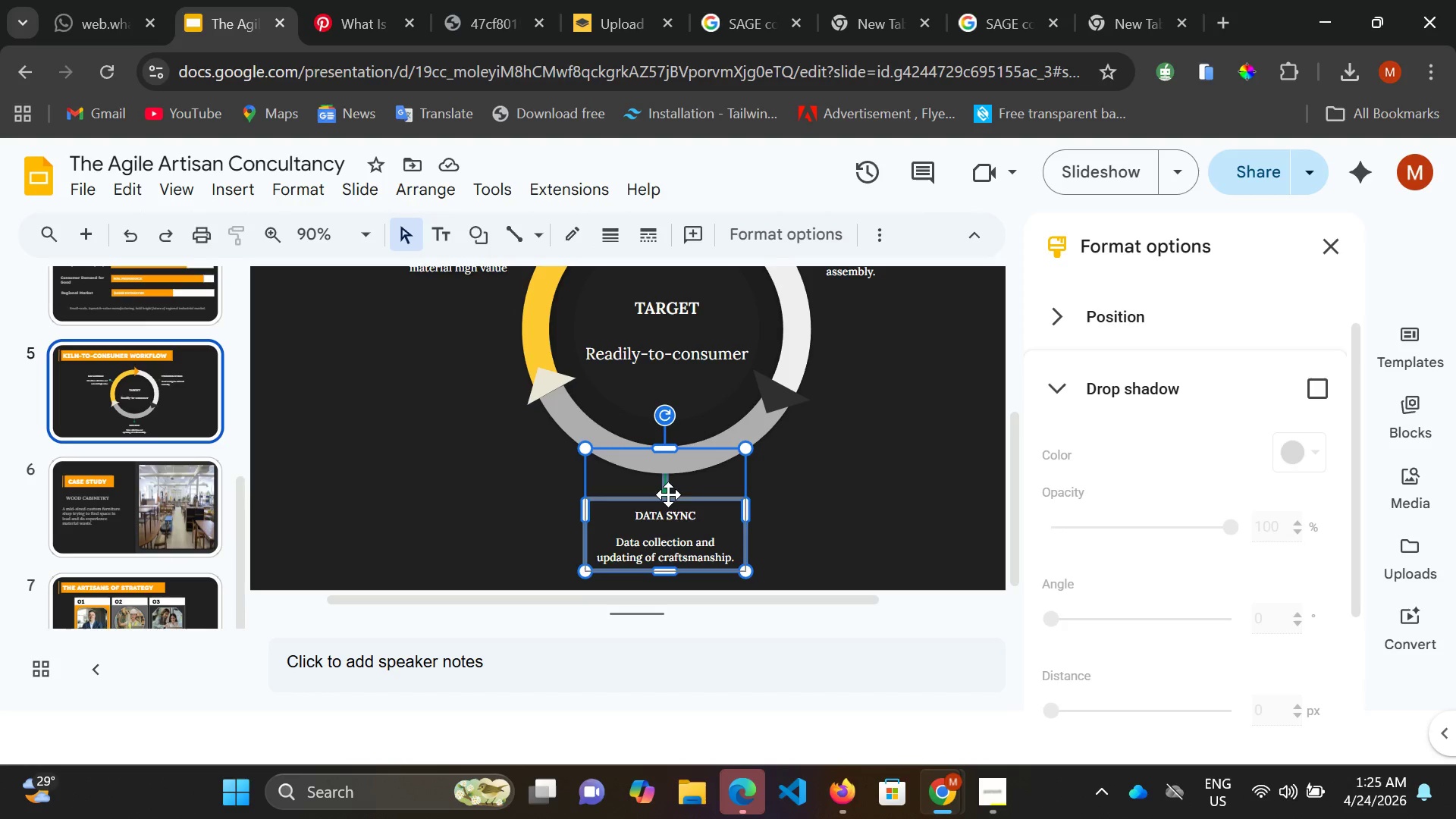 
left_click([667, 493])
 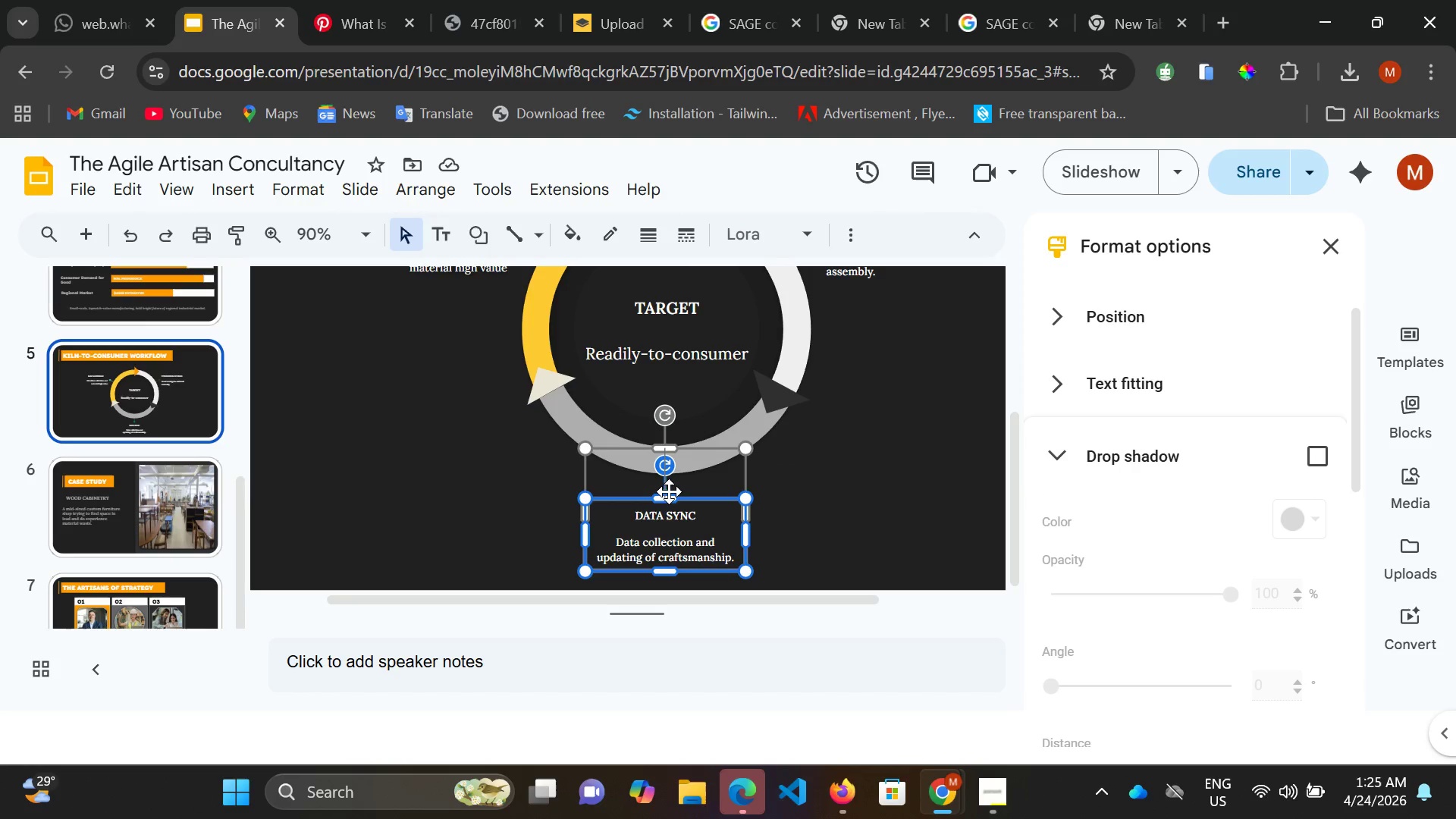 
left_click([668, 492])
 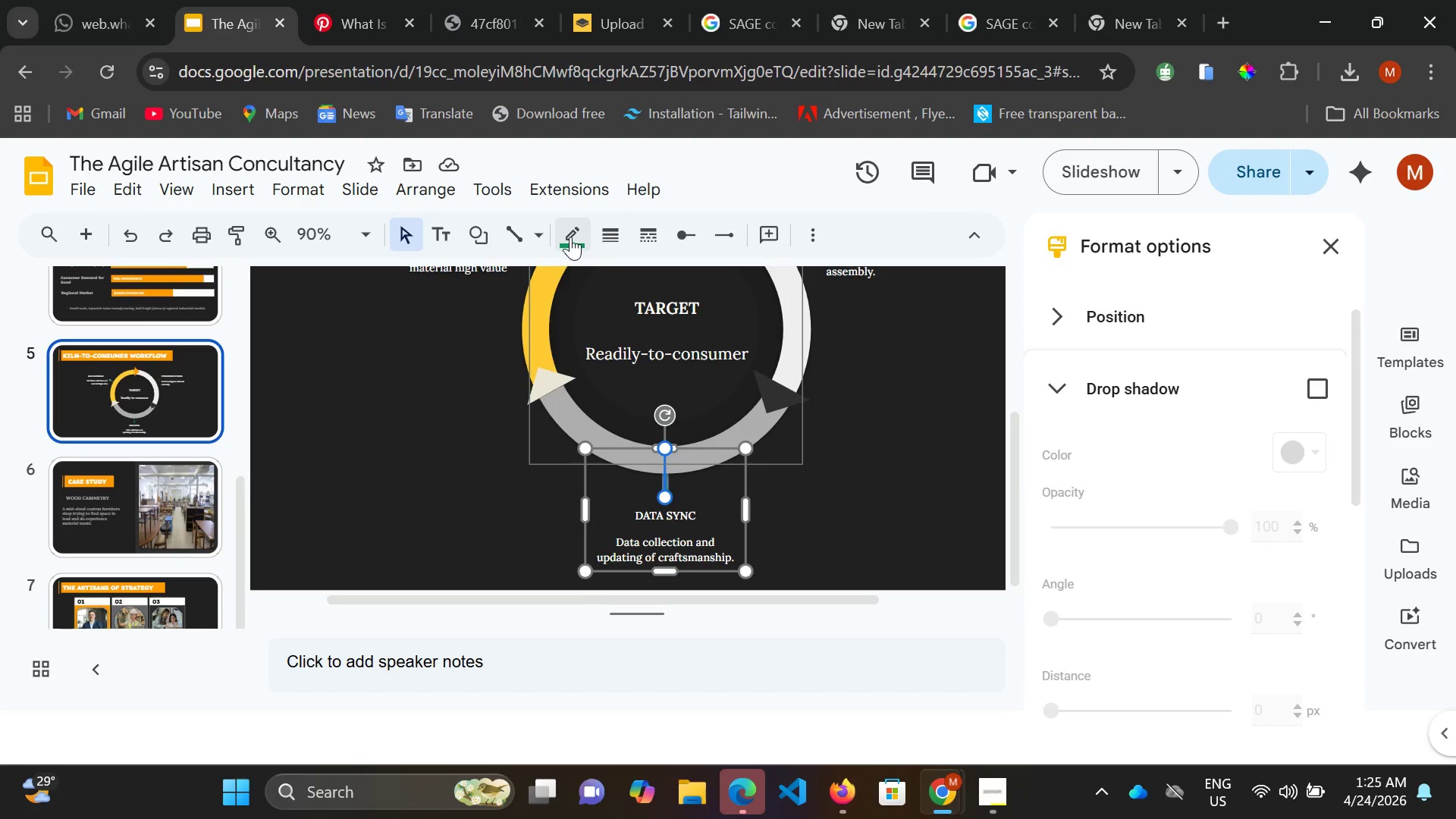 
left_click([571, 237])
 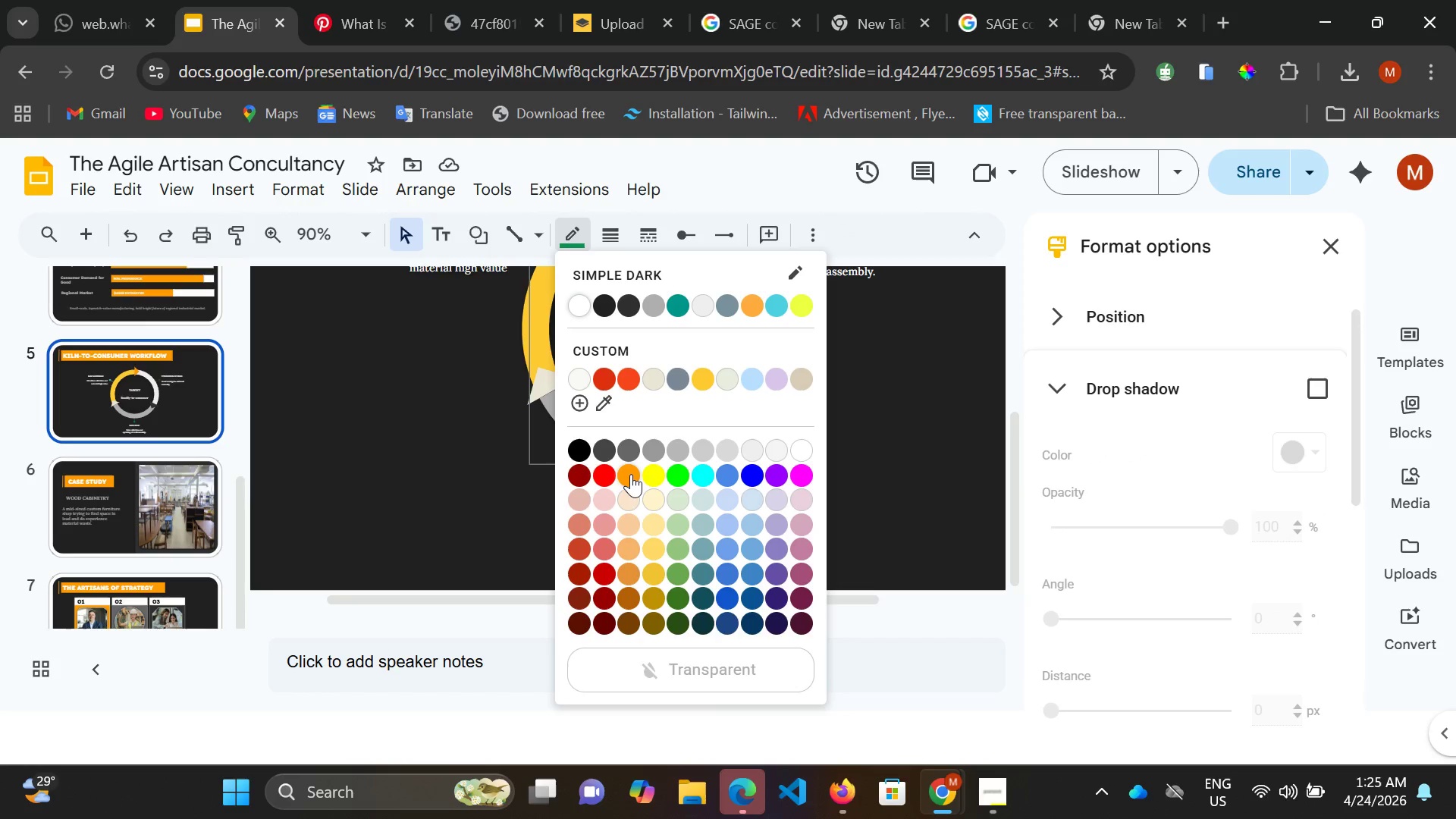 
left_click([630, 473])
 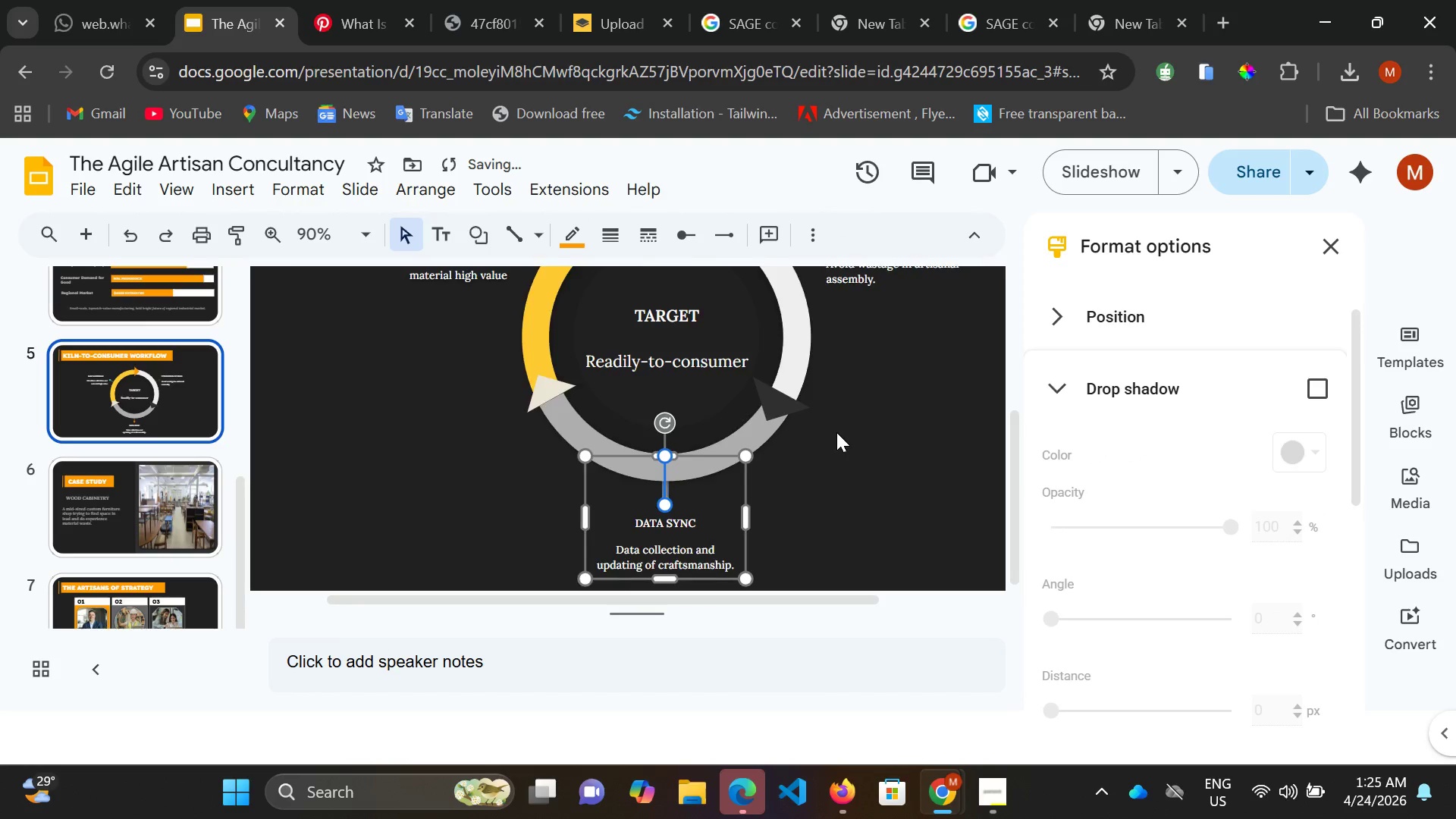 
scroll: coordinate [836, 432], scroll_direction: up, amount: 1.0
 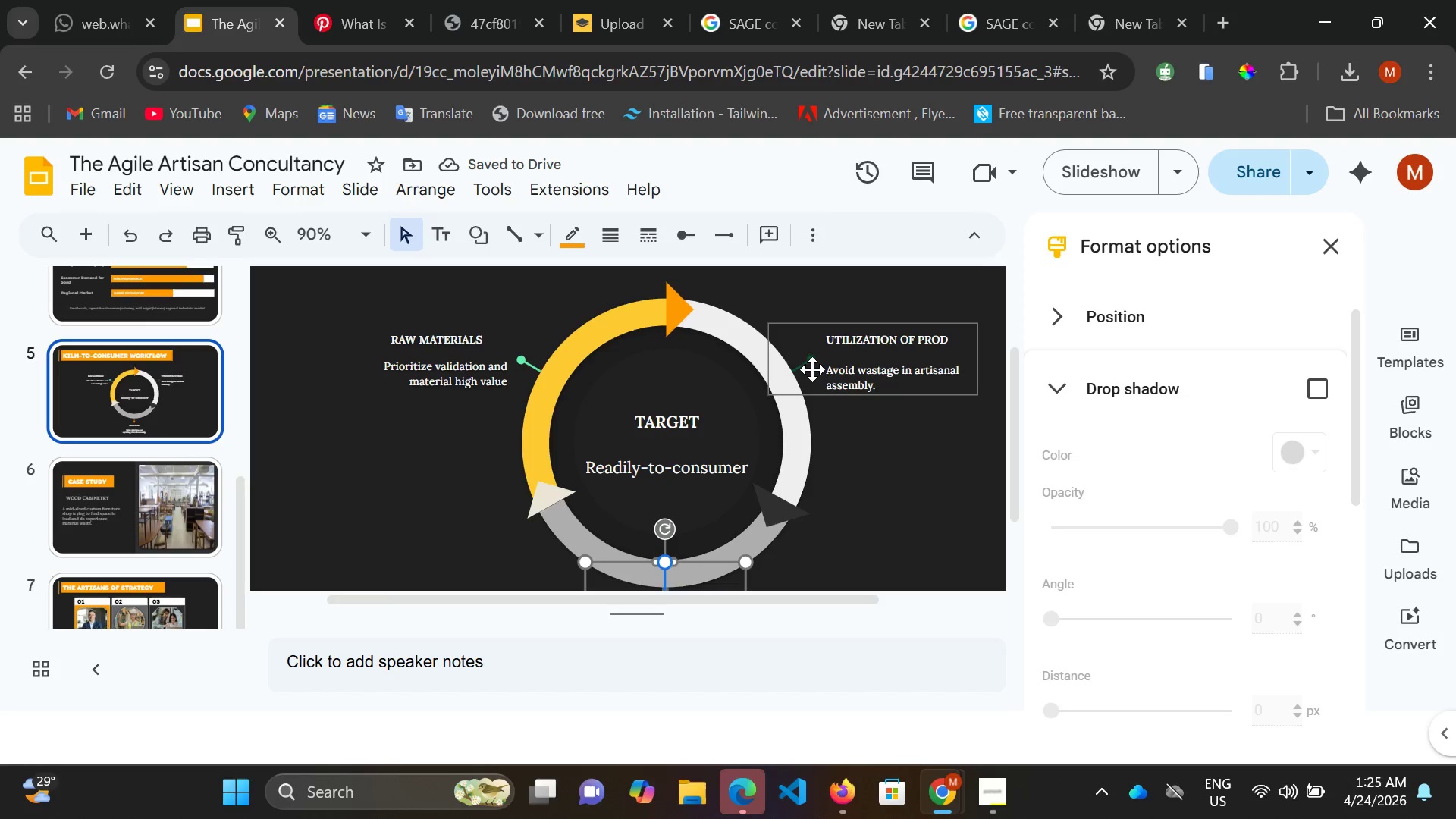 
left_click([811, 369])
 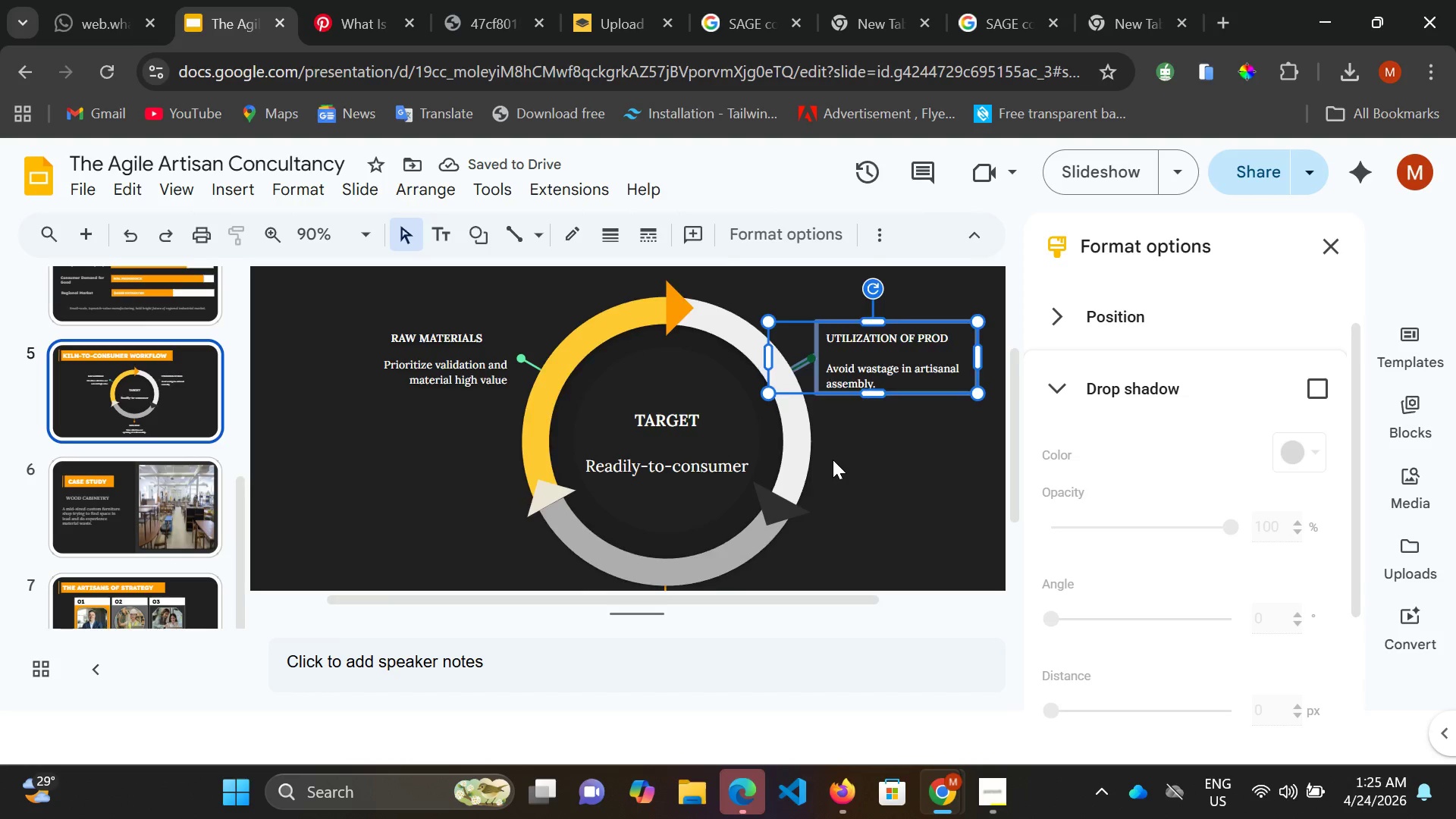 
scroll: coordinate [833, 460], scroll_direction: down, amount: 2.0
 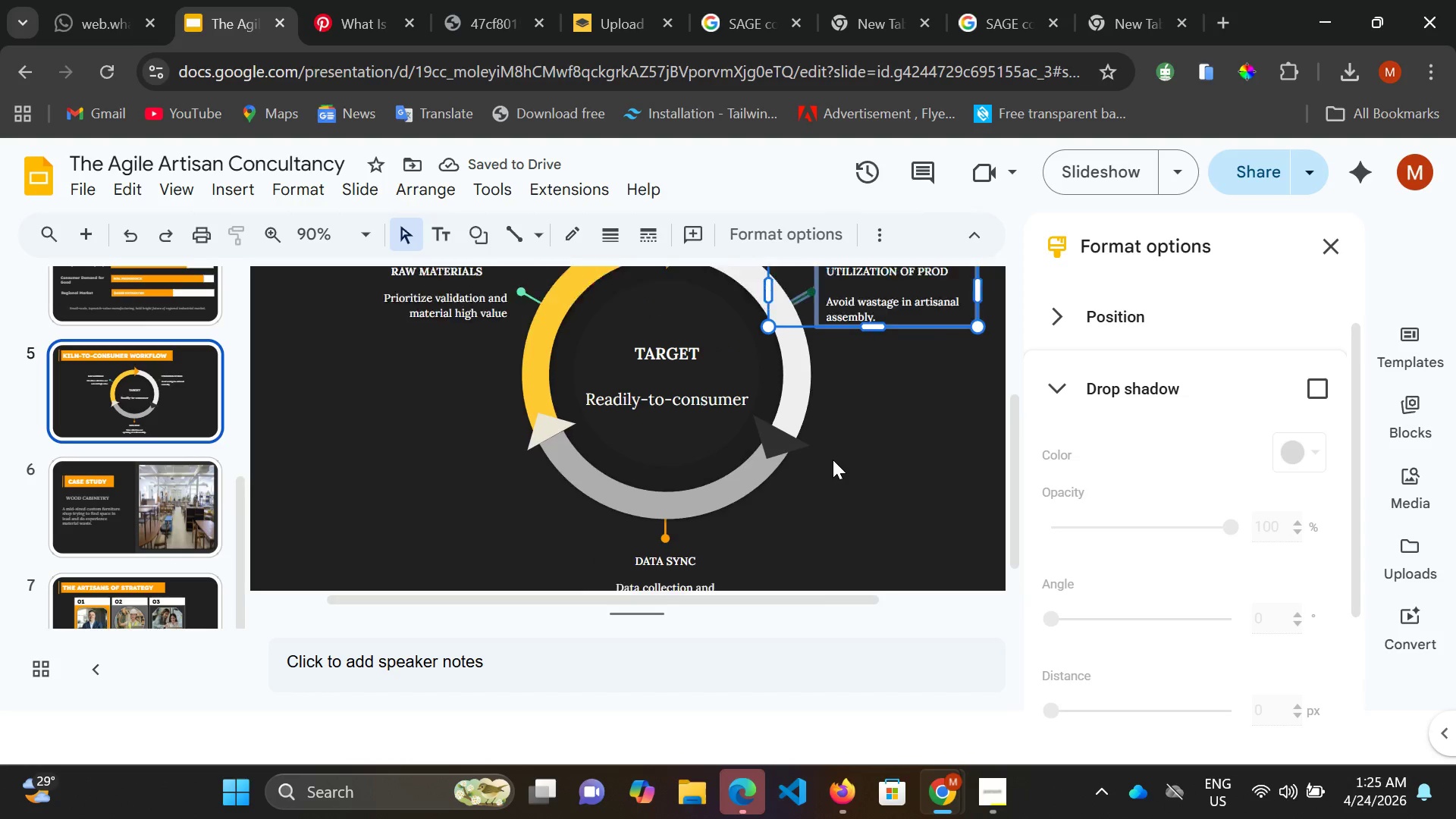 
scroll: coordinate [833, 460], scroll_direction: up, amount: 1.0
 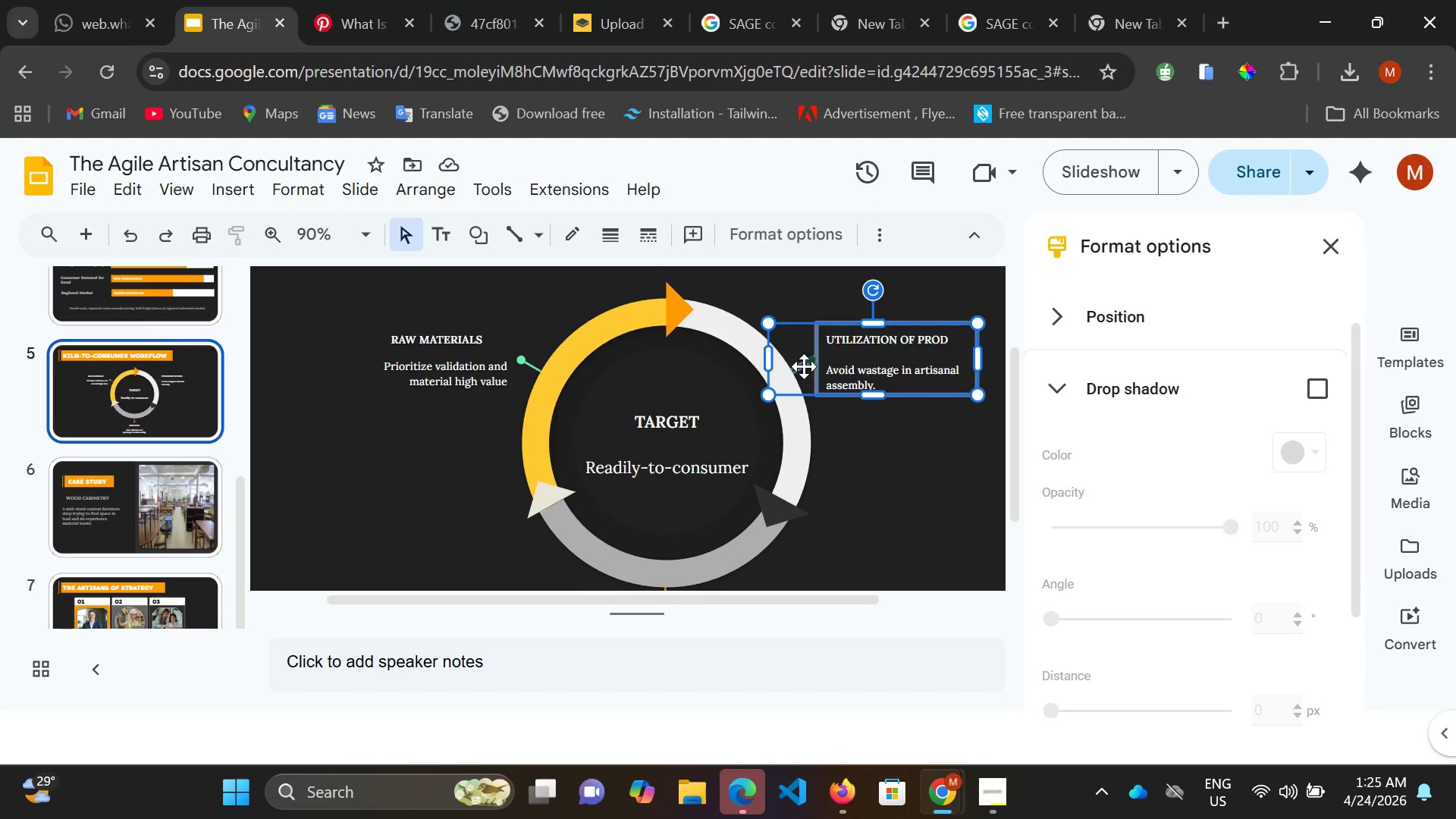 
left_click([804, 366])
 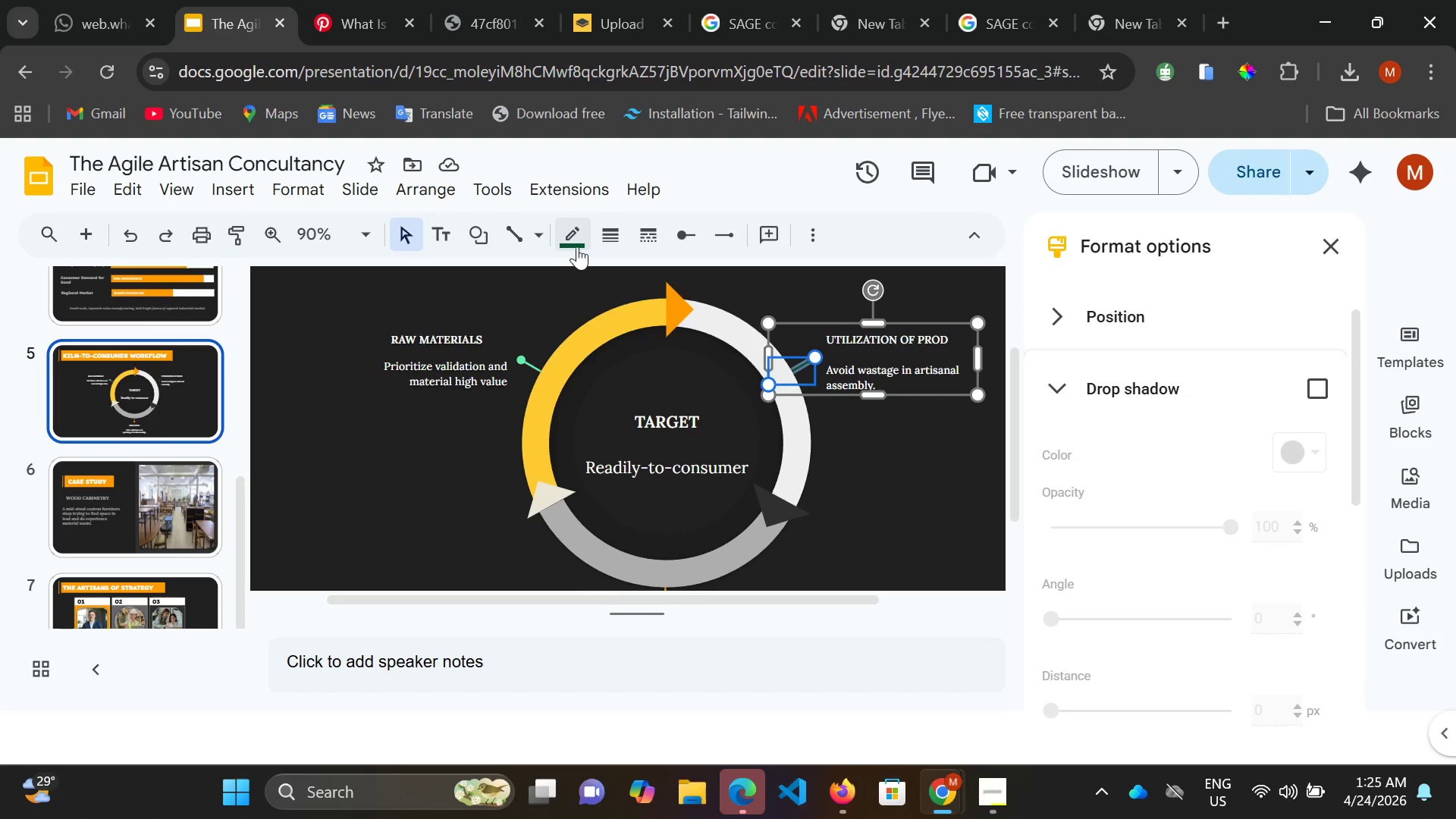 
left_click([574, 240])
 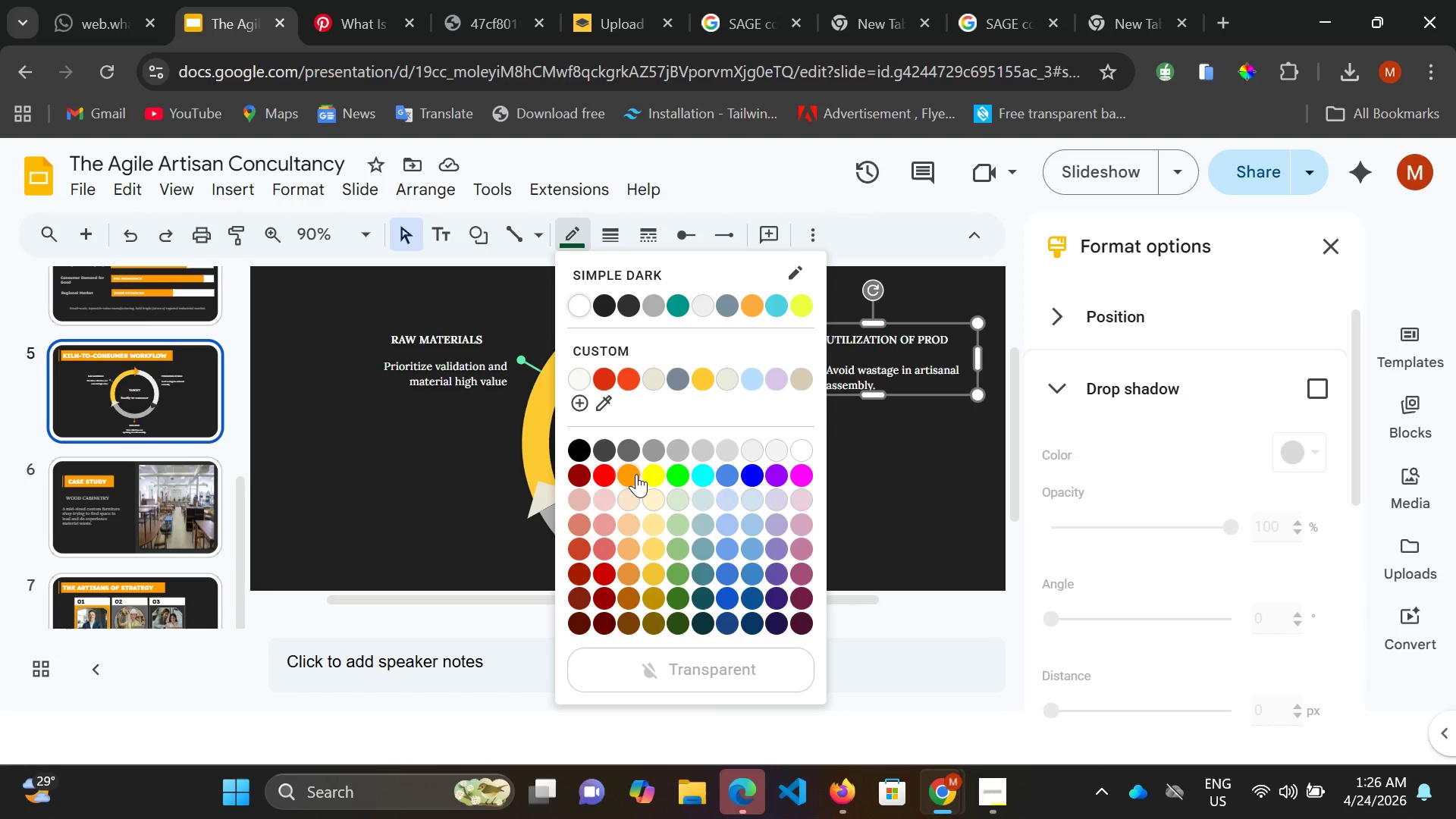 
left_click([635, 474])
 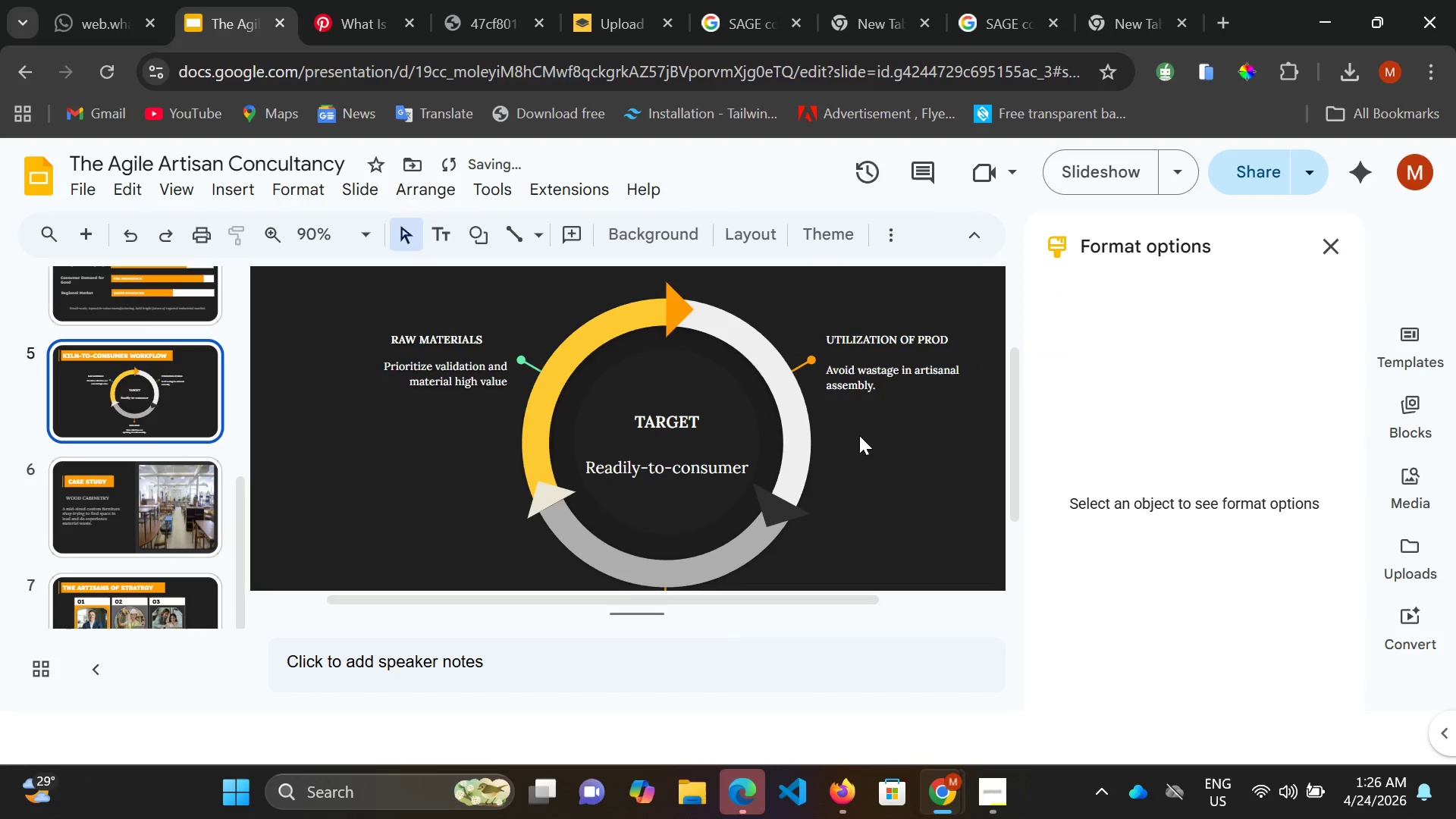 
double_click([859, 435])
 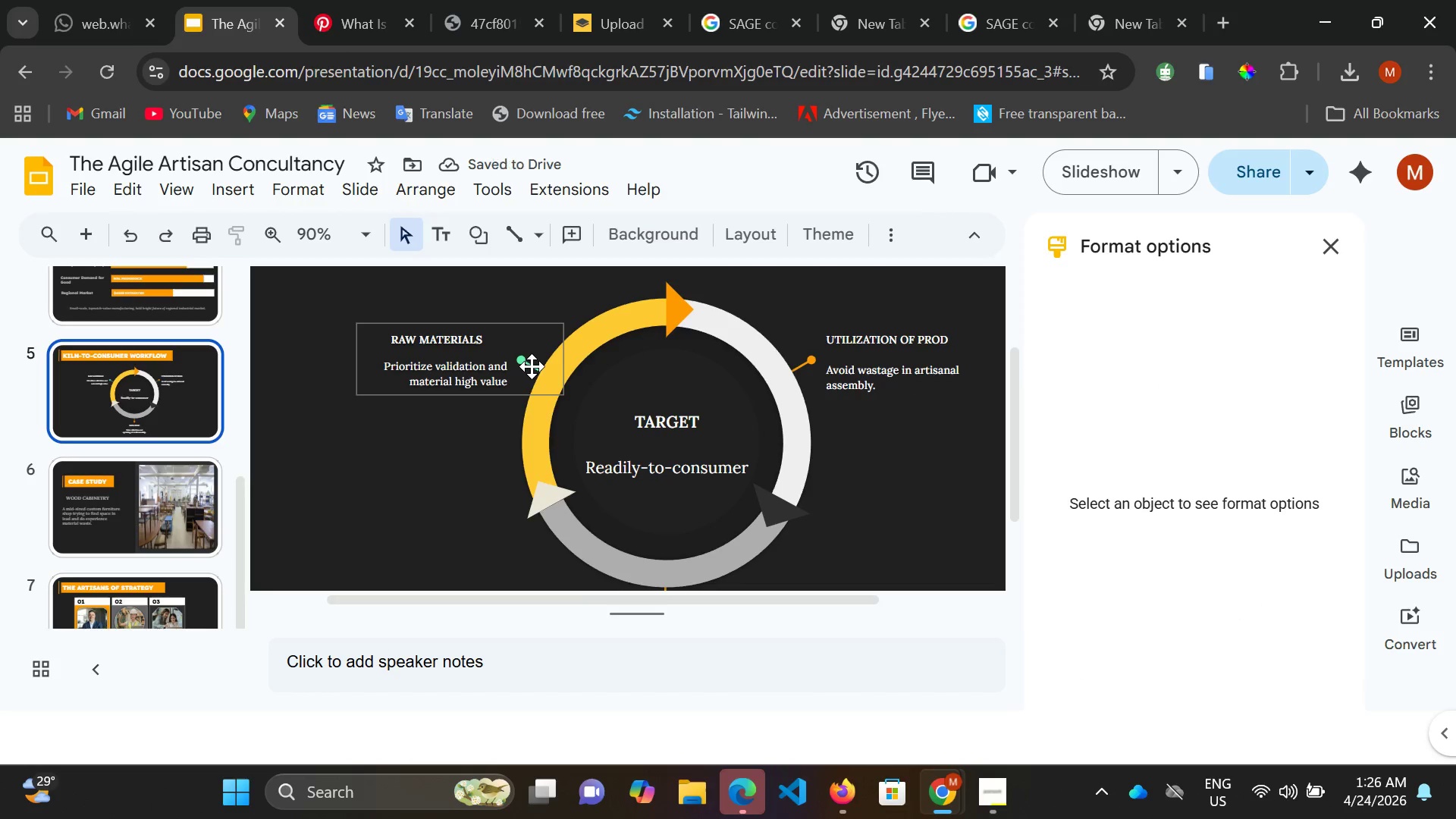 
left_click([532, 366])
 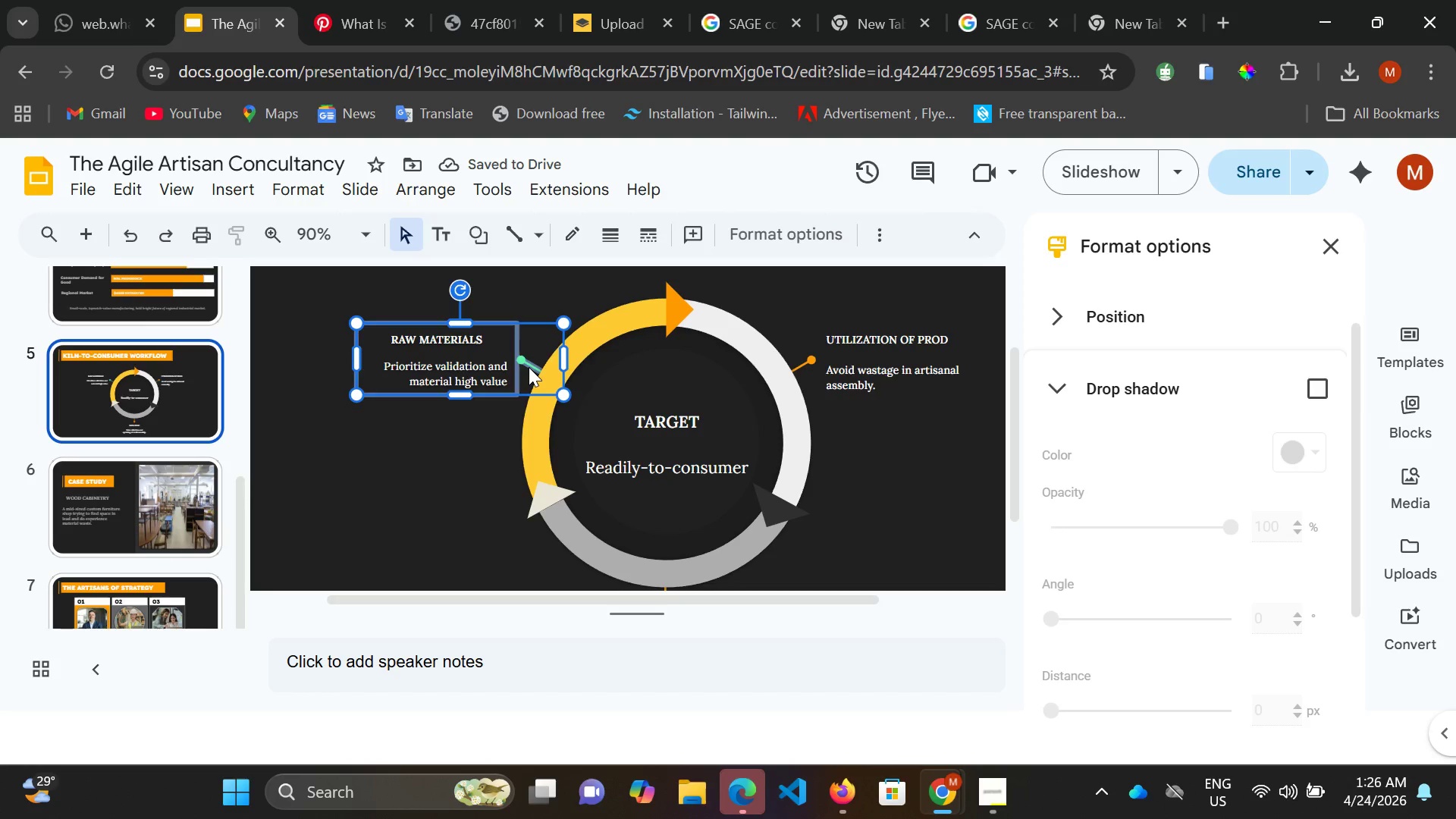 
double_click([529, 367])
 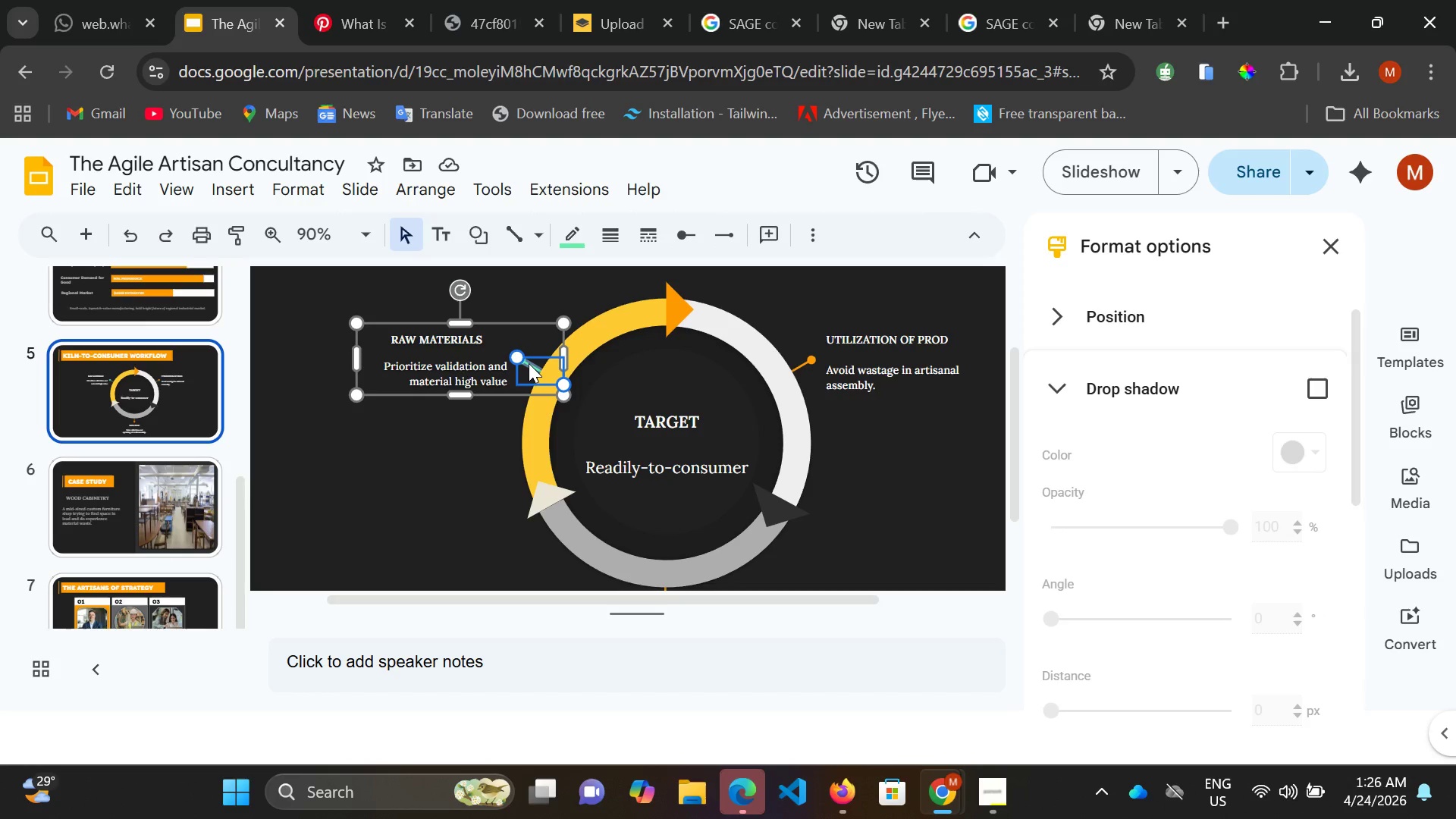 
double_click([529, 363])
 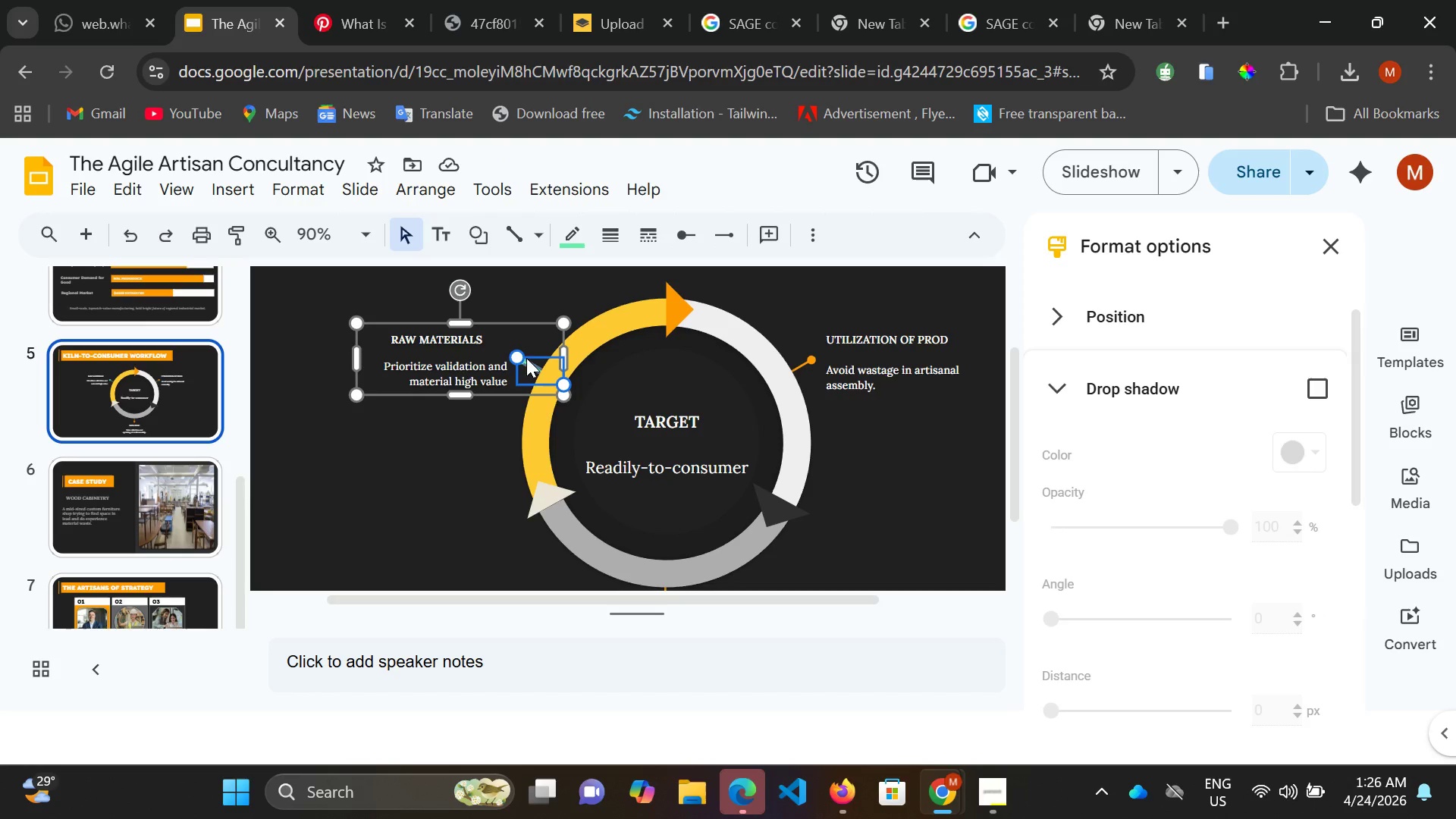 
double_click([526, 358])
 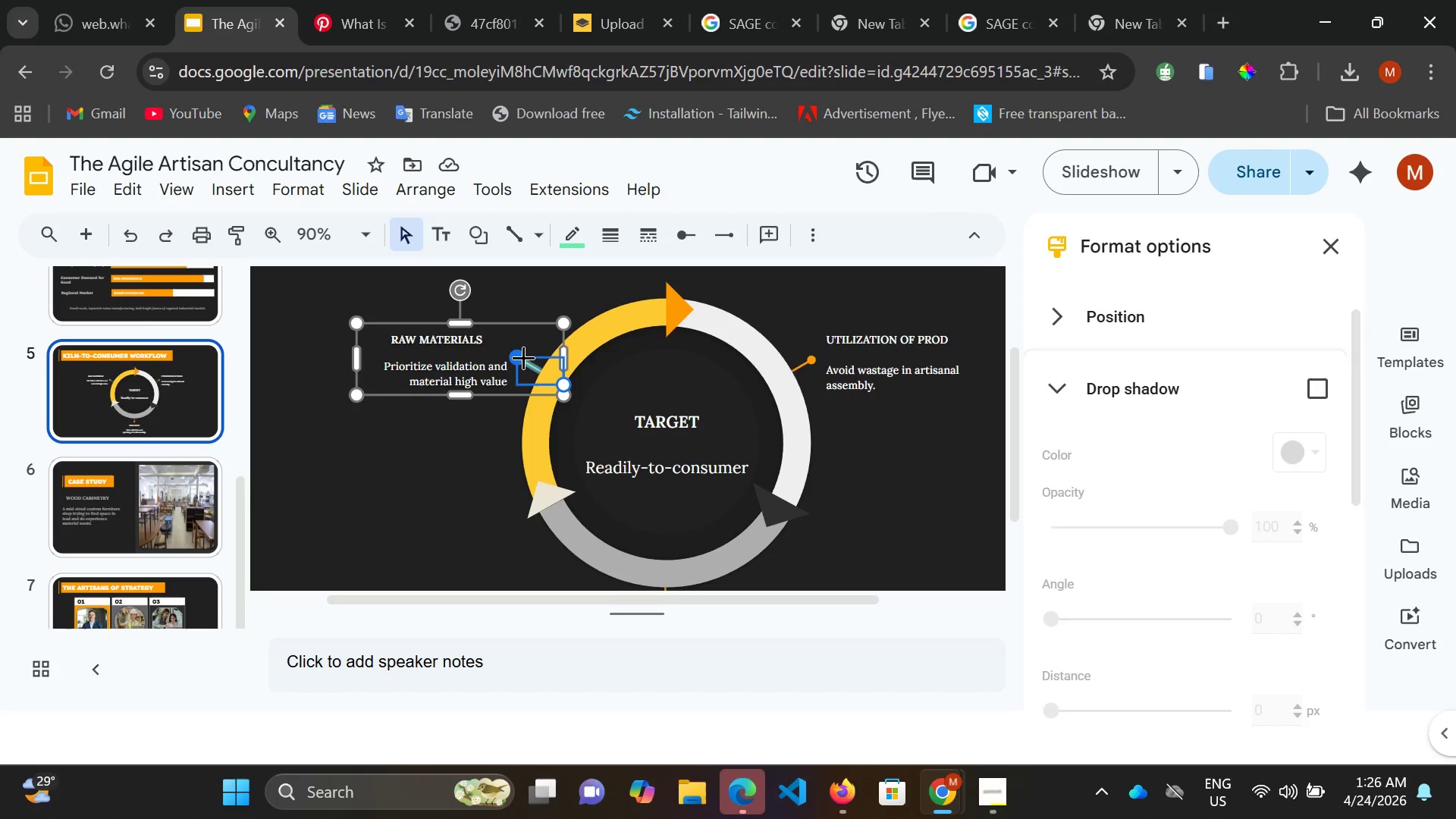 
left_click([523, 357])
 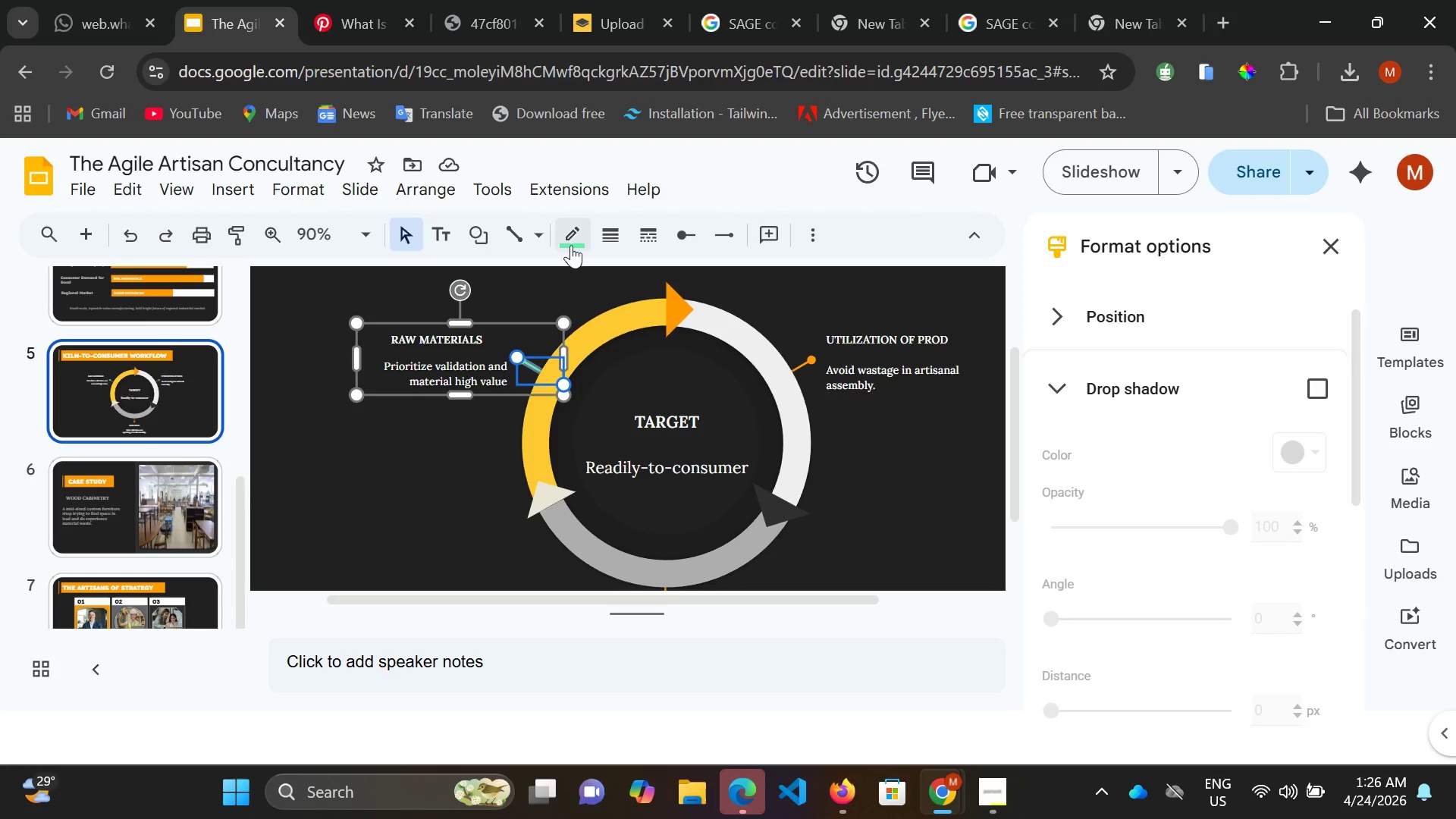 
double_click([576, 235])
 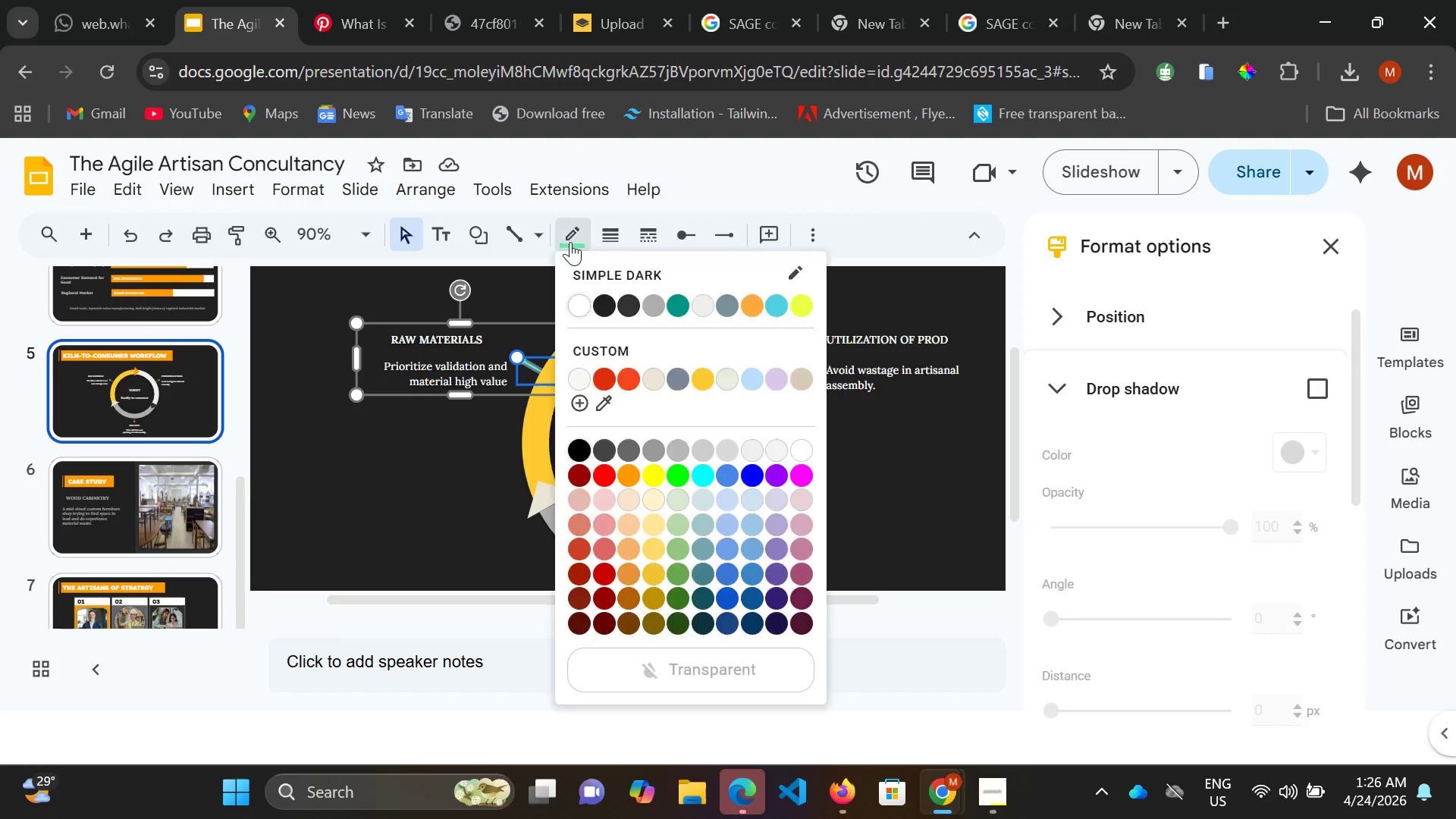 
double_click([570, 242])
 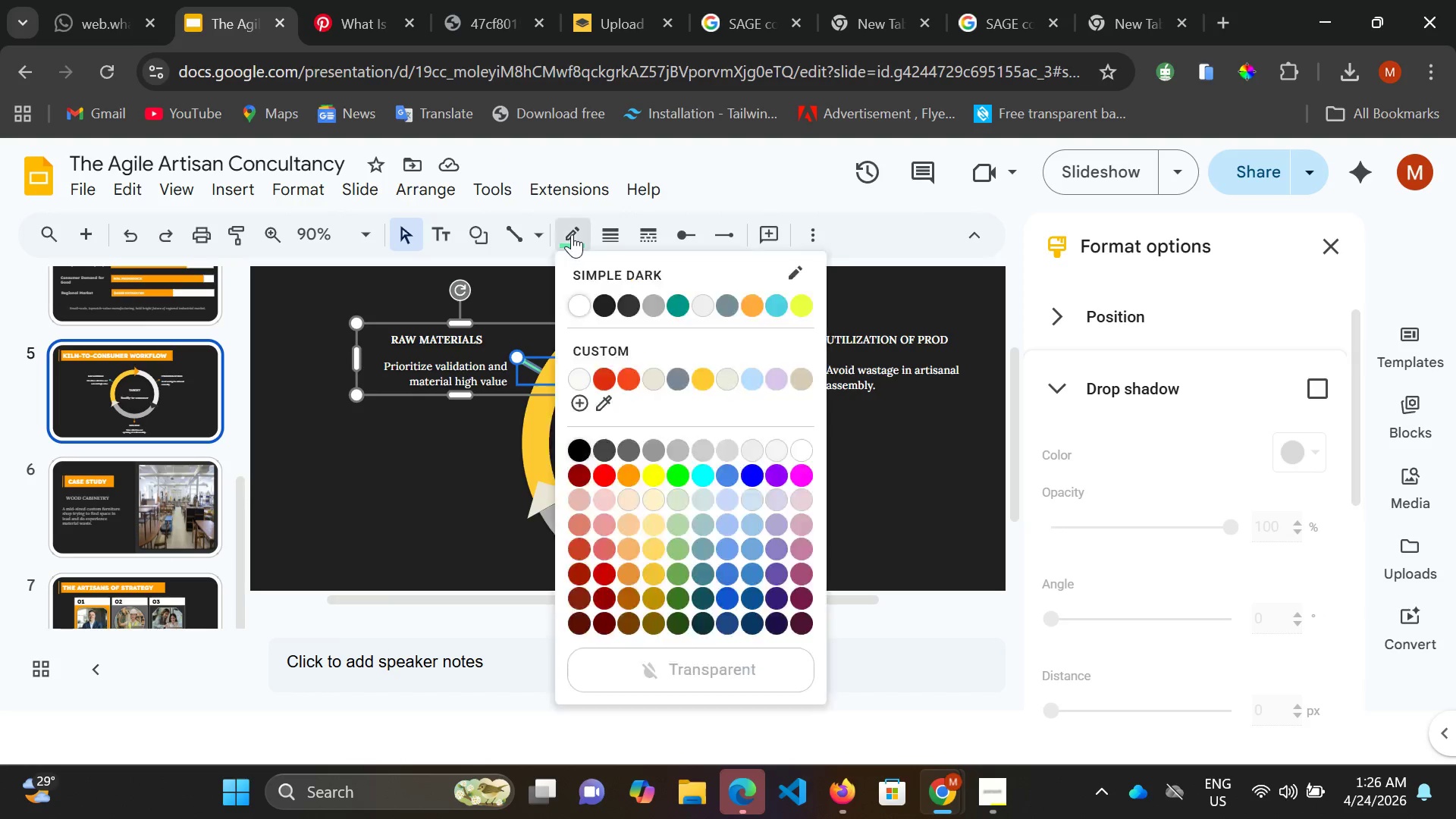 
double_click([572, 234])
 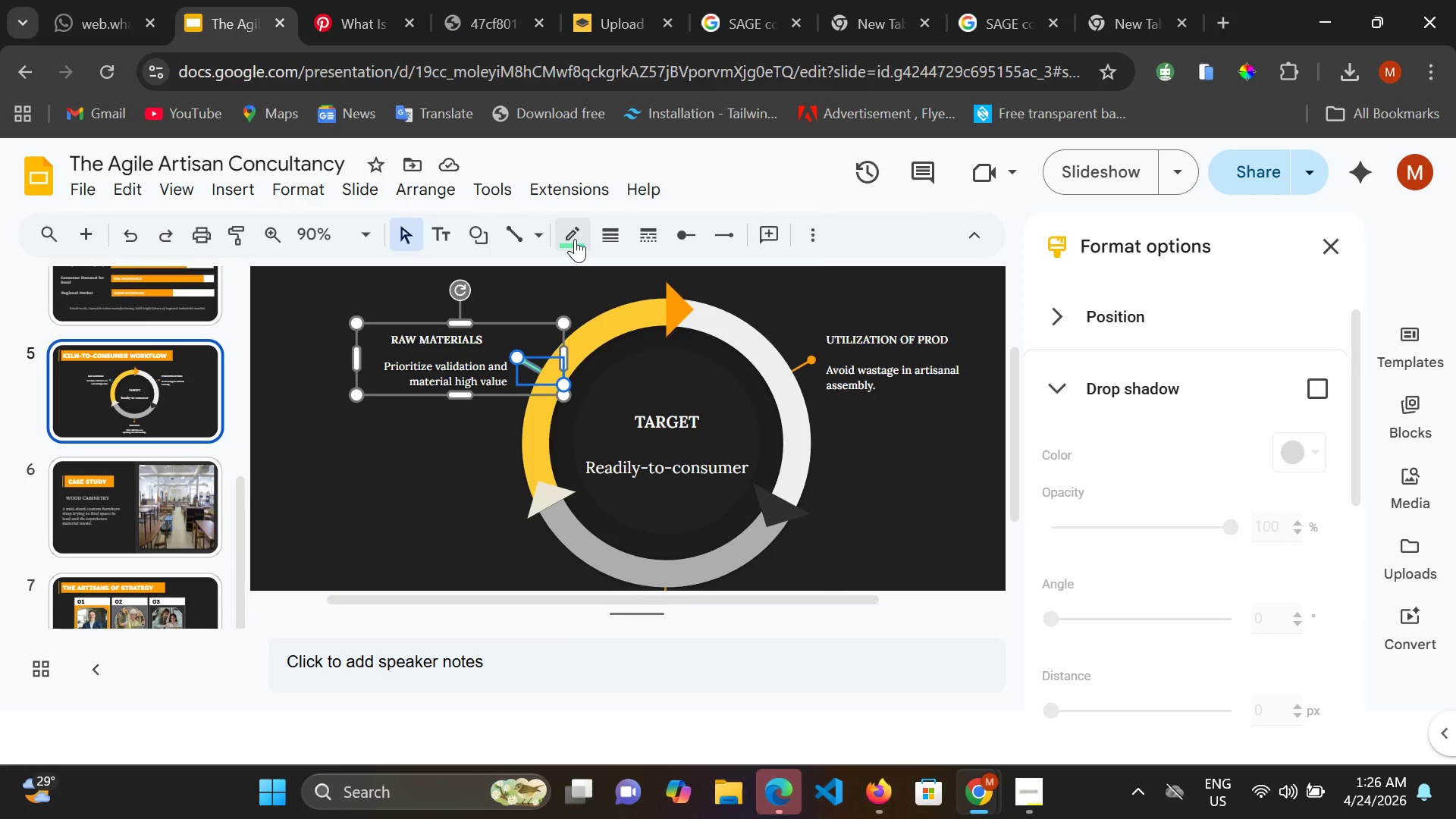 
left_click([575, 239])
 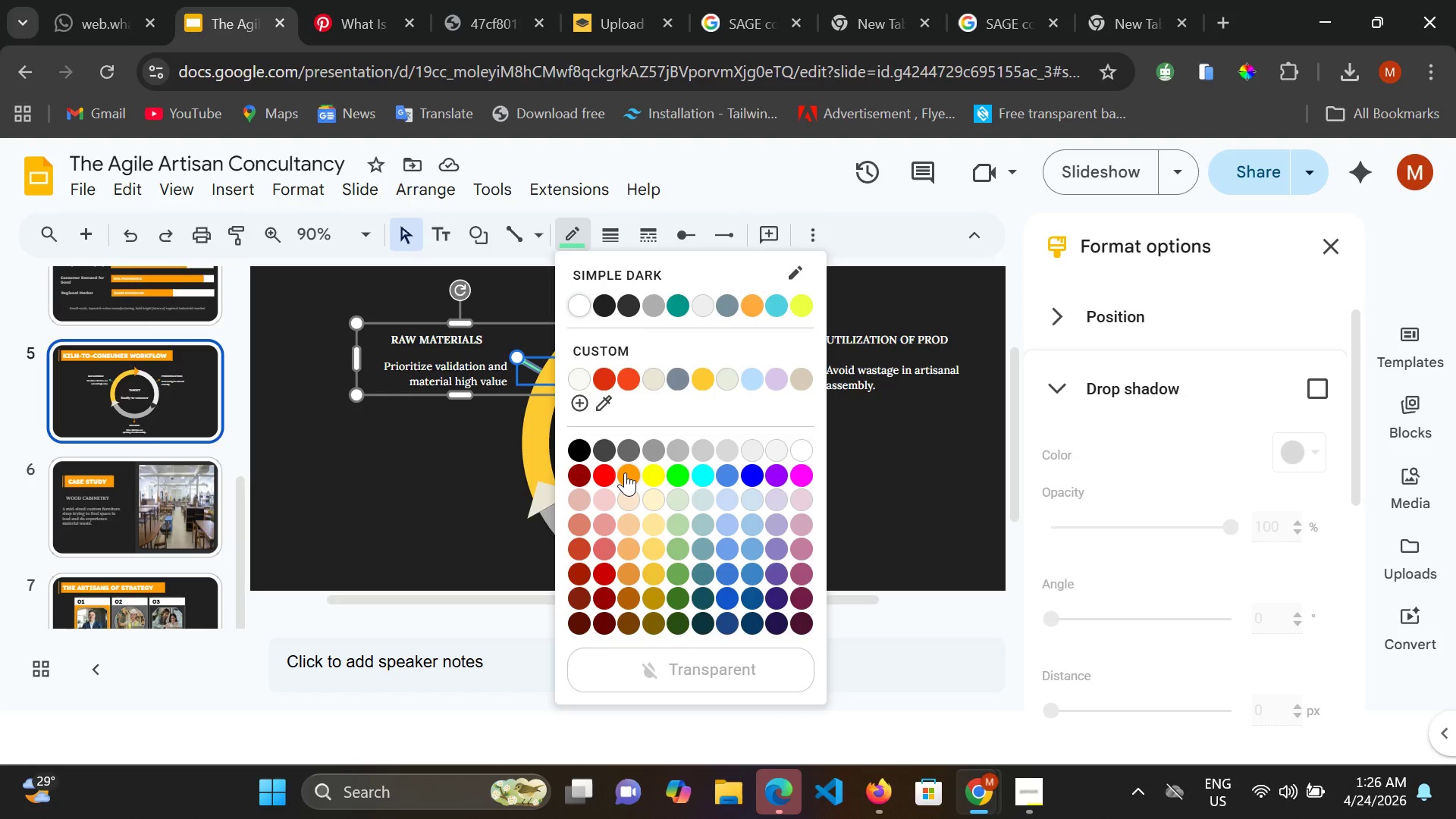 
left_click([625, 472])
 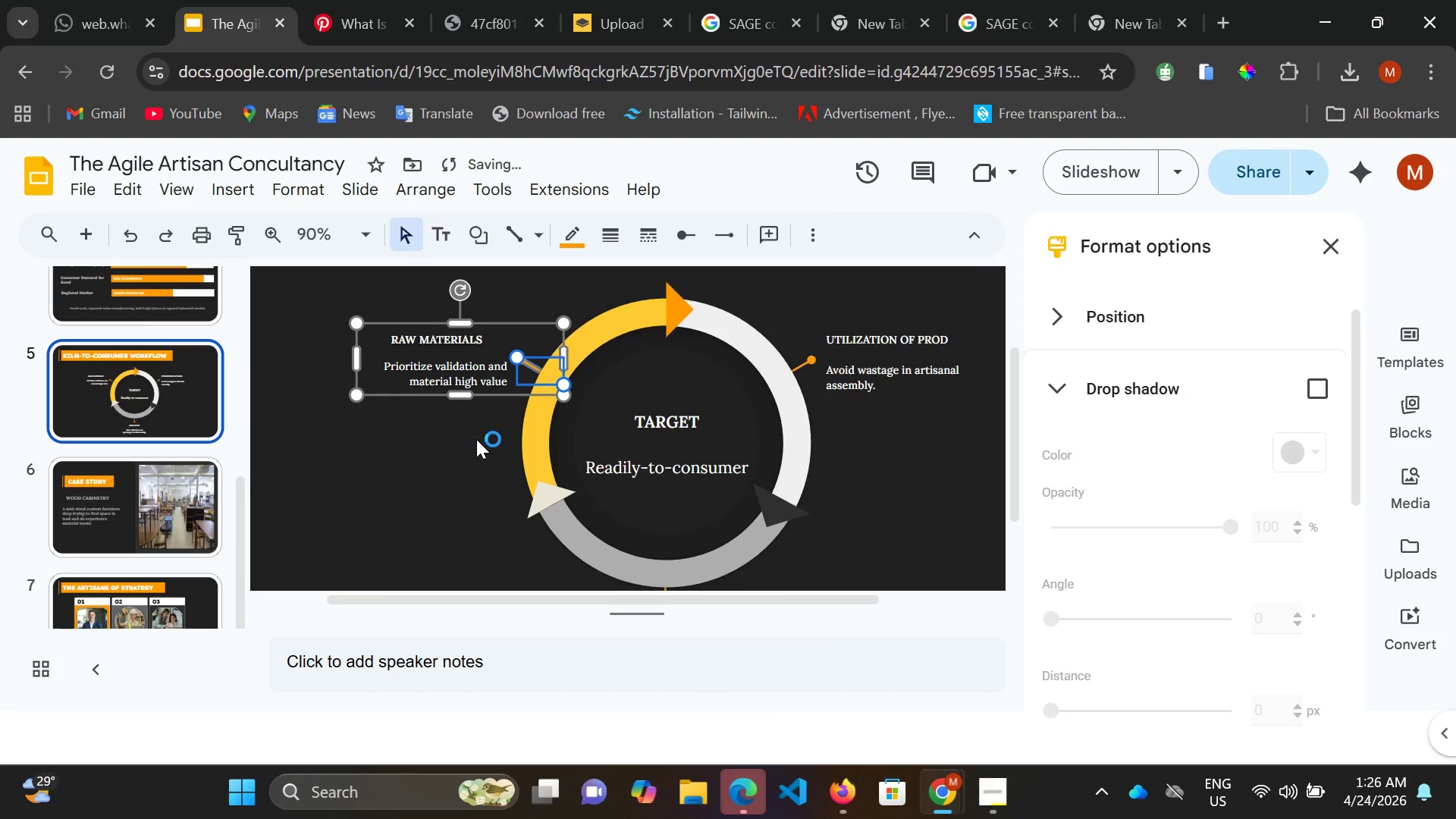 
left_click([476, 439])
 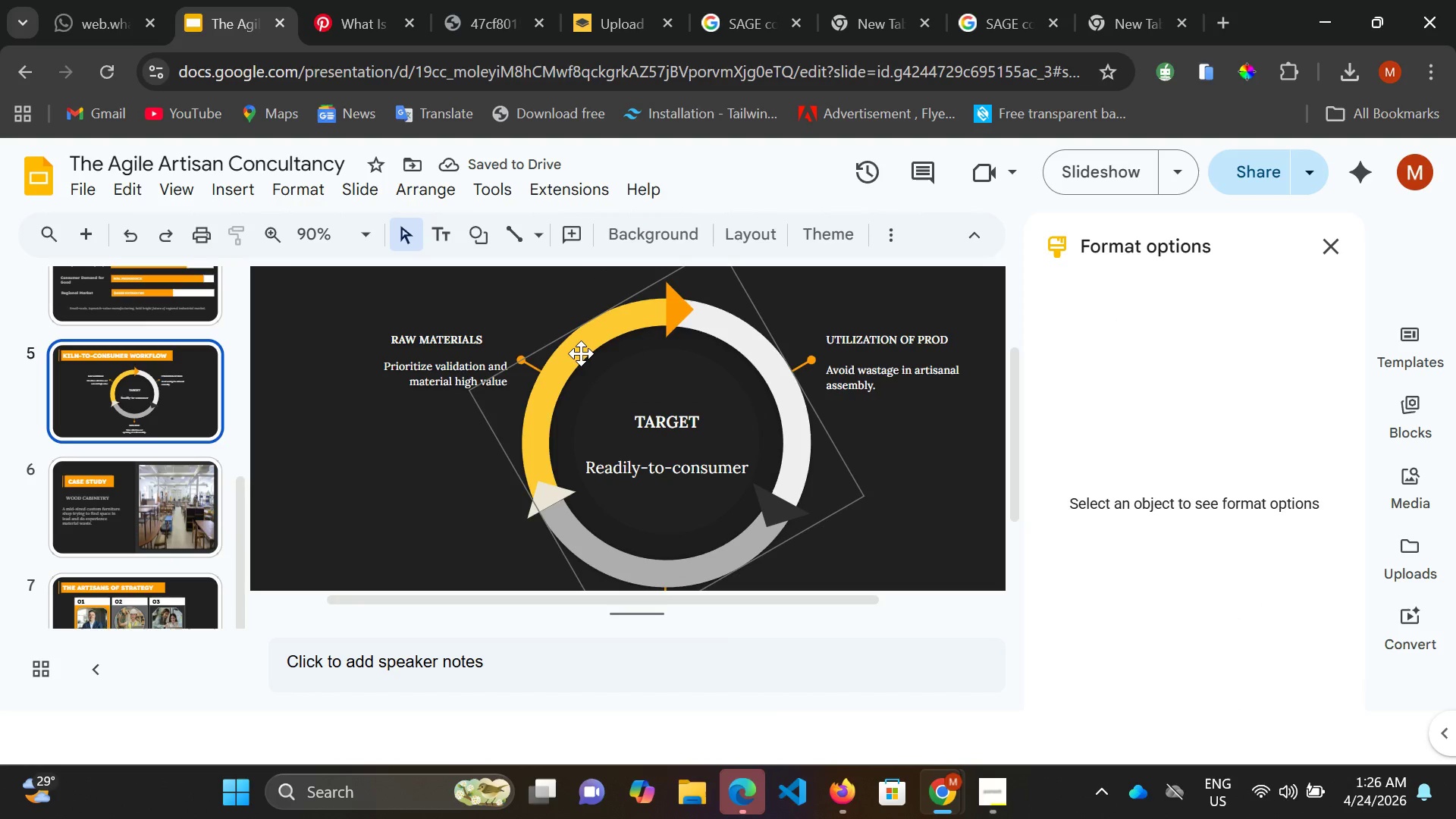 
left_click([581, 353])
 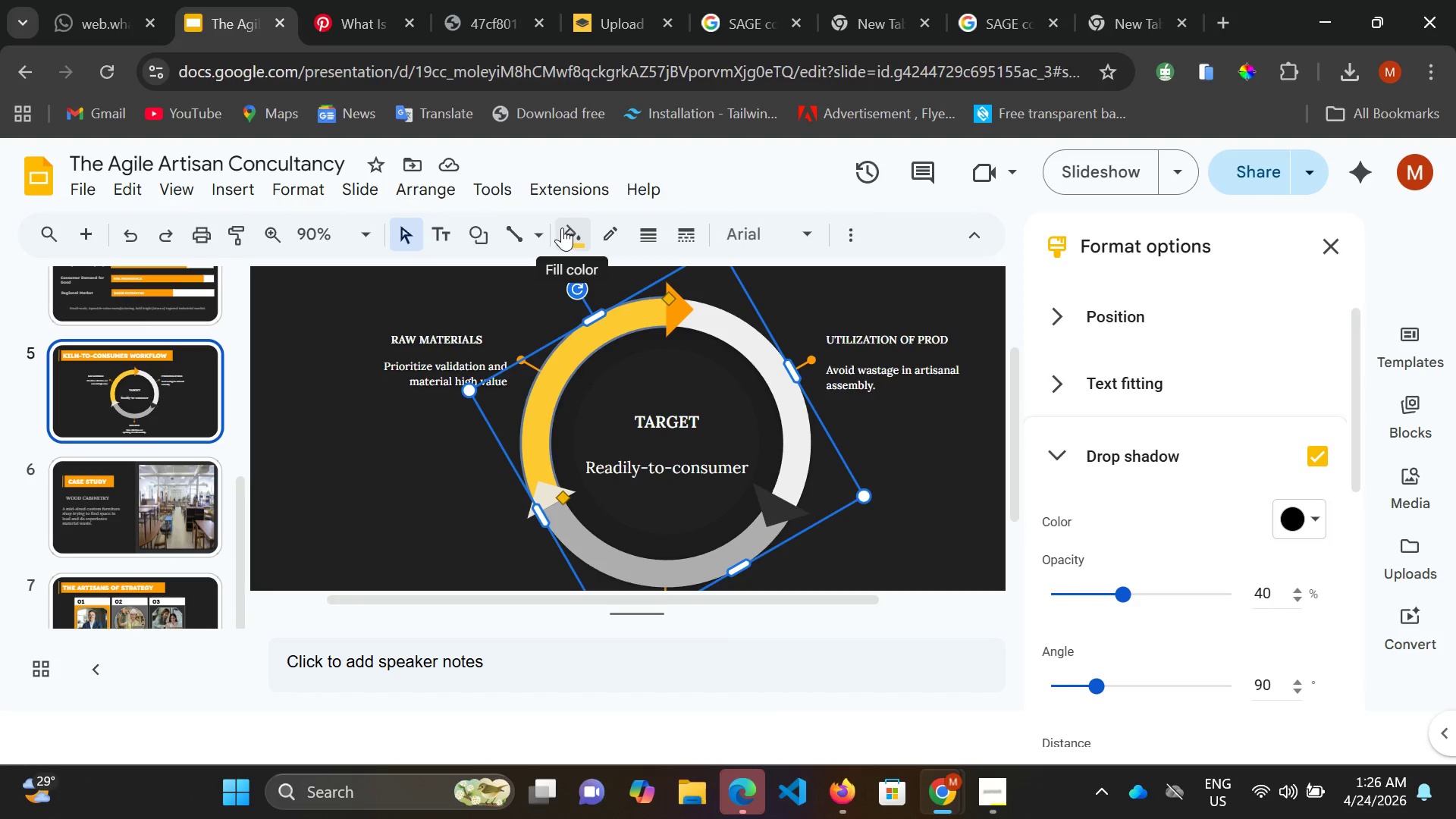 
left_click([562, 228])
 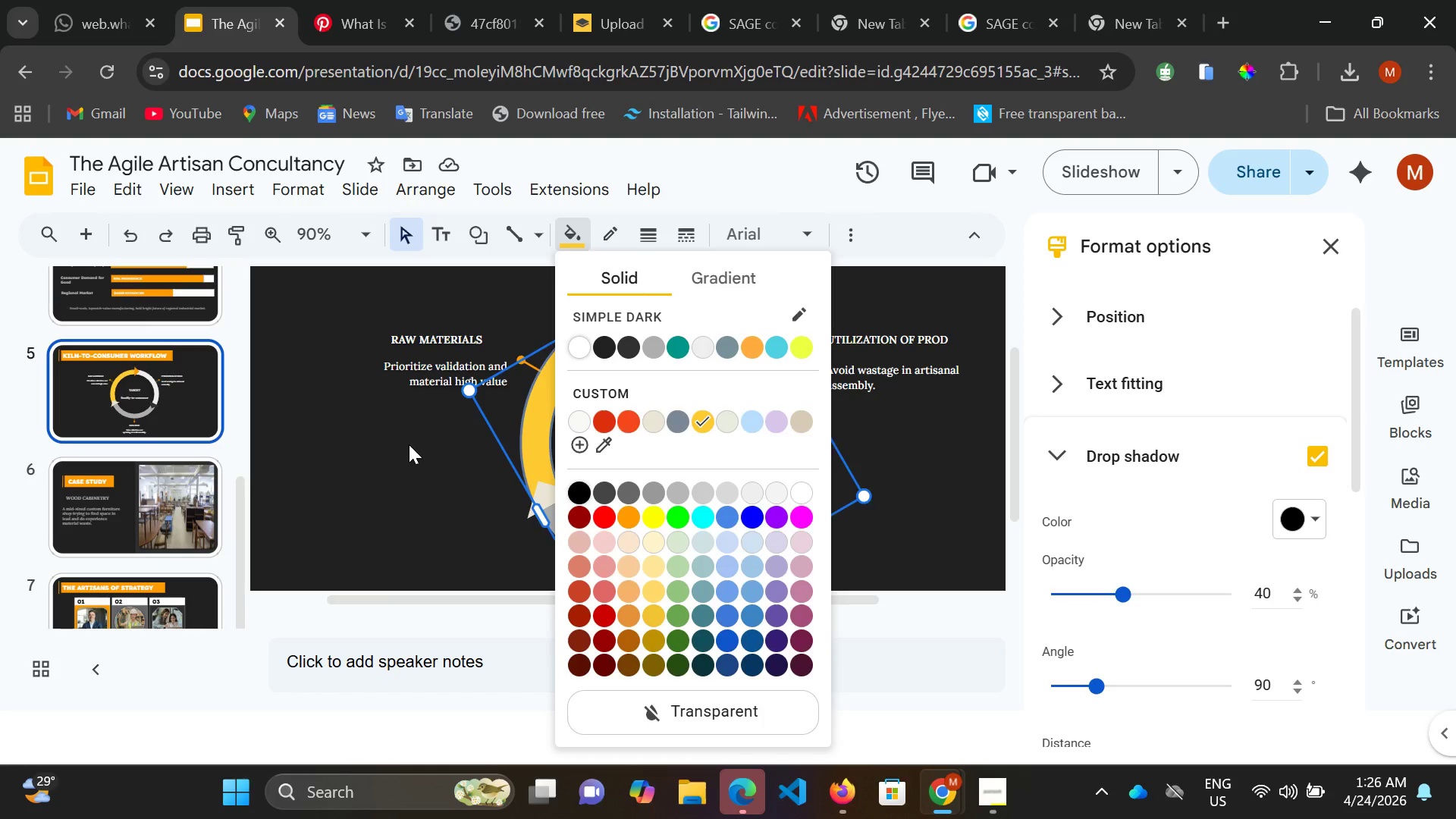 
left_click([408, 445])
 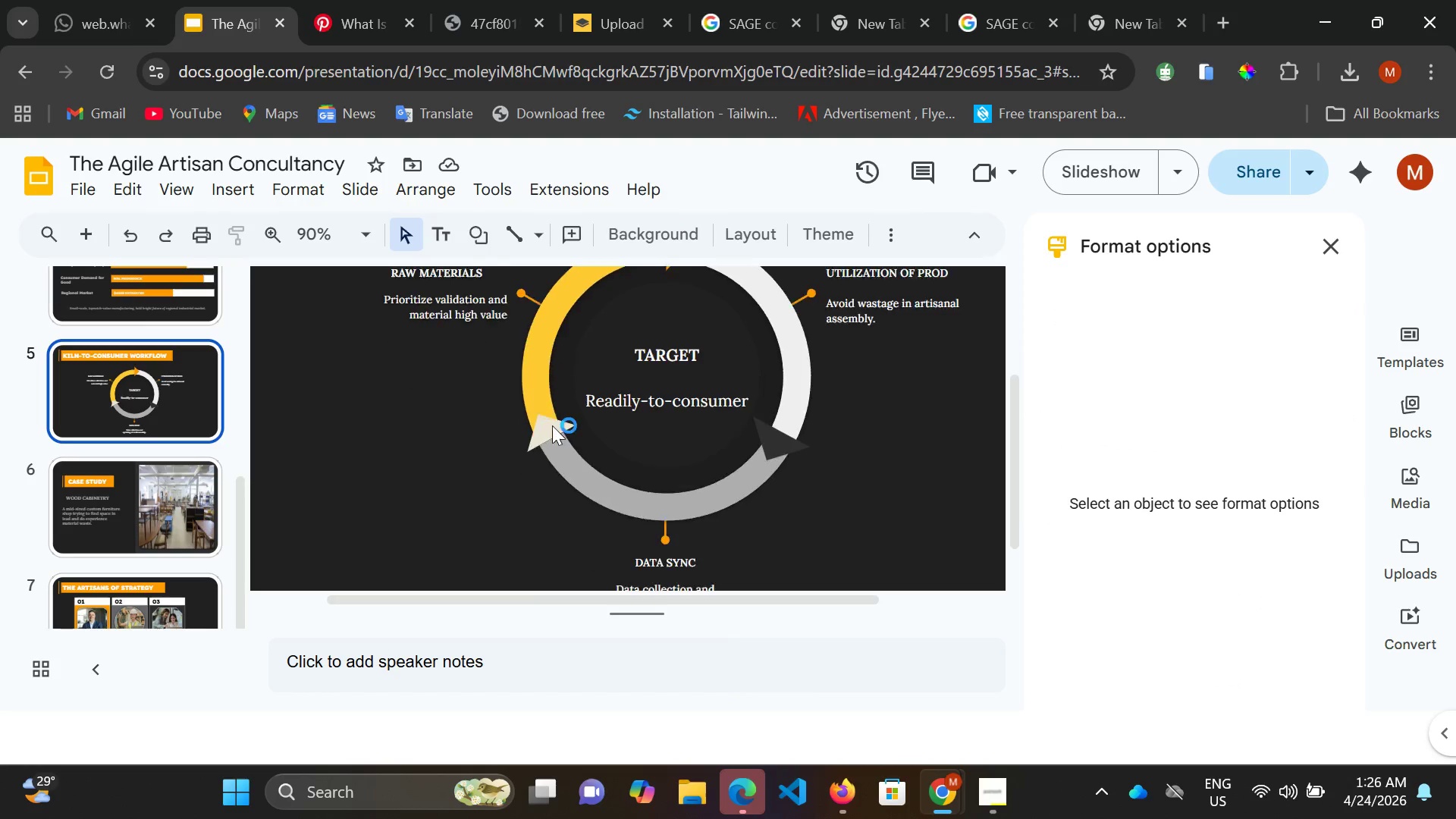 
scroll: coordinate [552, 425], scroll_direction: down, amount: 3.0
 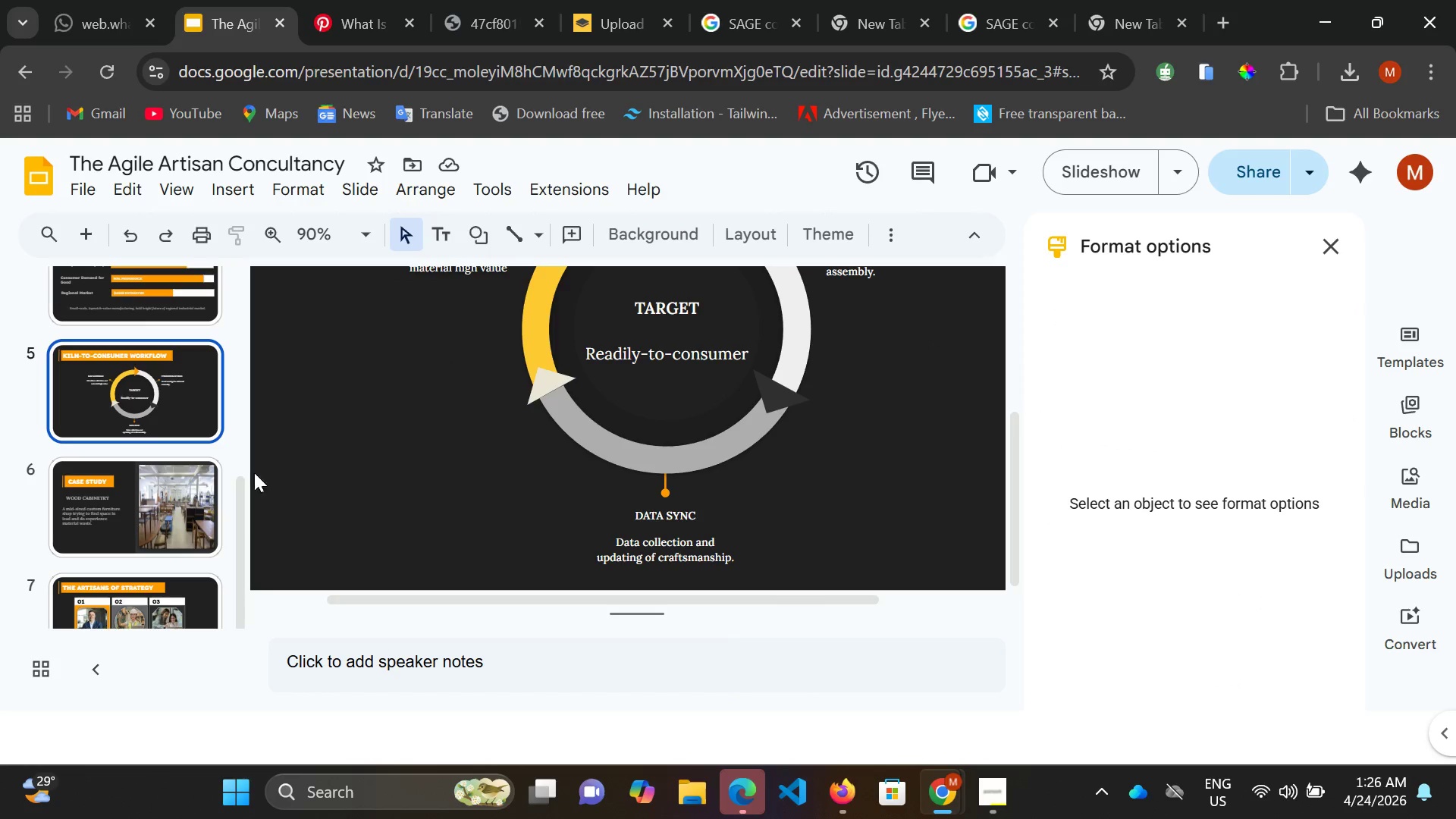 
wait(5.56)
 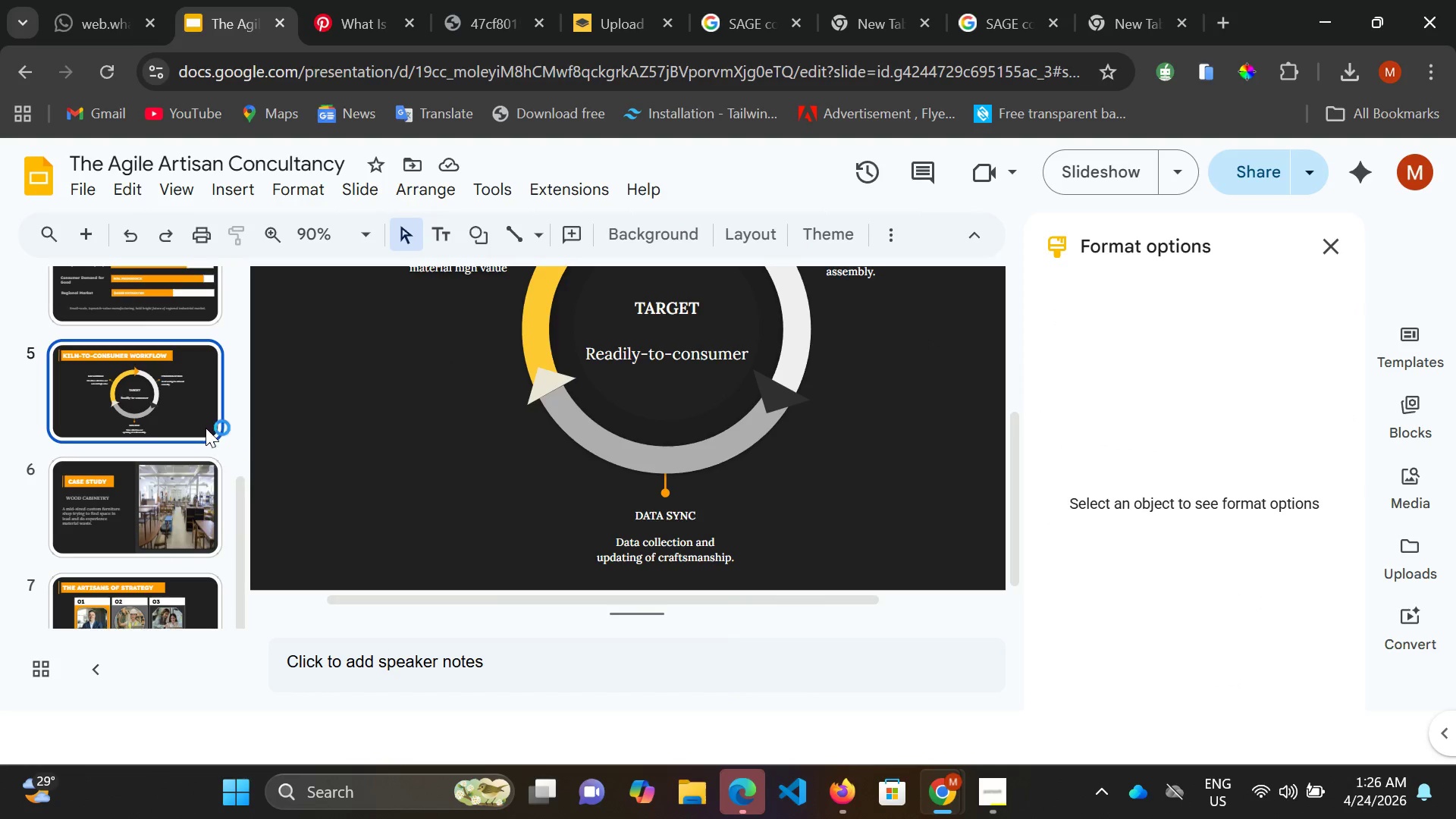 
left_click([120, 502])
 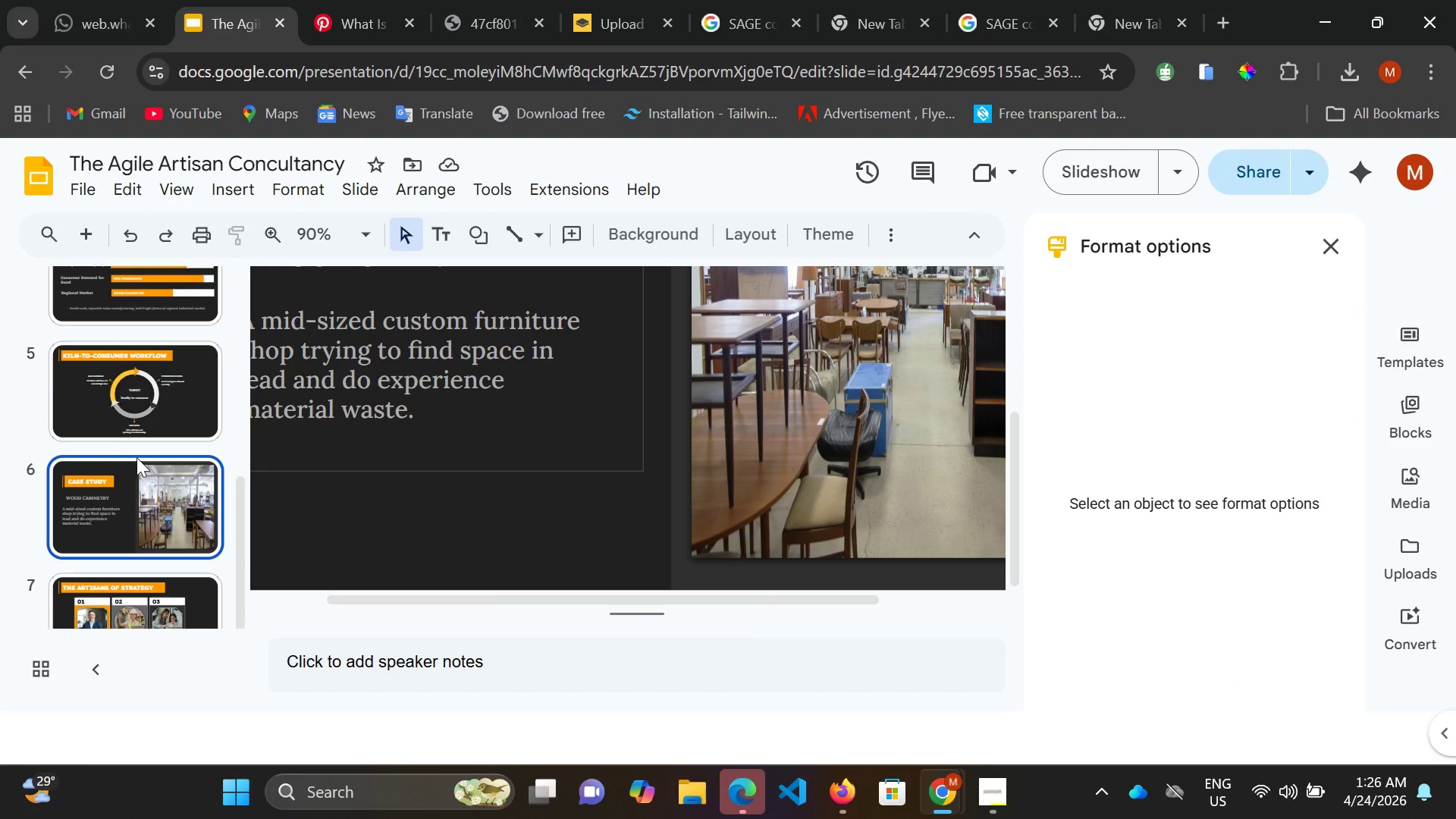 
scroll: coordinate [808, 437], scroll_direction: up, amount: 4.0
 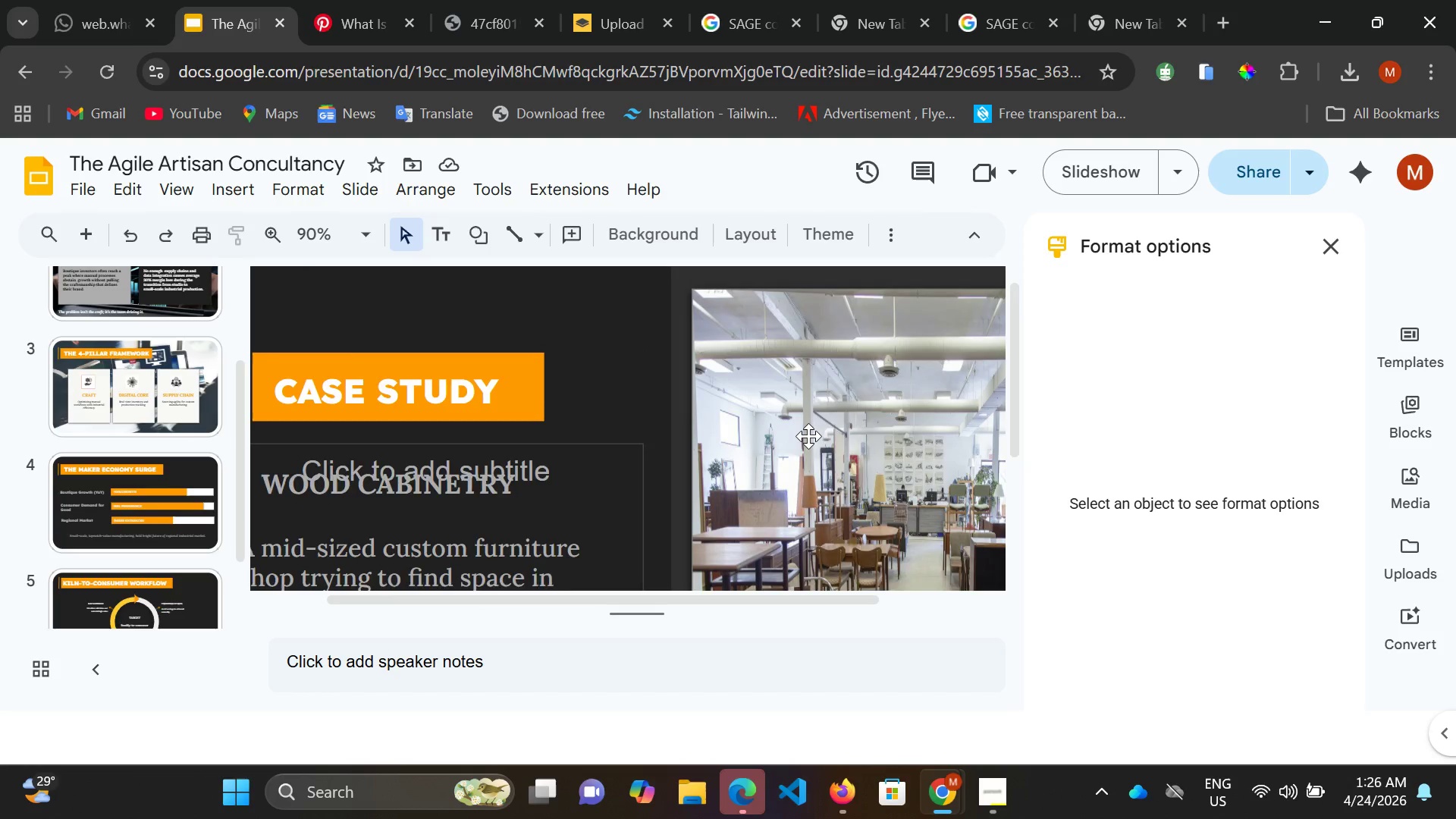 
scroll: coordinate [809, 436], scroll_direction: down, amount: 2.0
 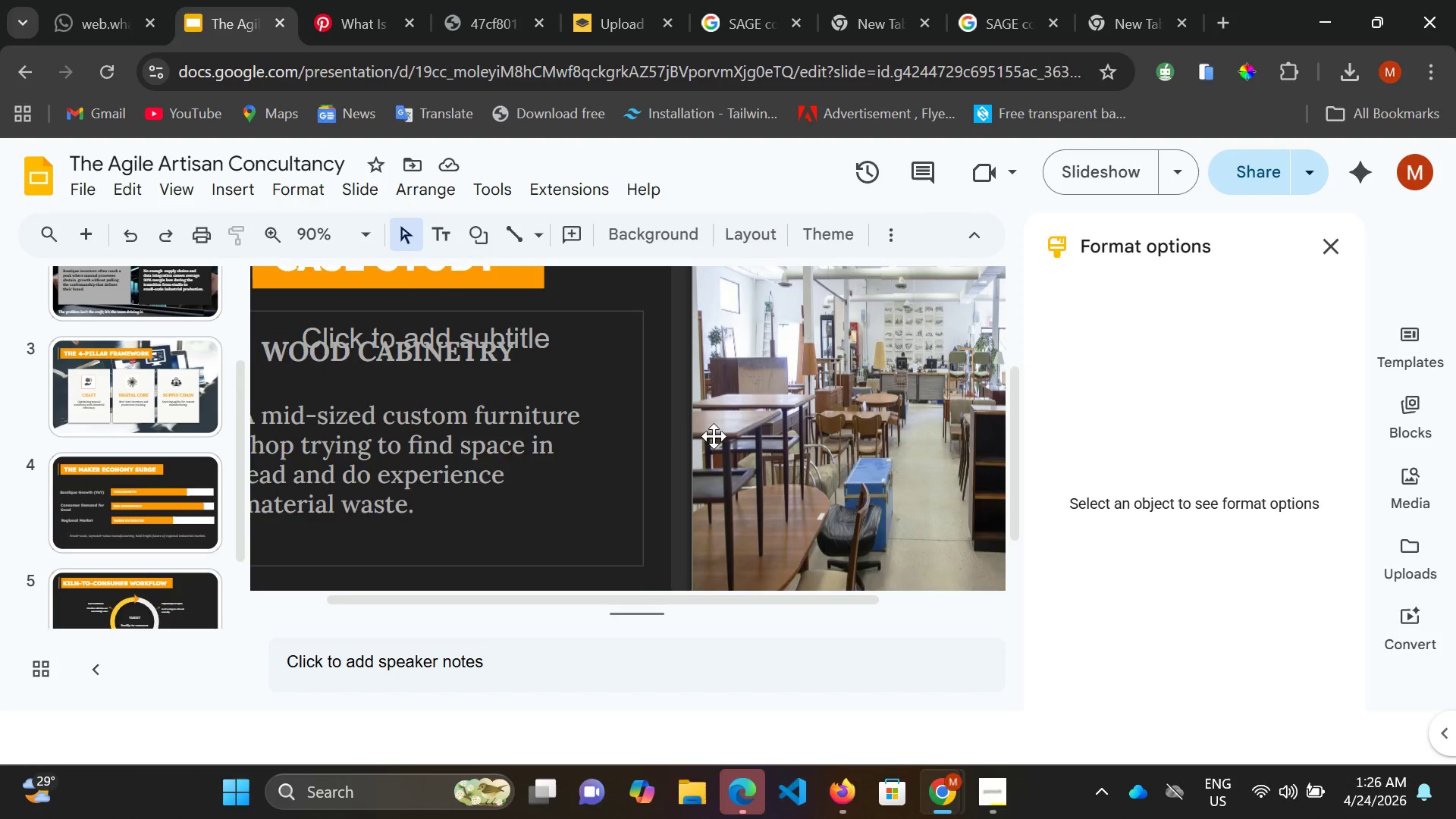 
scroll: coordinate [714, 436], scroll_direction: up, amount: 1.0
 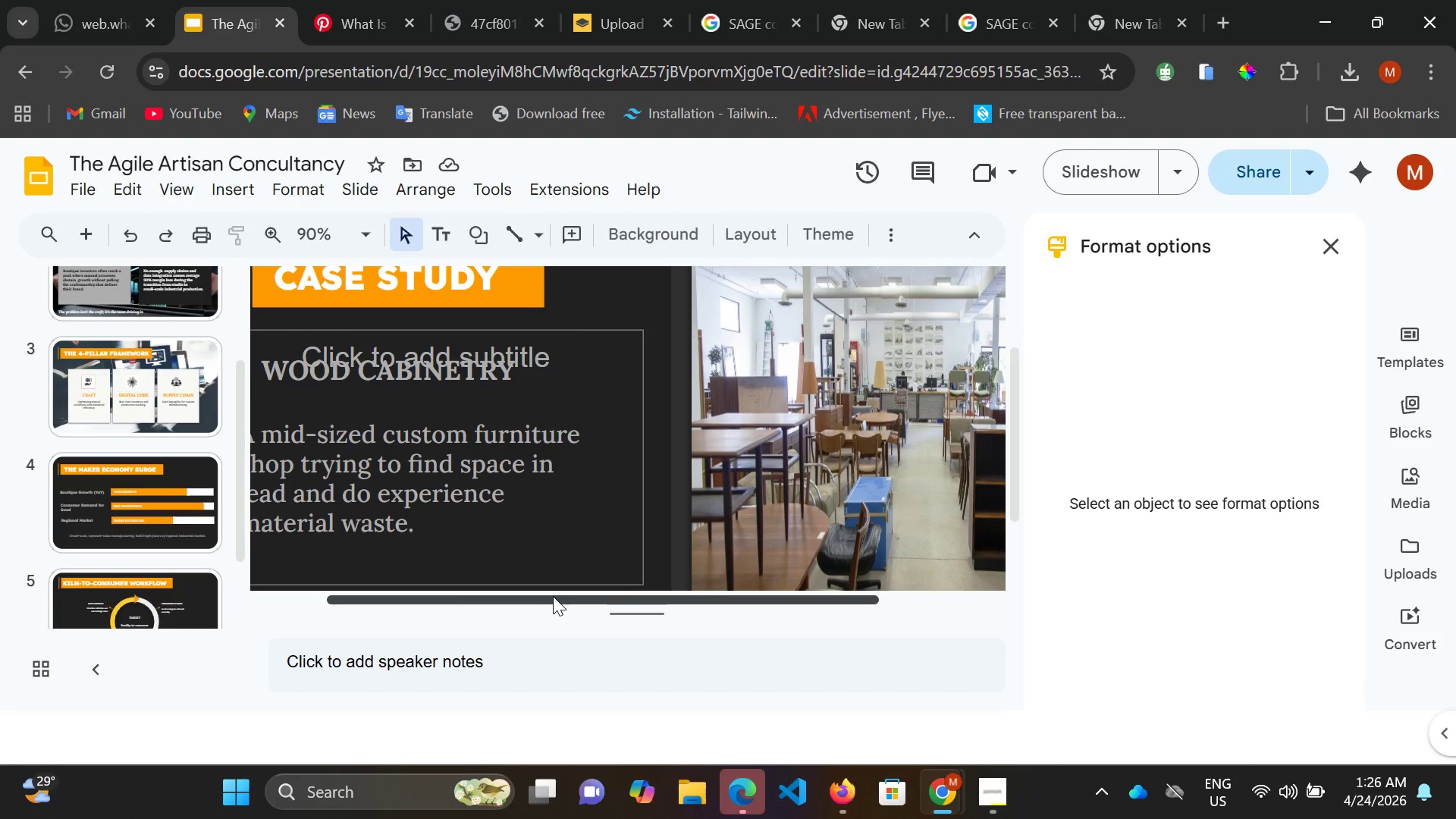 
left_click([552, 596])
 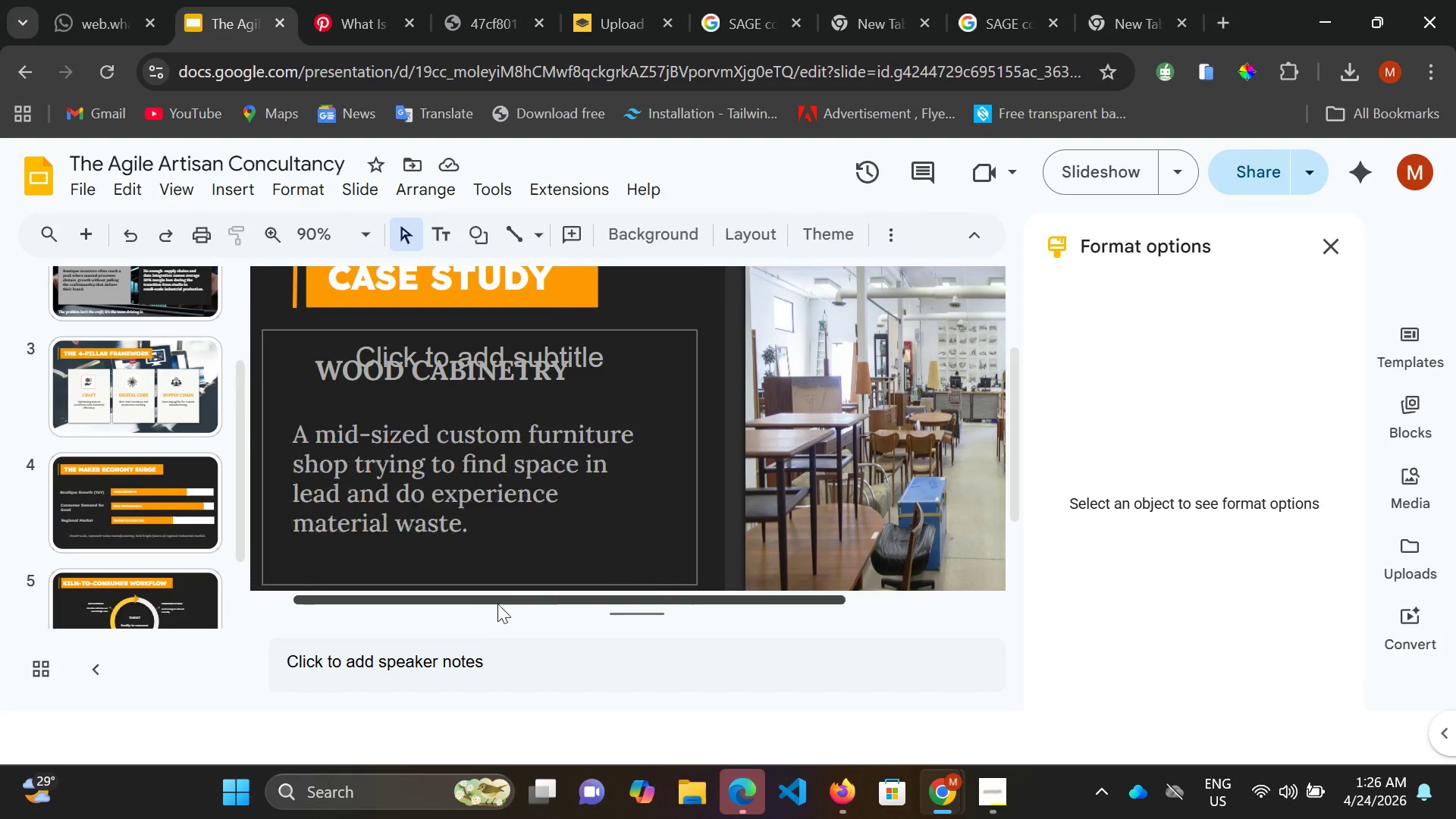 
left_click_drag(start_coordinate=[552, 596], to_coordinate=[548, 598])
 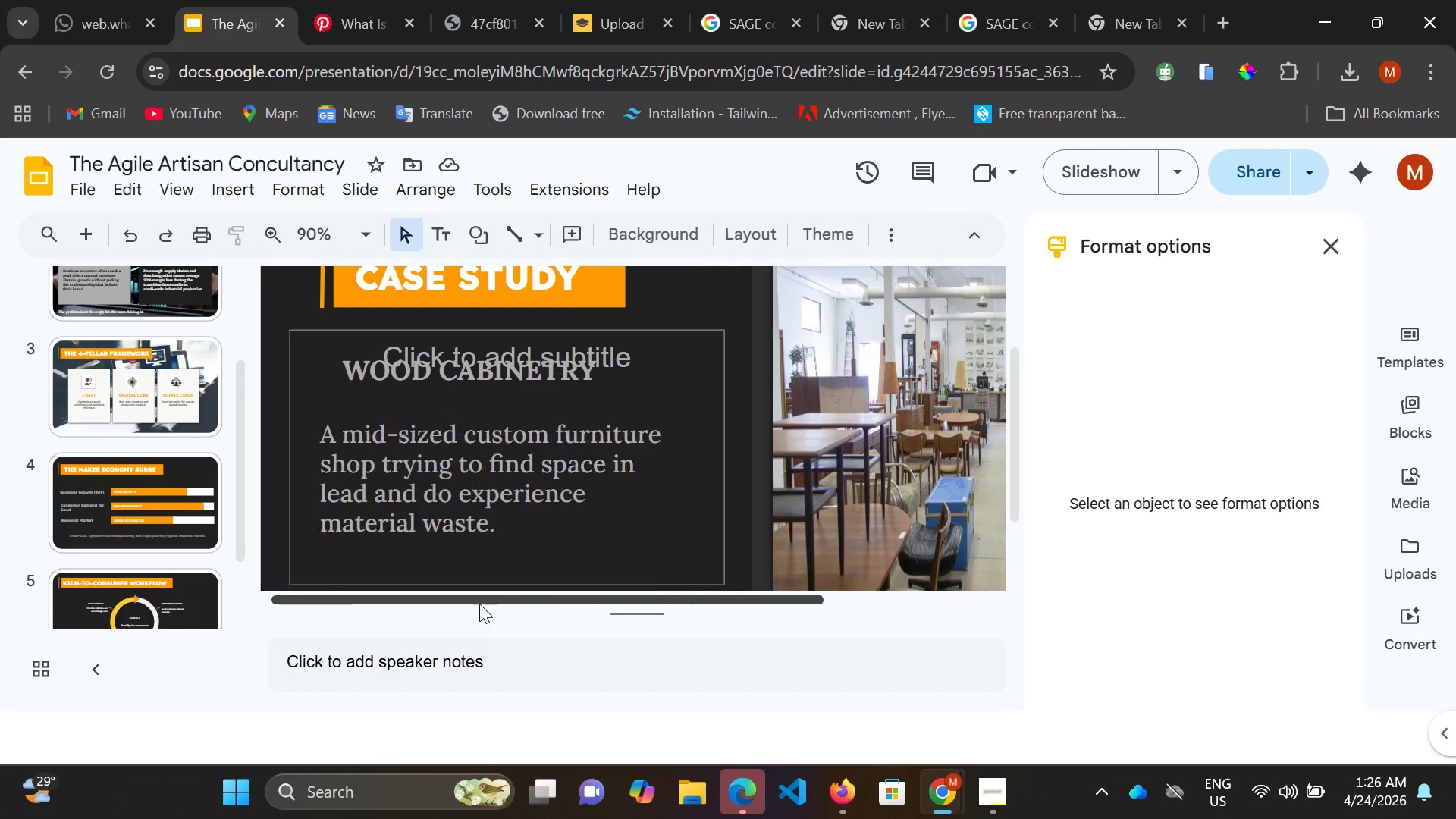 
left_click_drag(start_coordinate=[546, 598], to_coordinate=[457, 604])
 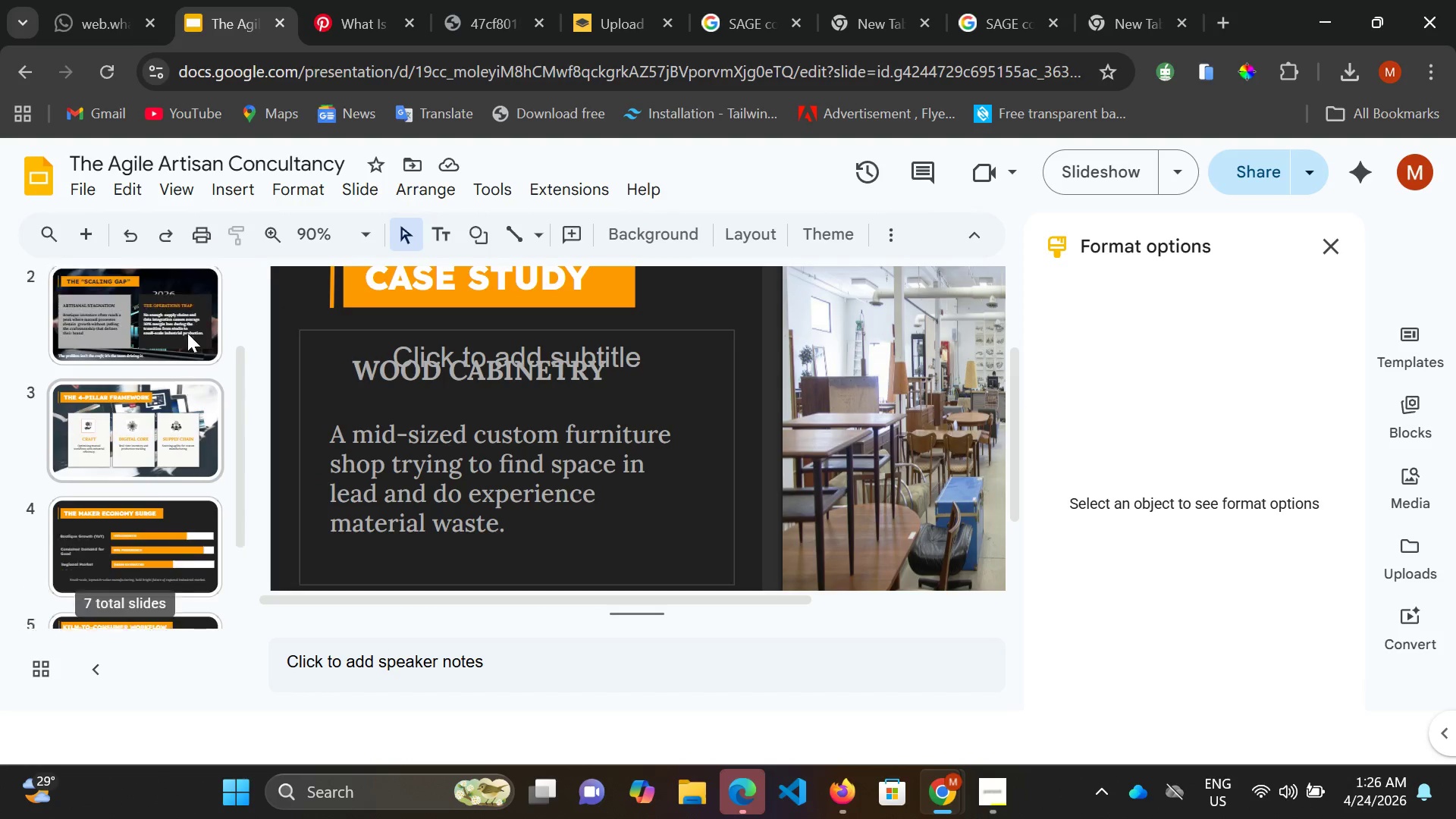 
scroll: coordinate [187, 333], scroll_direction: up, amount: 2.0
 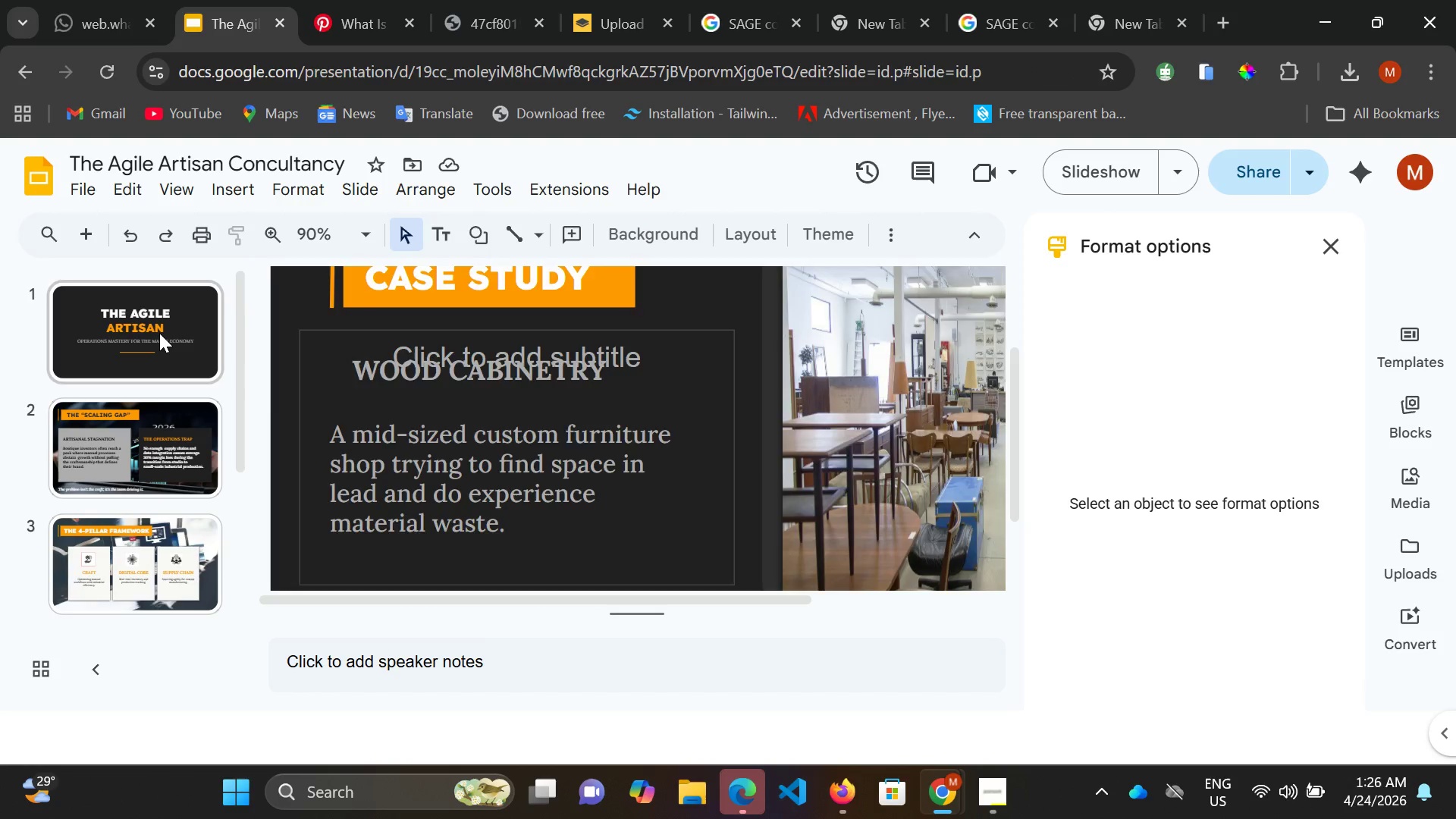 
double_click([159, 333])
 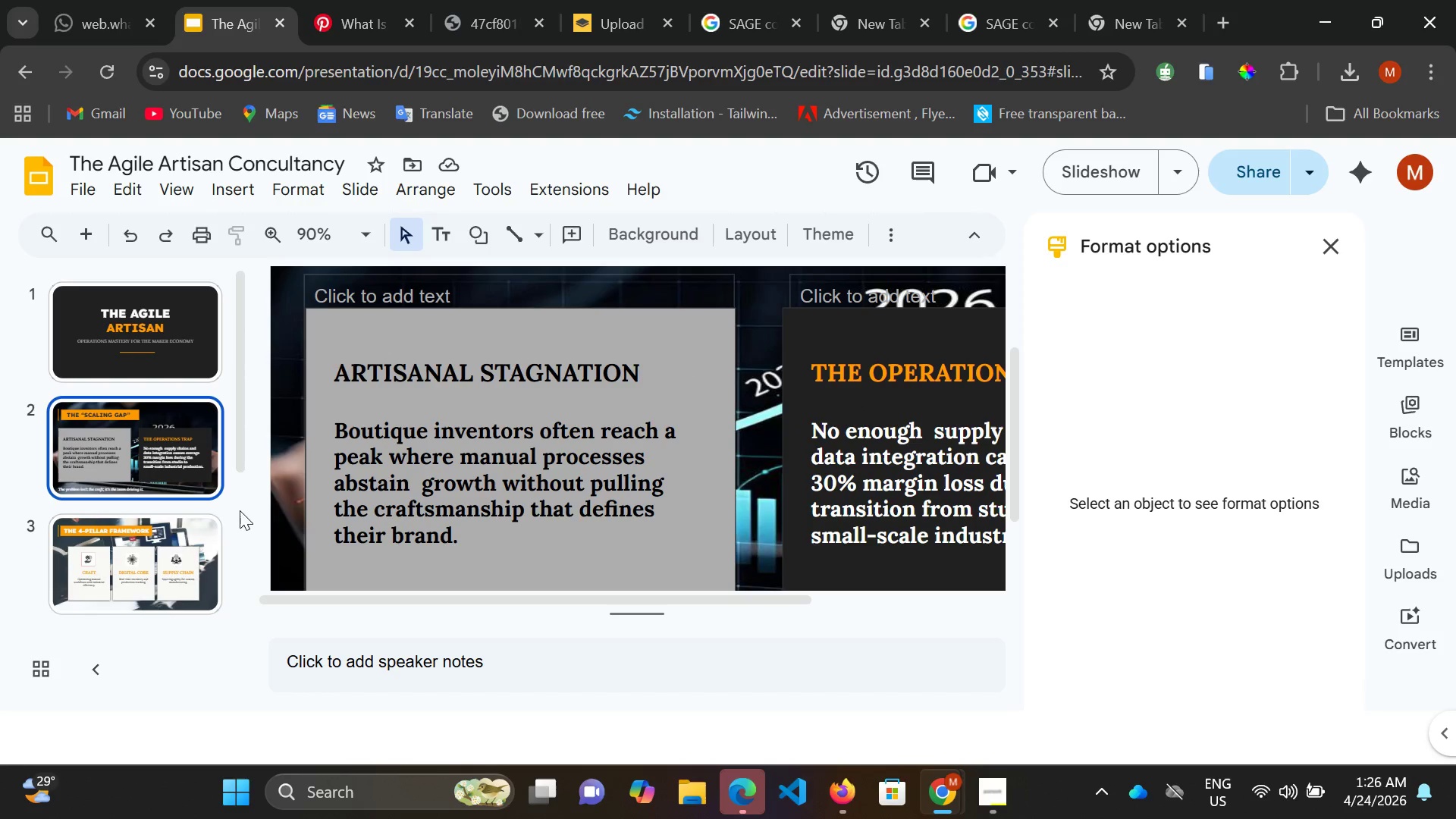 
wait(7.56)
 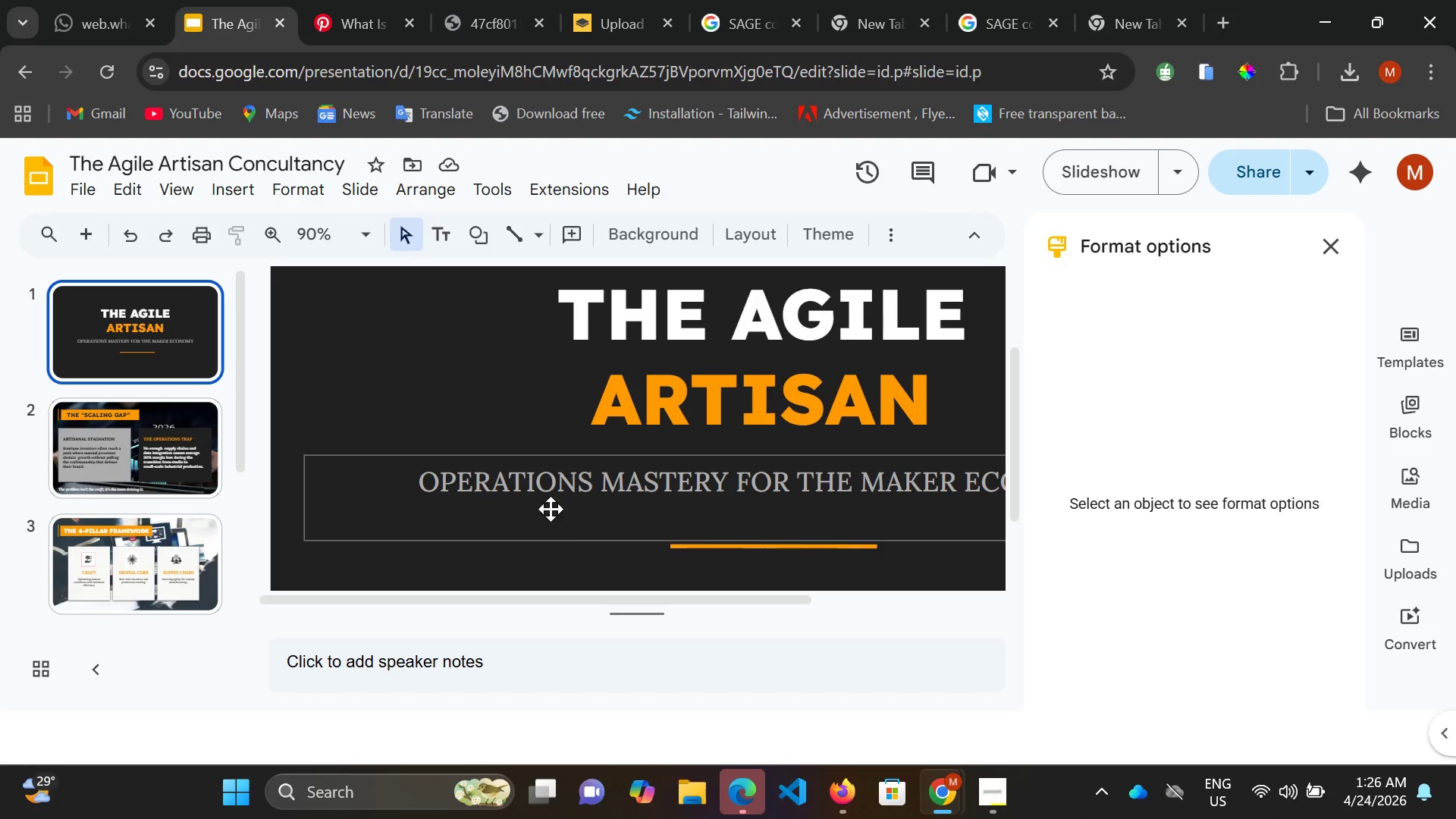 
scroll: coordinate [375, 435], scroll_direction: down, amount: 3.0
 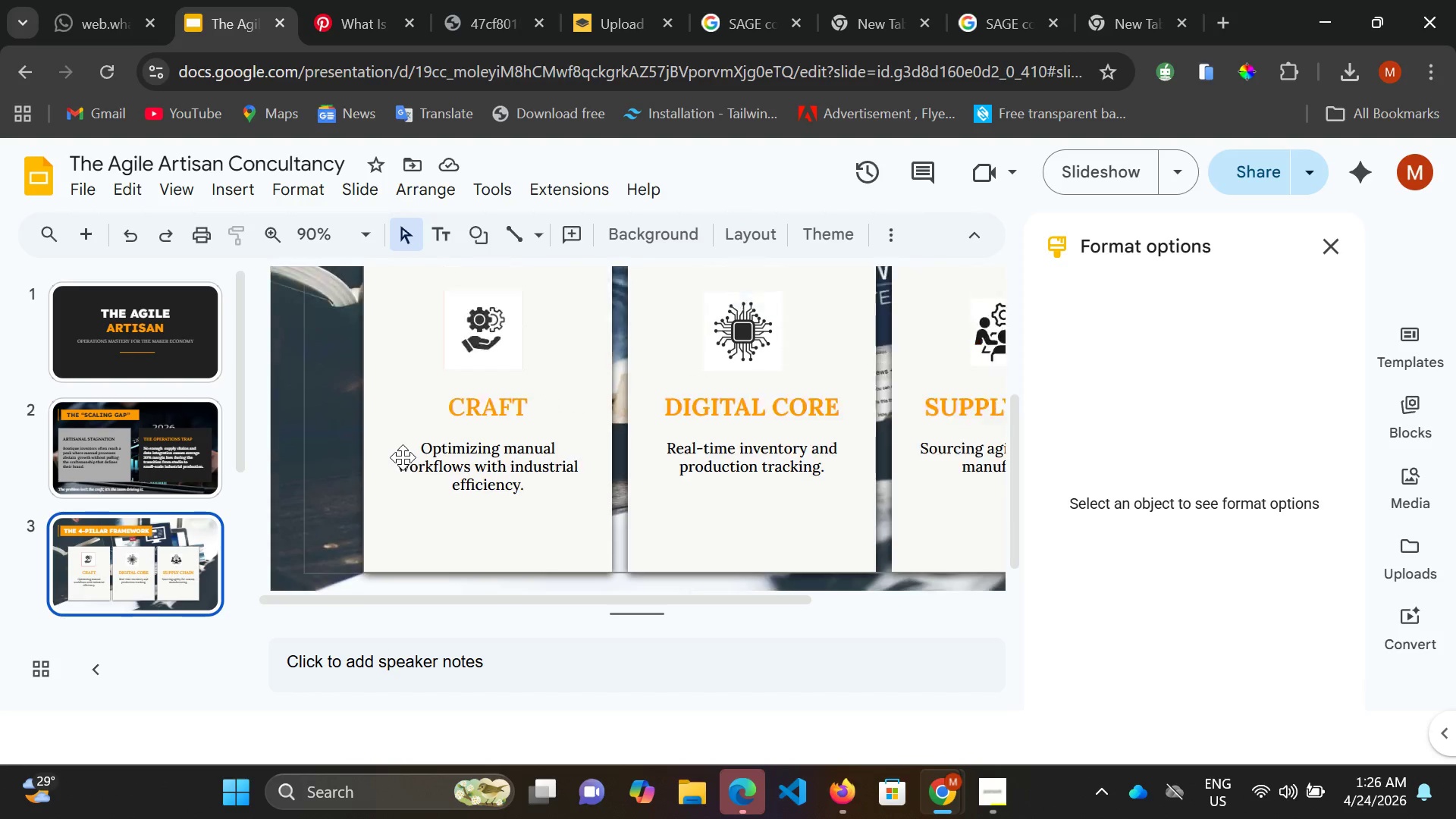 
scroll: coordinate [403, 457], scroll_direction: up, amount: 2.0
 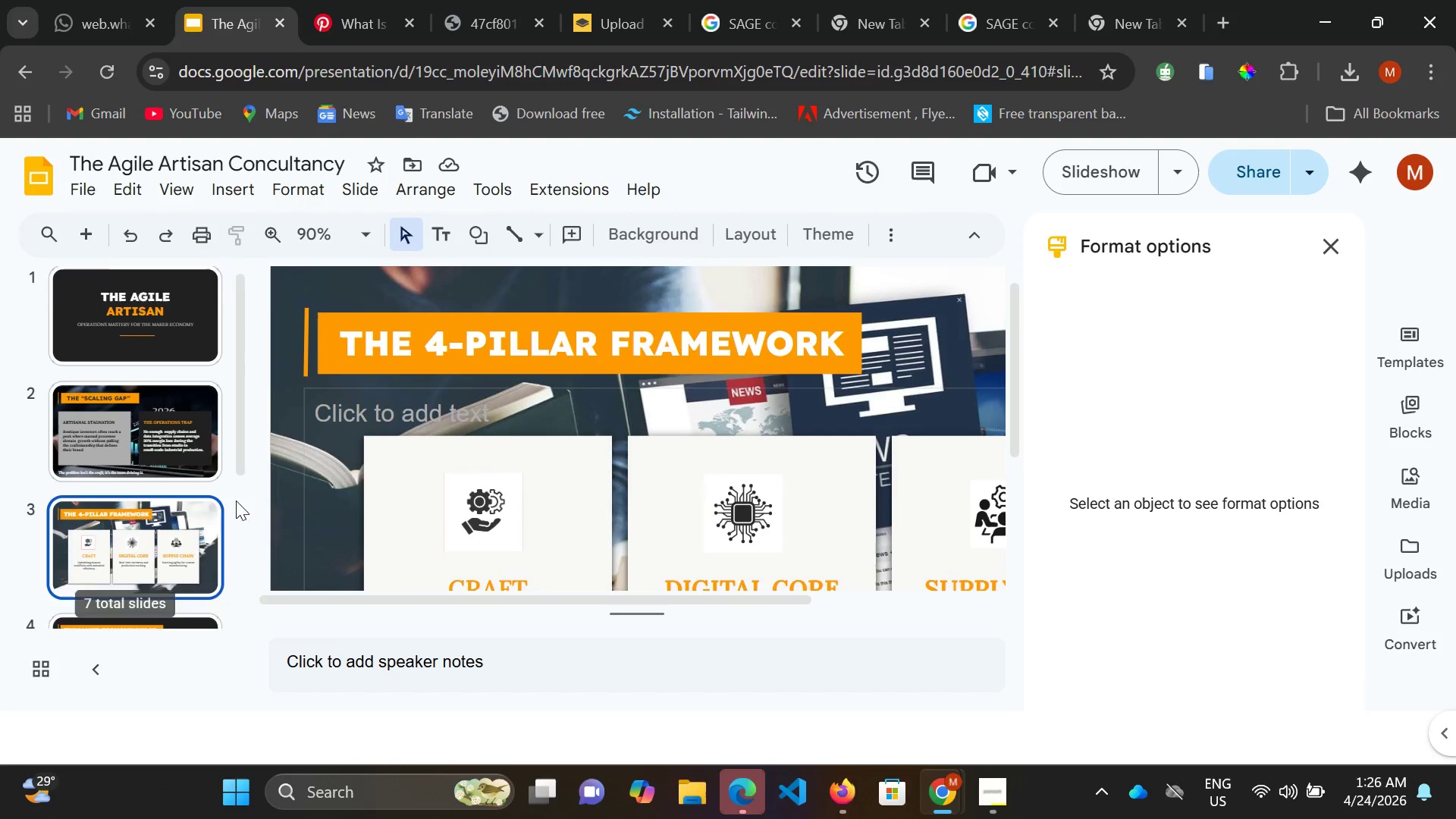 
scroll: coordinate [525, 425], scroll_direction: down, amount: 4.0
 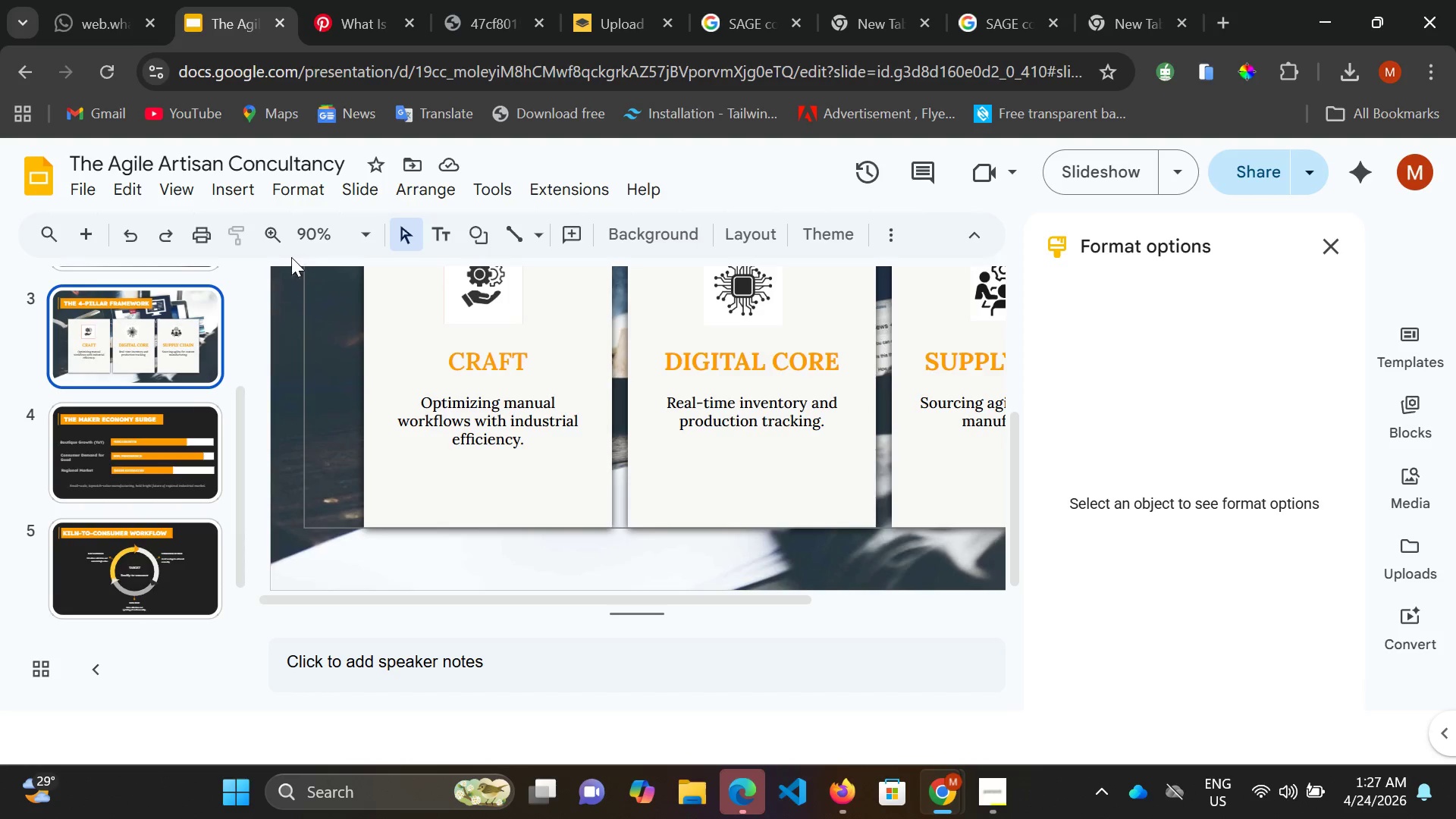 
wait(6.54)
 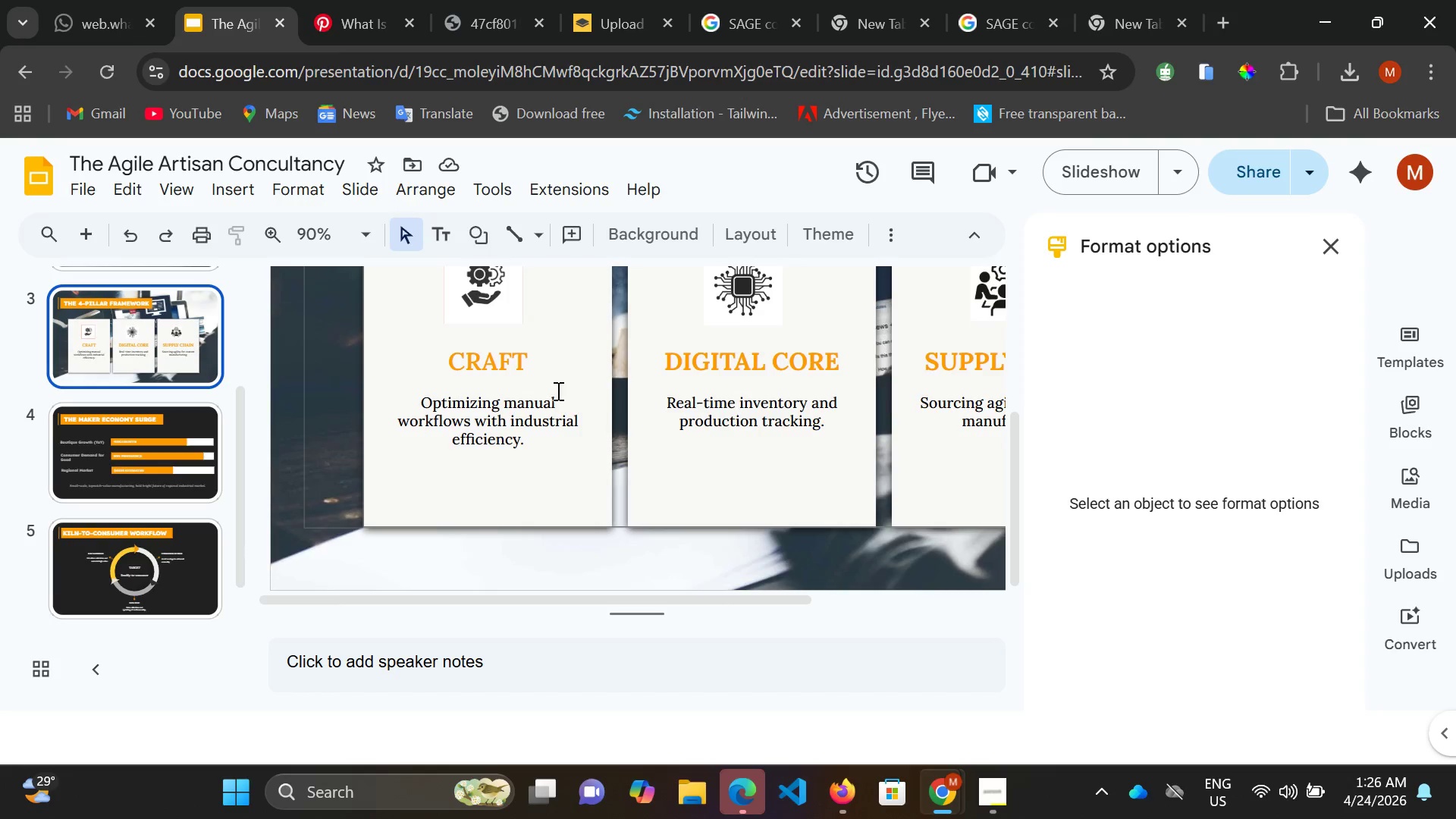 
left_click([356, 233])
 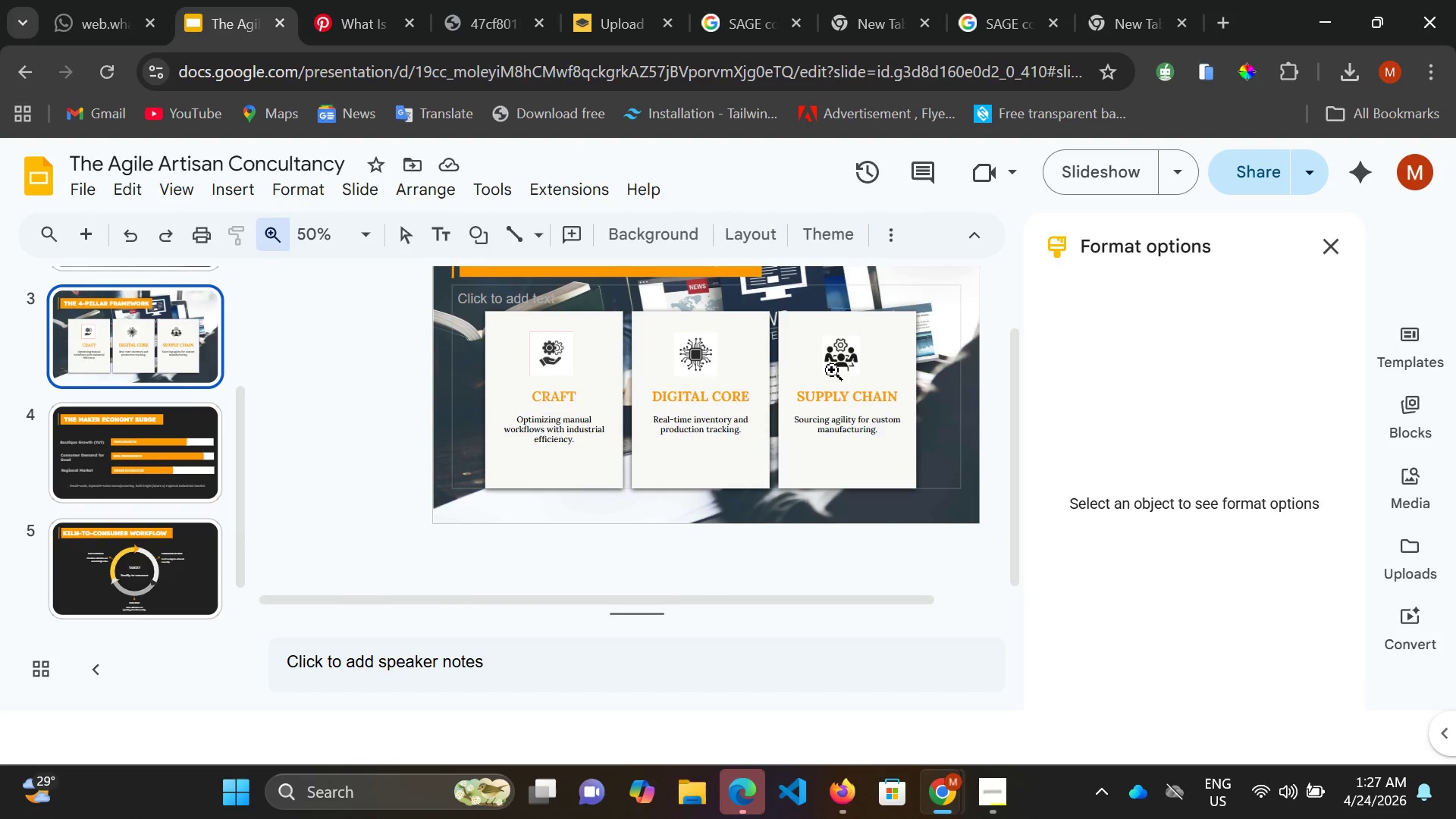 
scroll: coordinate [893, 403], scroll_direction: up, amount: 1.0
 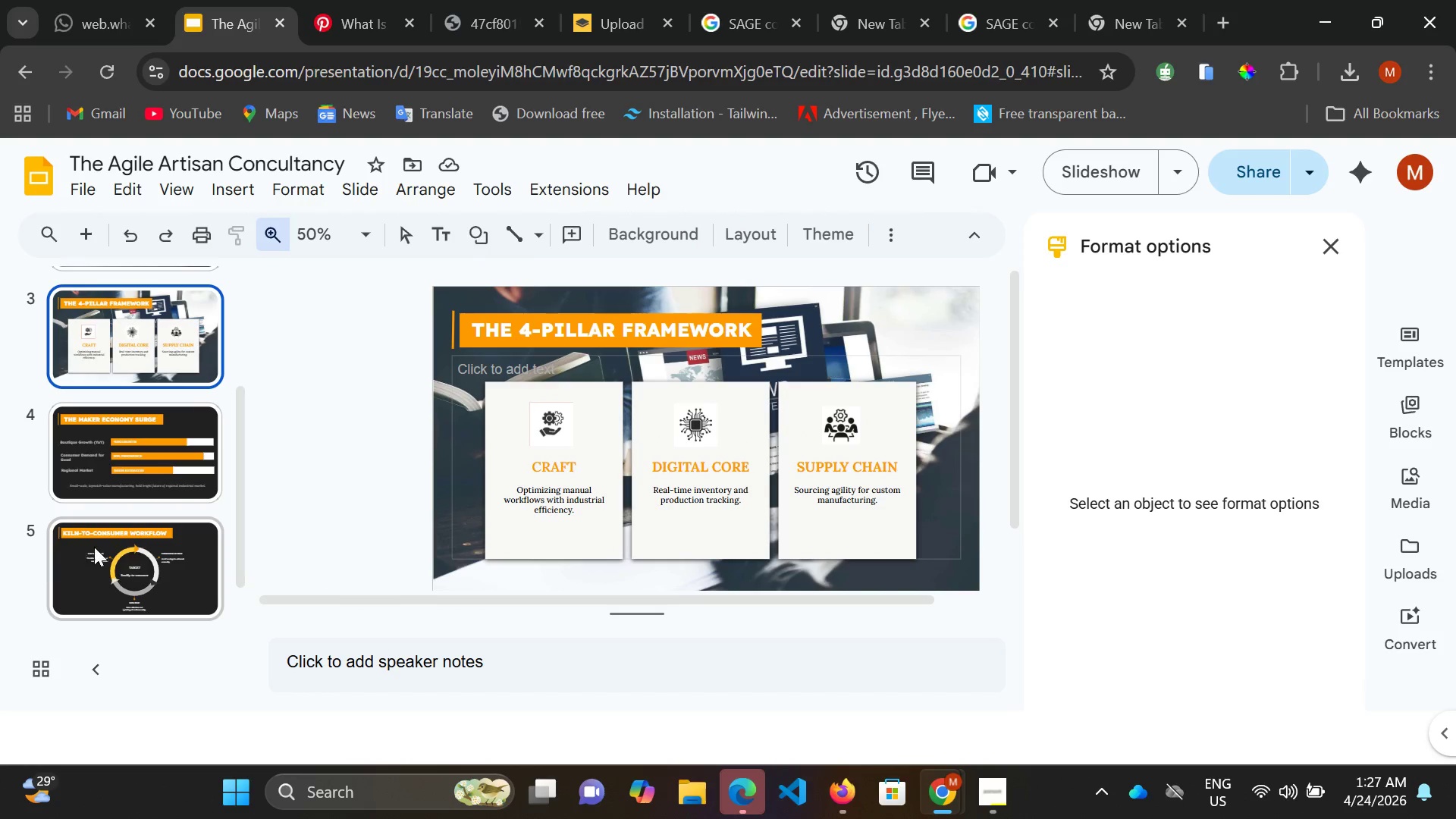 
triple_click([101, 543])
 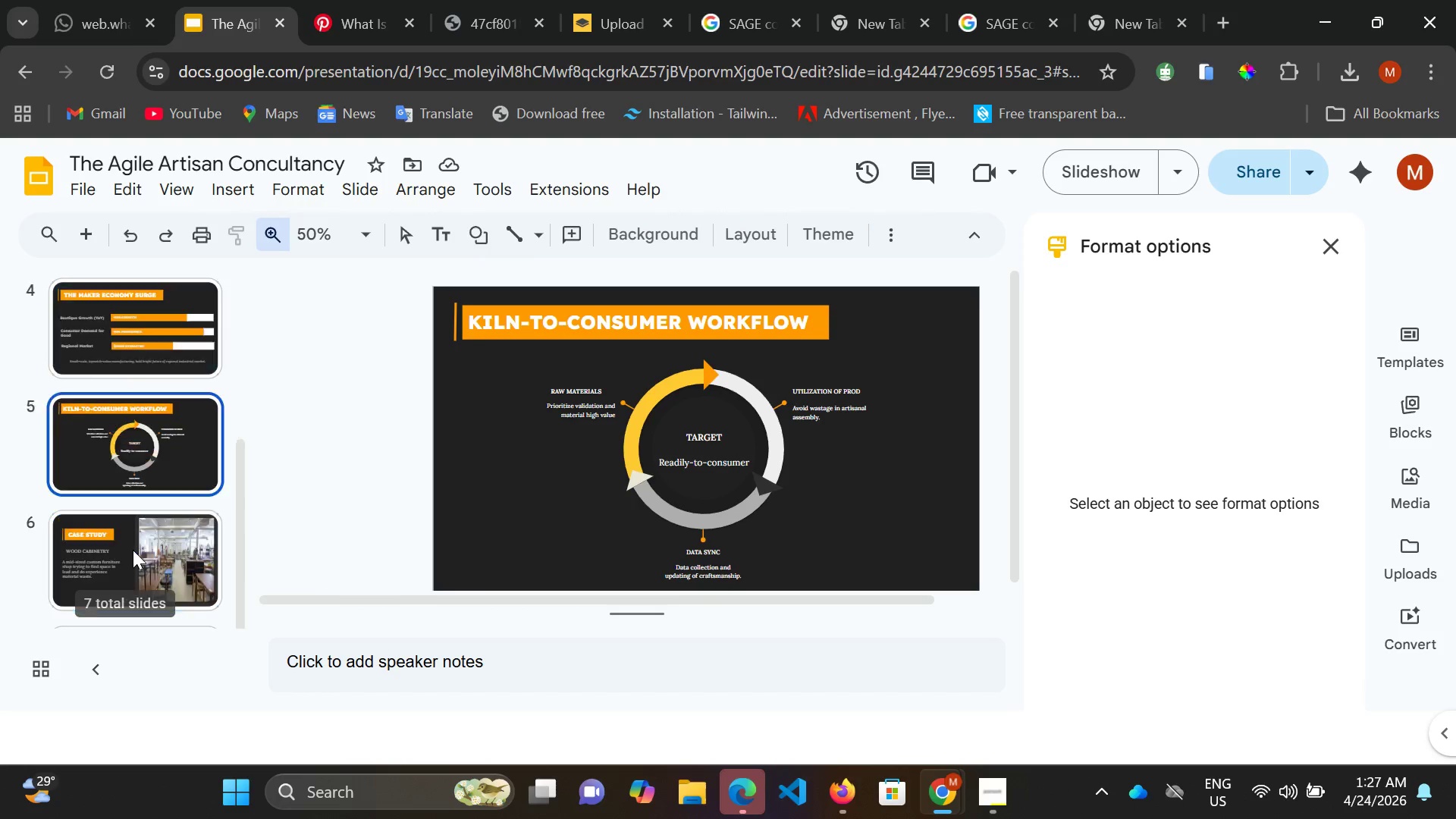 
scroll: coordinate [161, 489], scroll_direction: down, amount: 9.0
 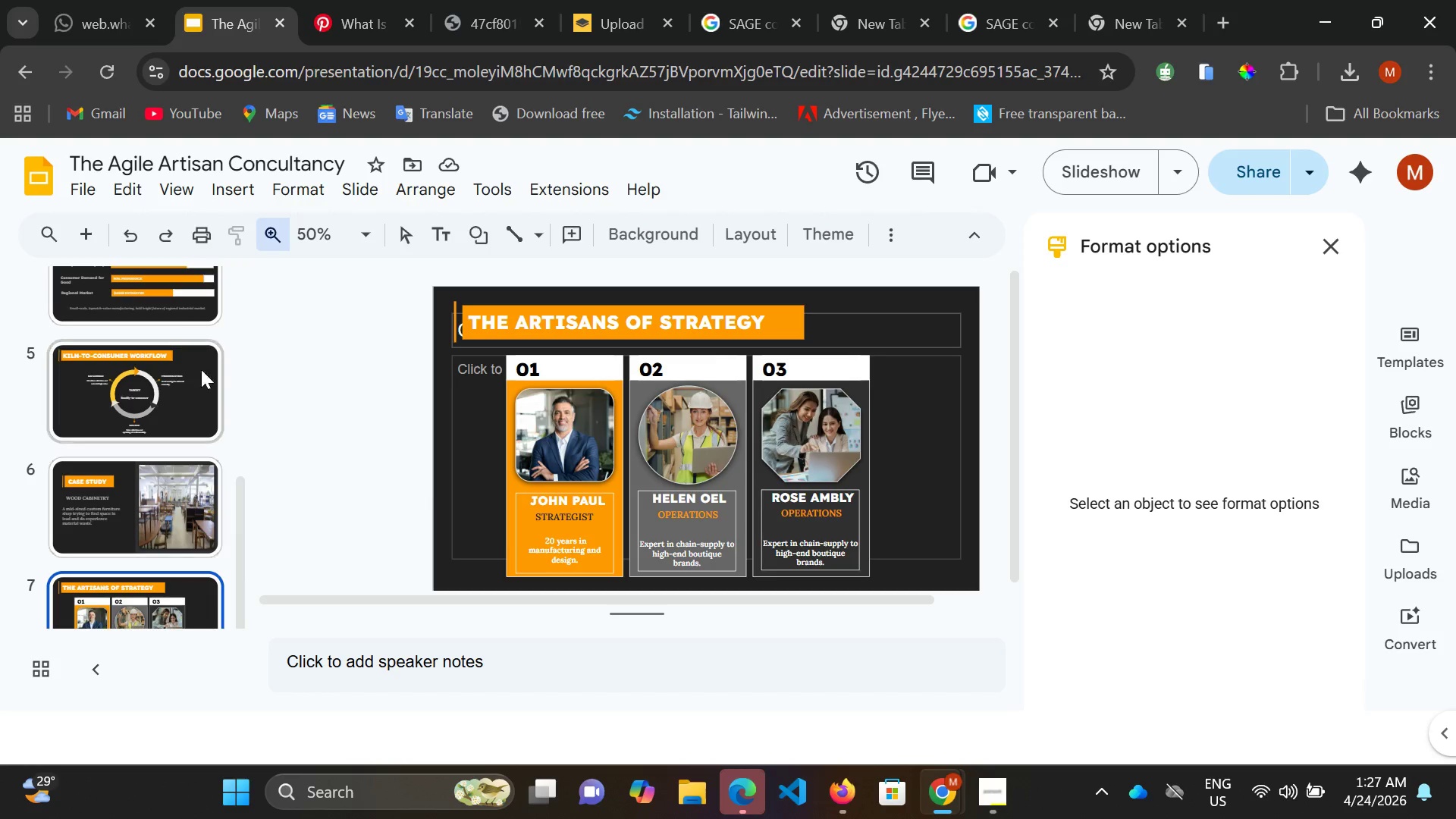 
wait(6.05)
 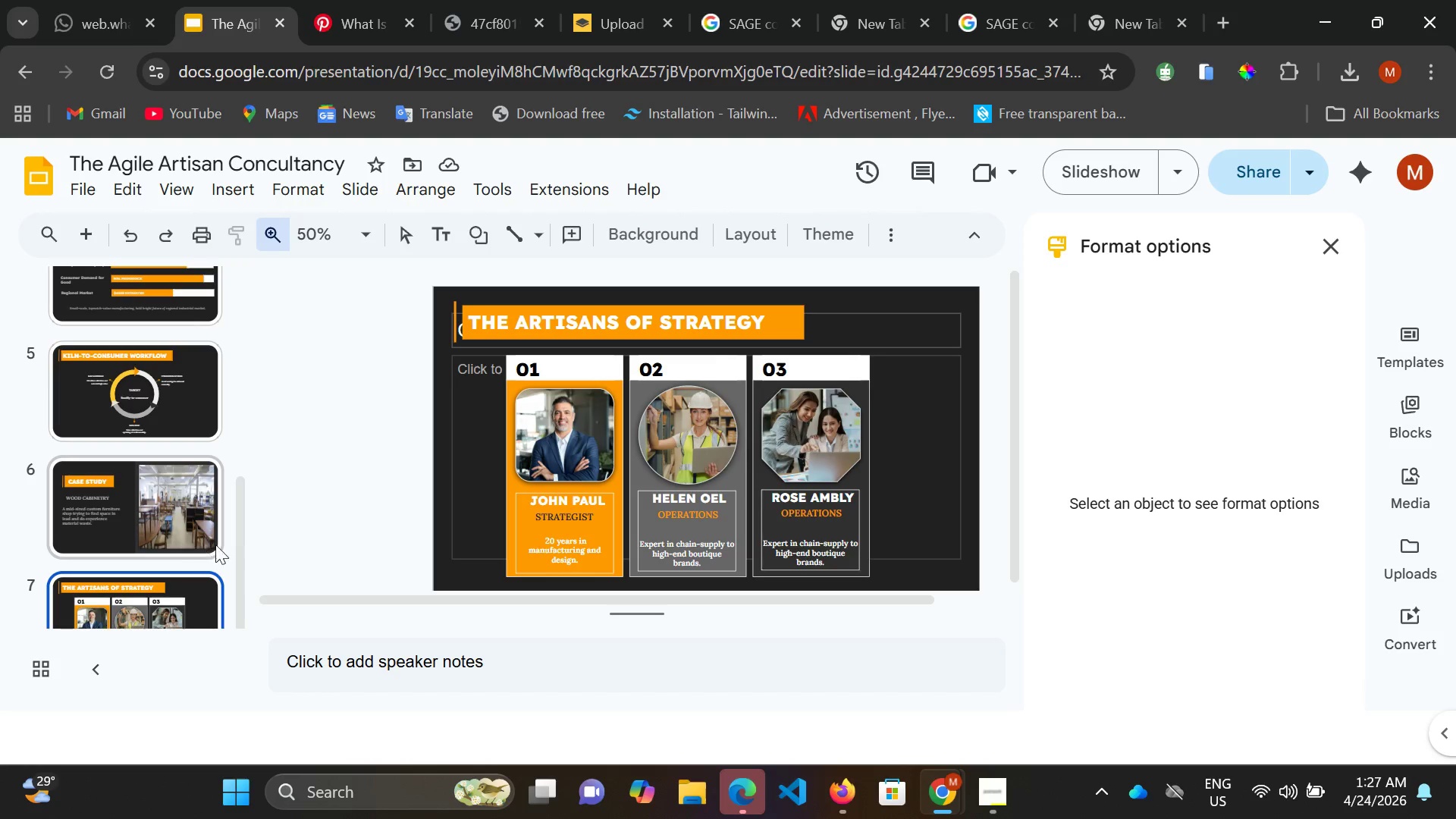 
left_click([398, 234])
 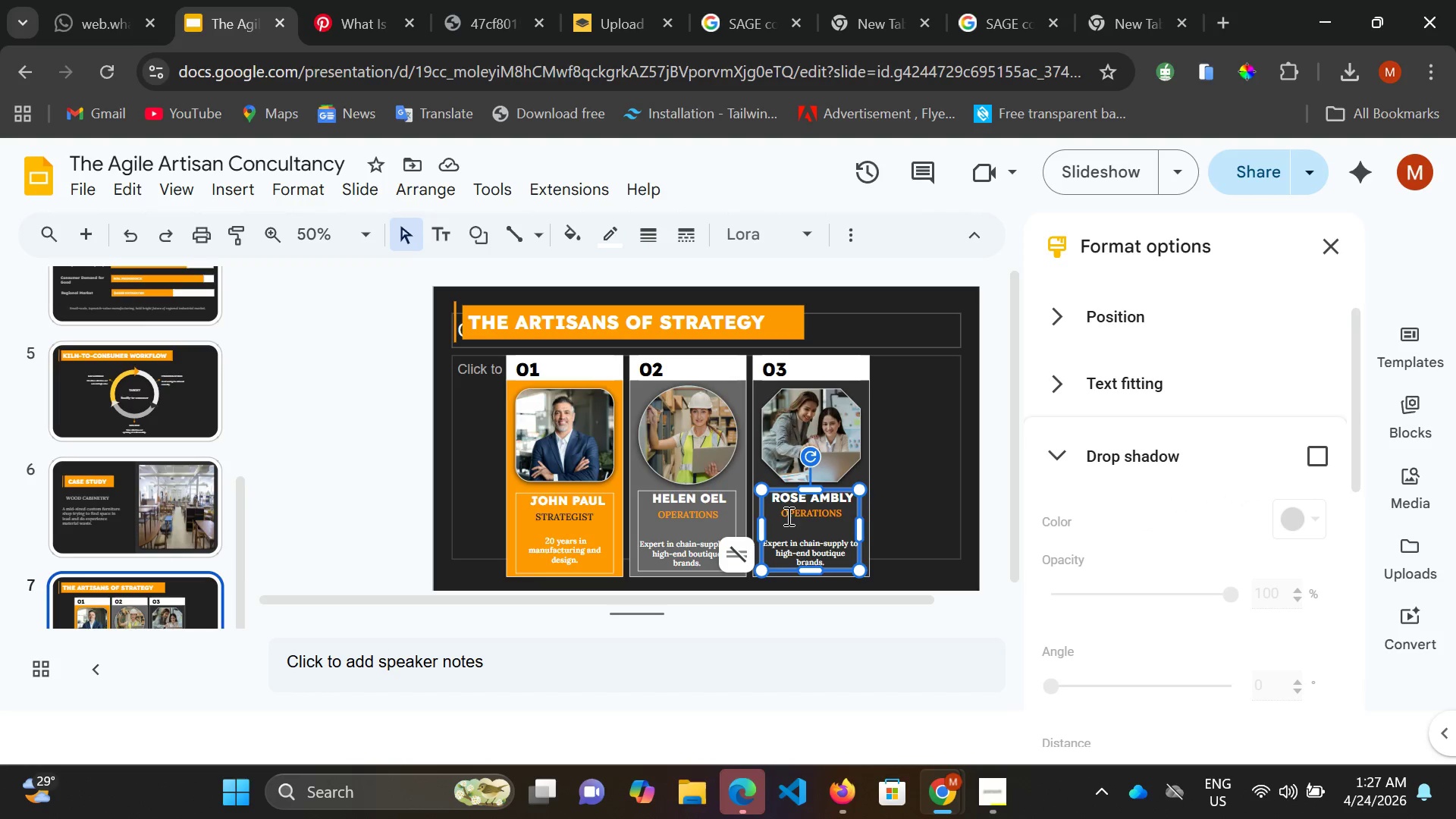 
wait(6.8)
 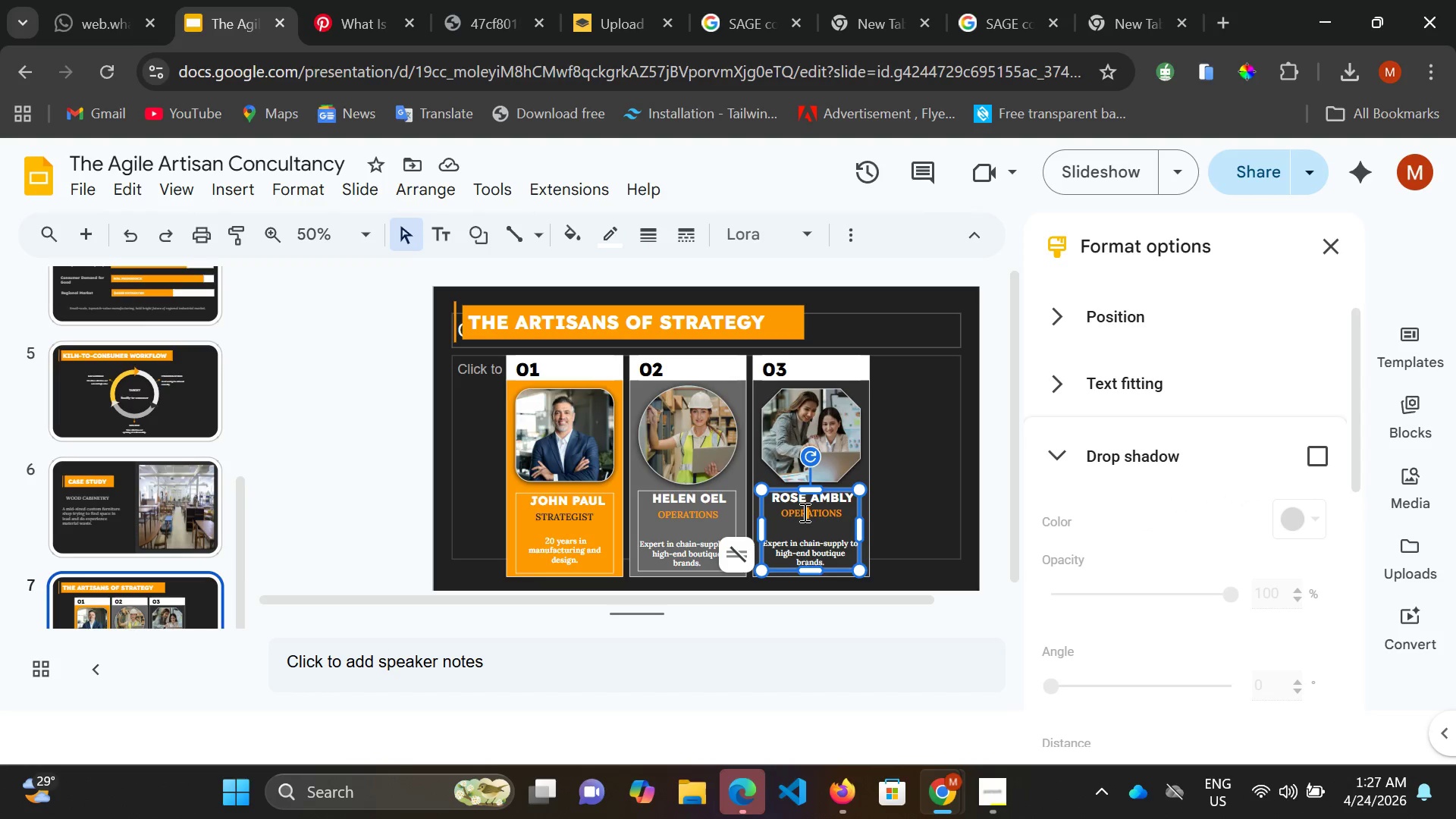 
double_click([783, 514])
 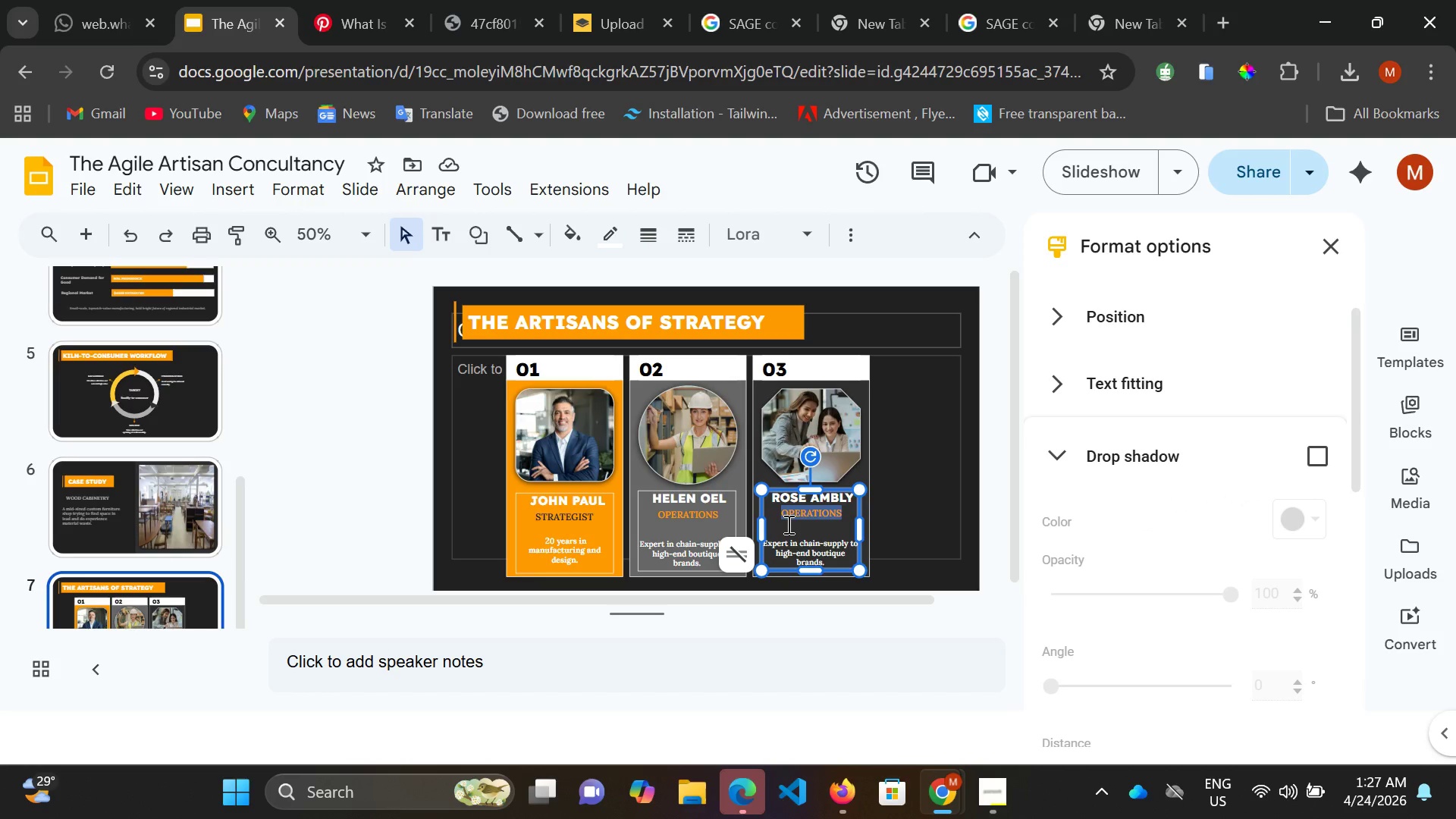 
type(FINANCE)
 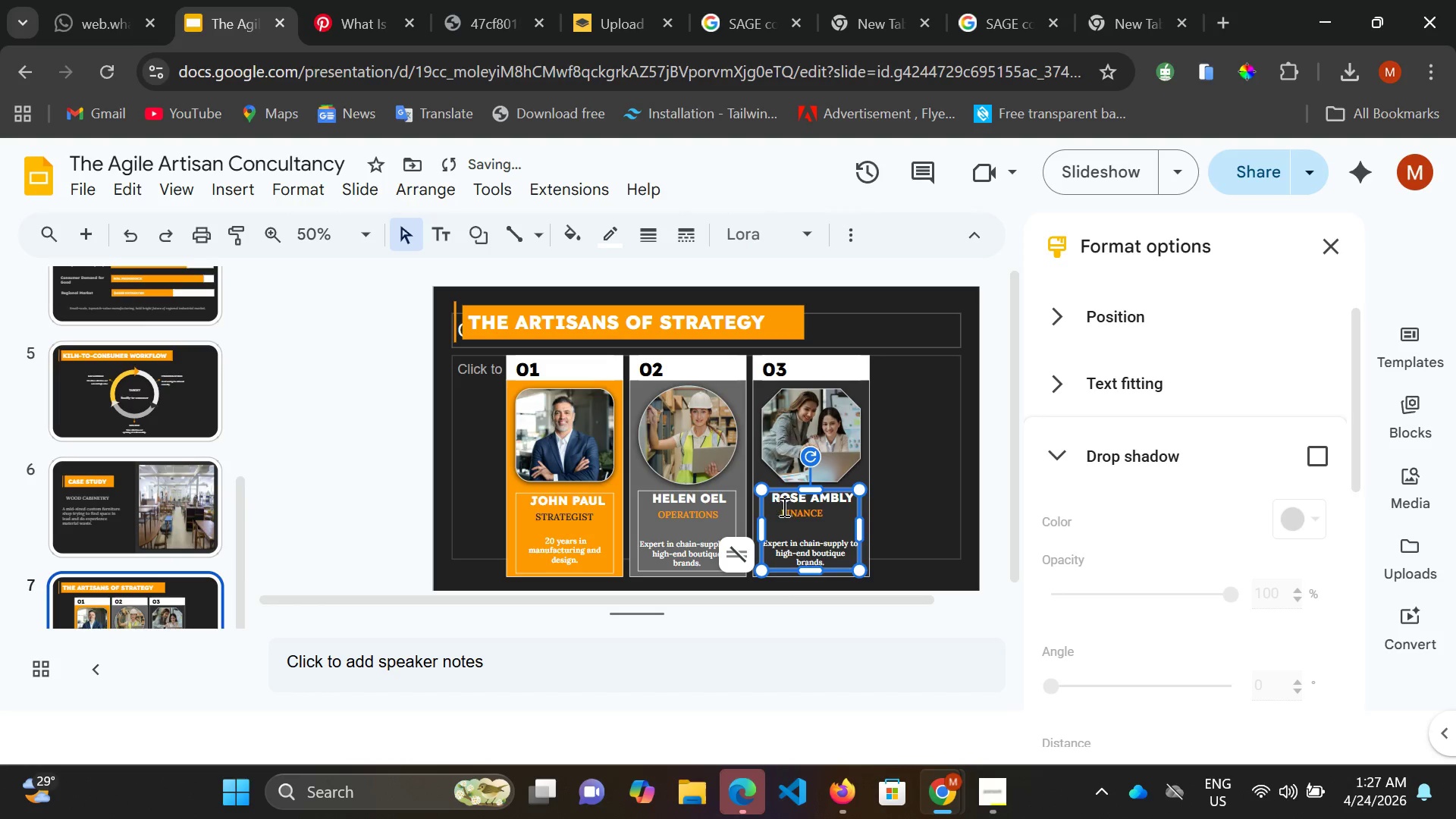 
left_click([776, 513])
 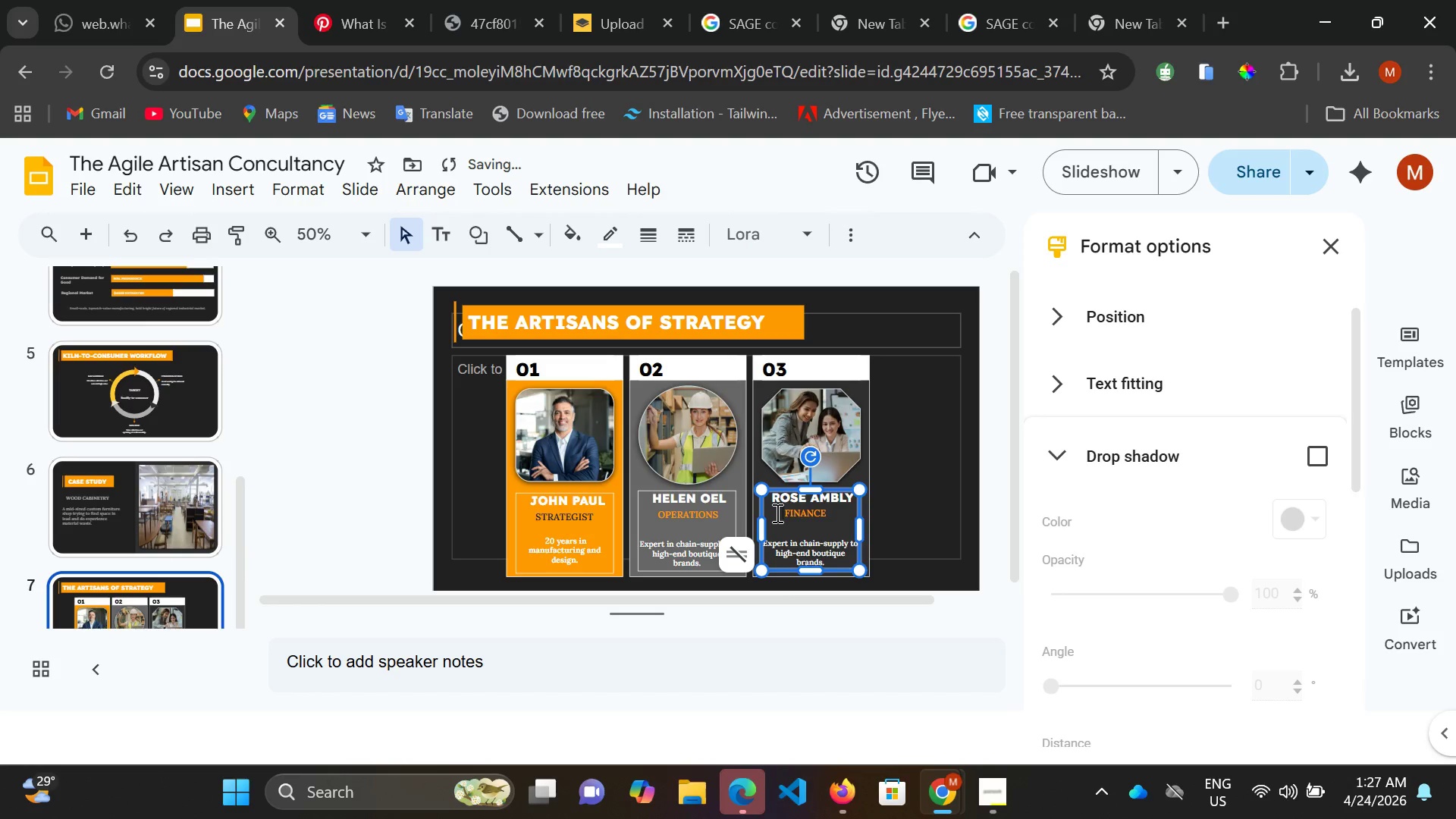 
key(Space)
 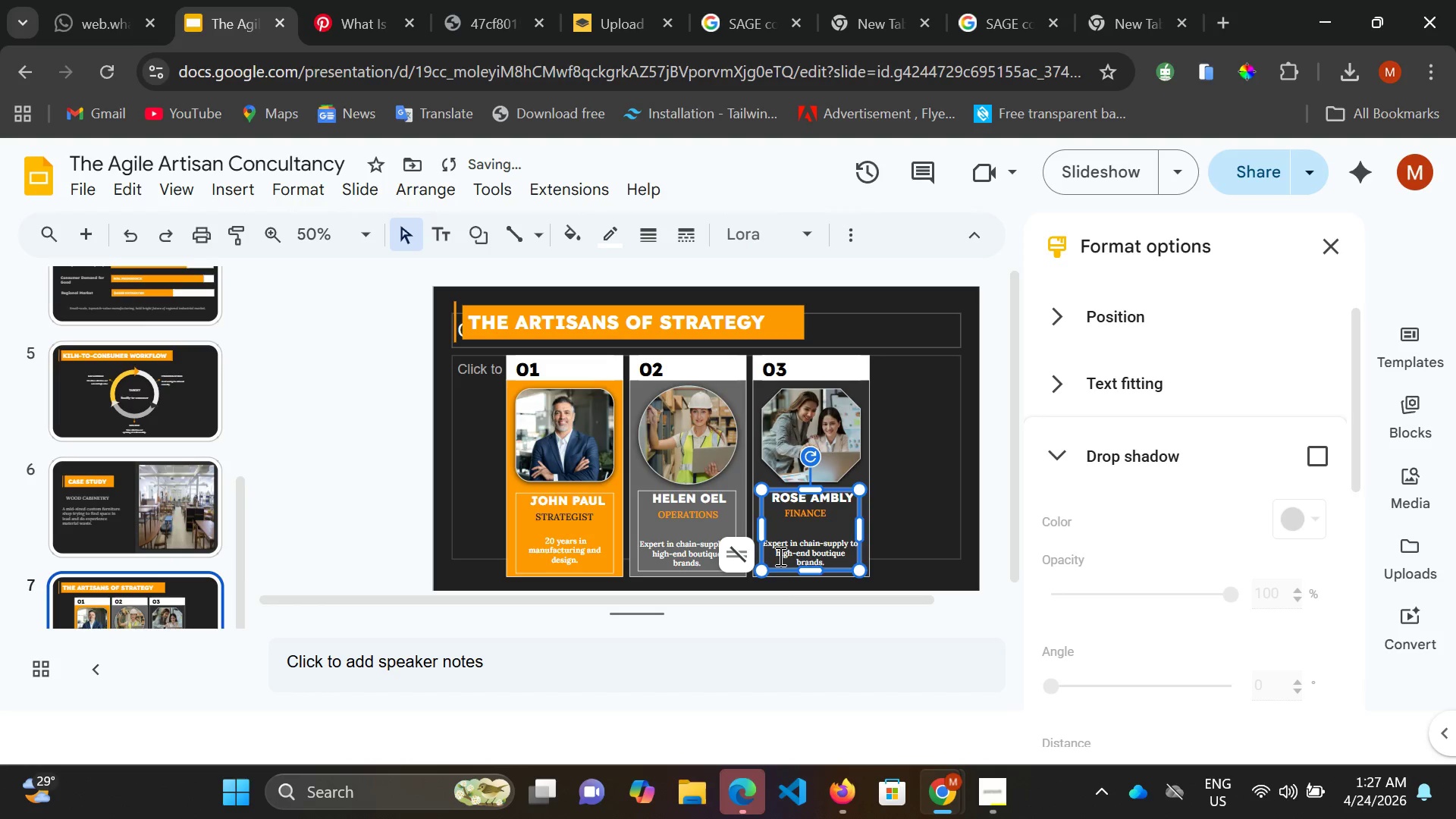 
left_click([779, 556])
 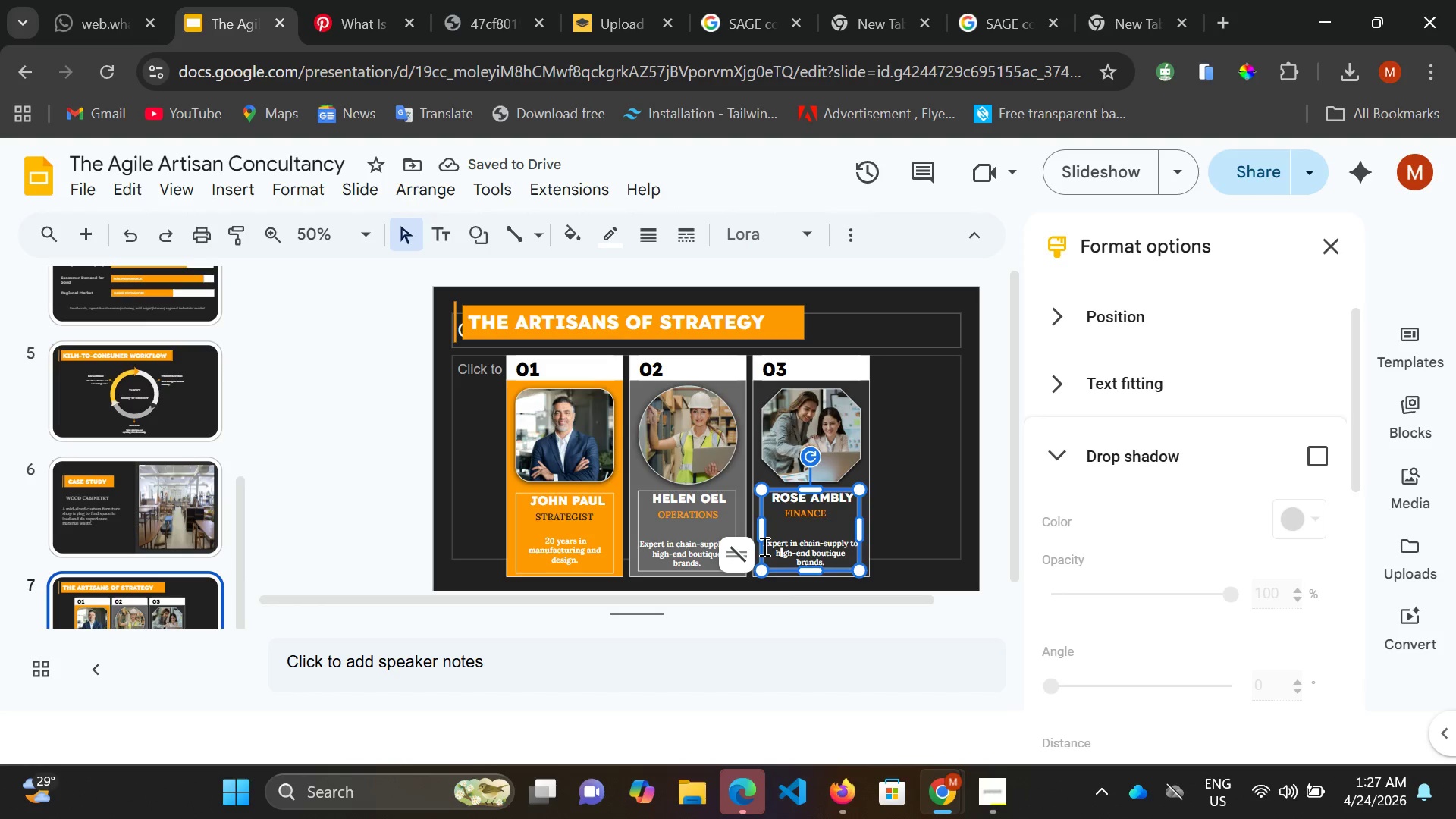 
left_click([763, 546])
 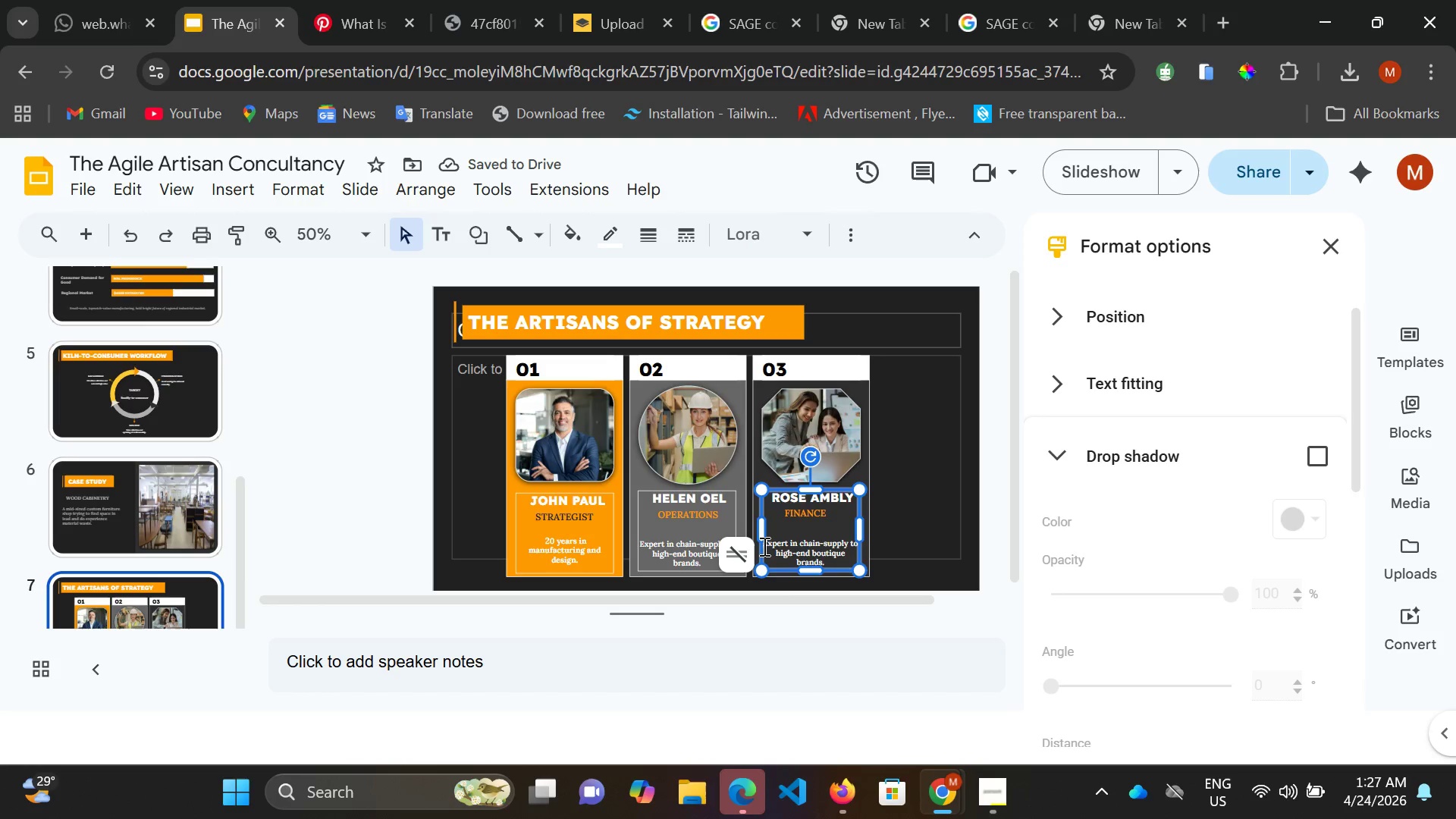 
left_click([763, 546])
 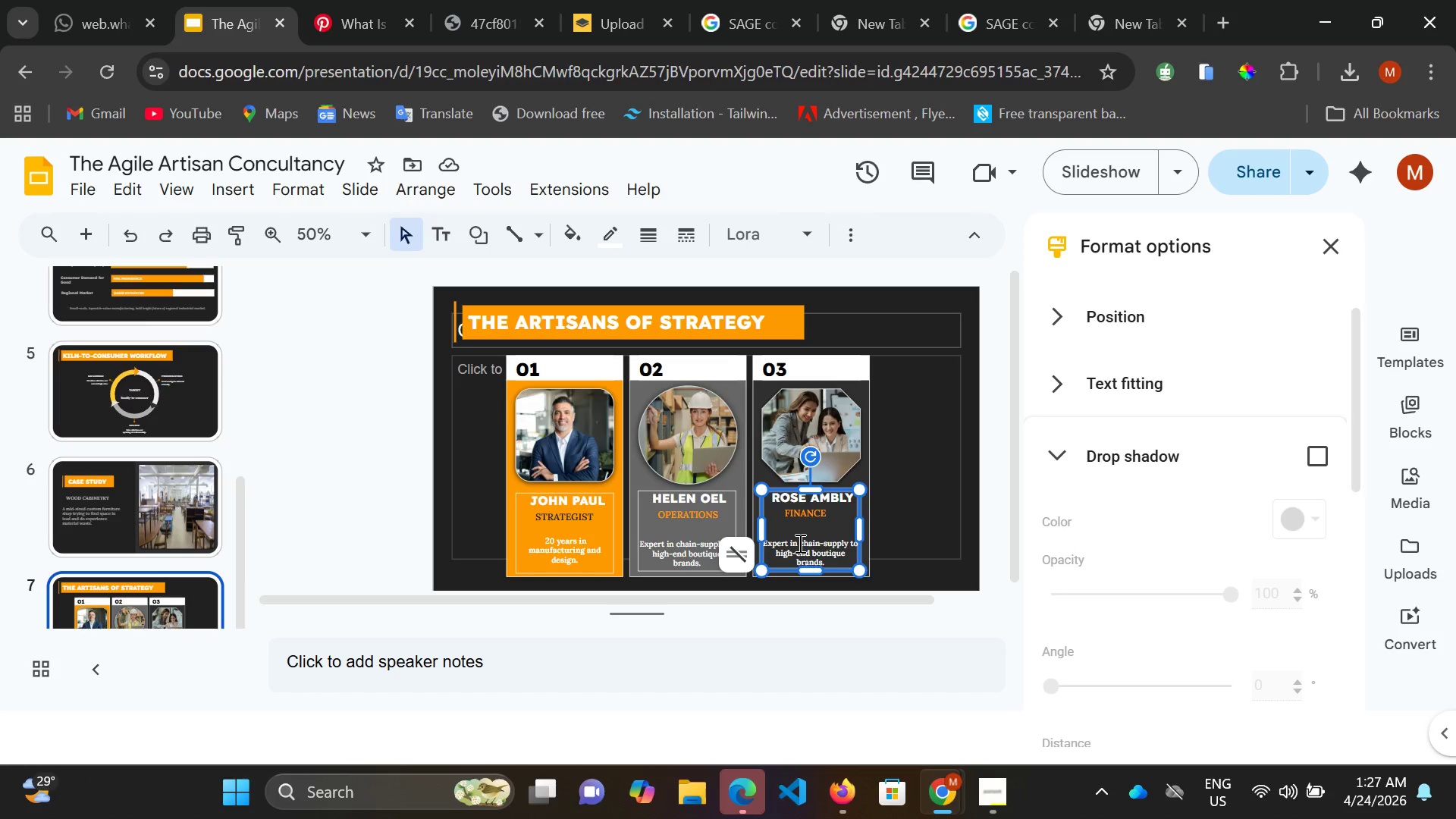 
key(Shift+ArrowRight)
 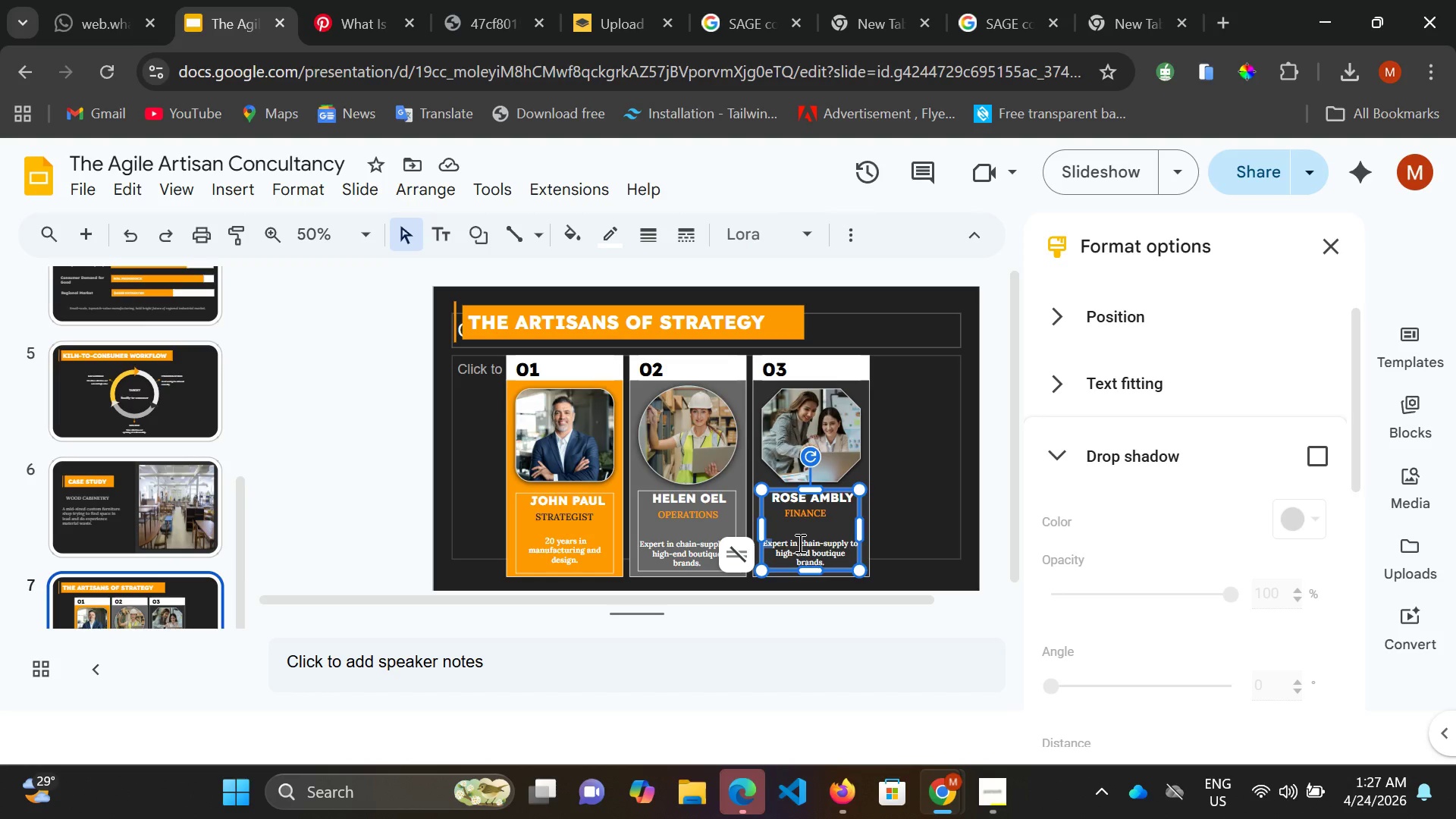 
key(Shift+ArrowRight)
 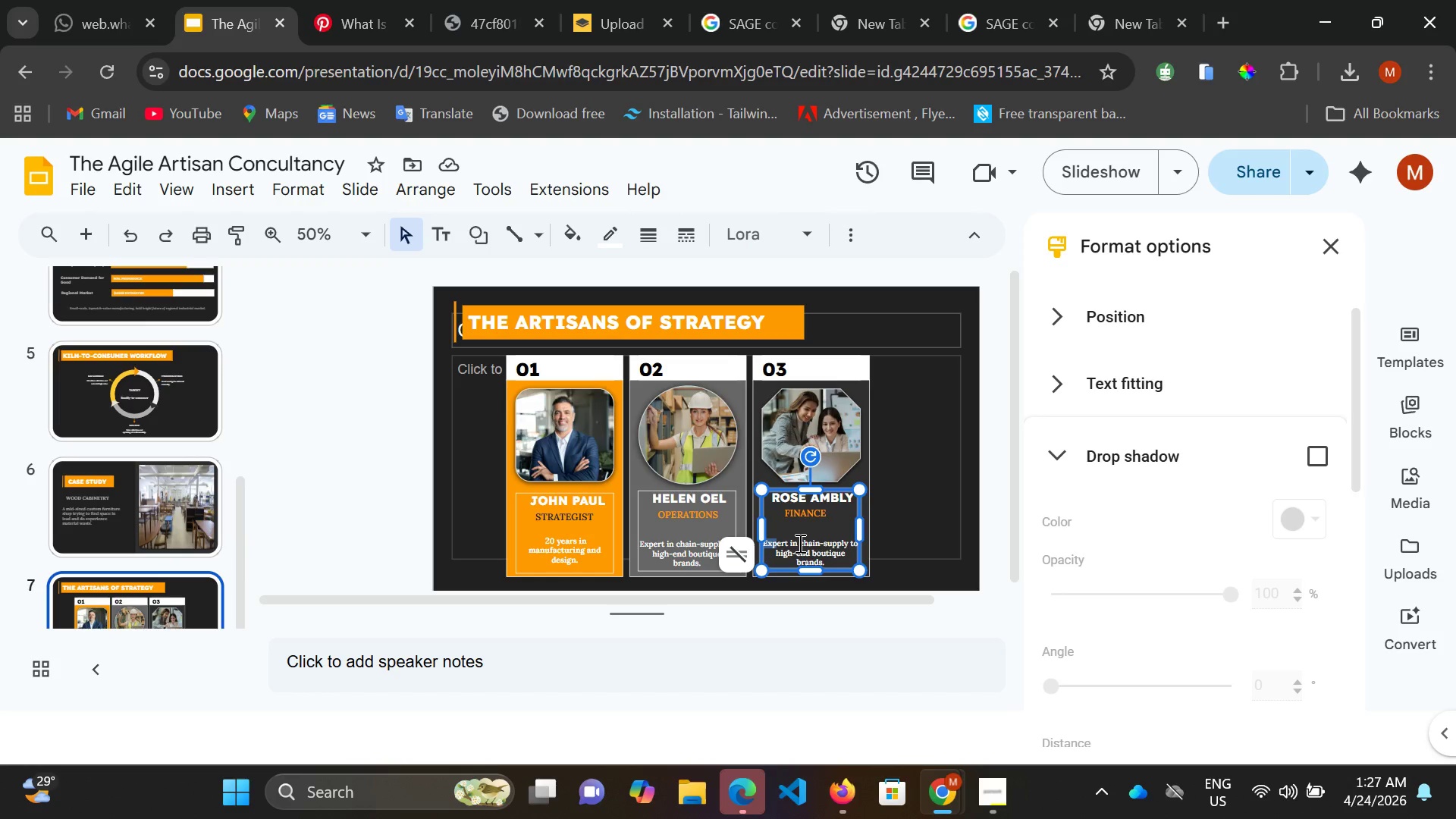 
key(Shift+ArrowRight)
 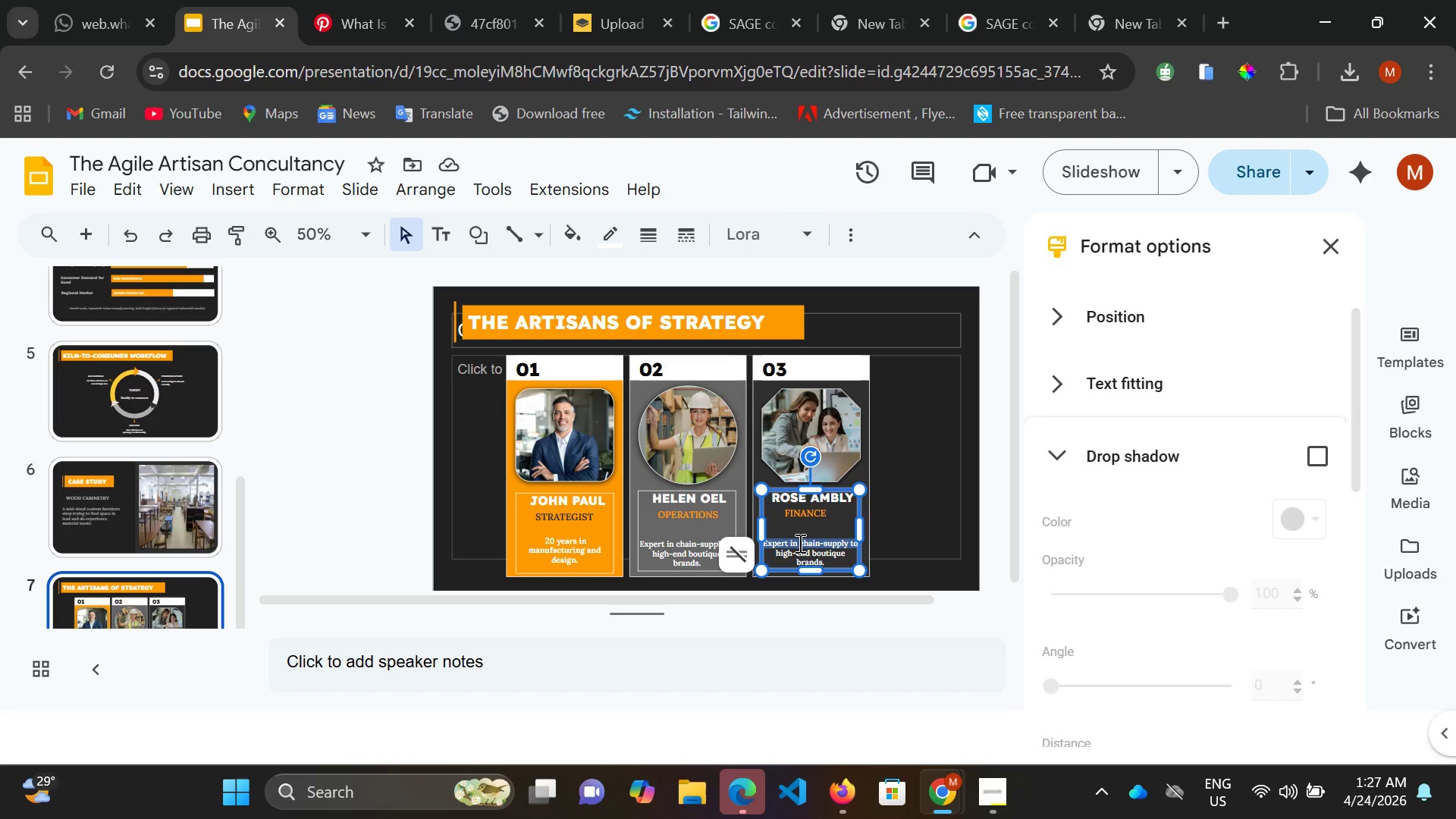 
key(Shift+ArrowDown)
 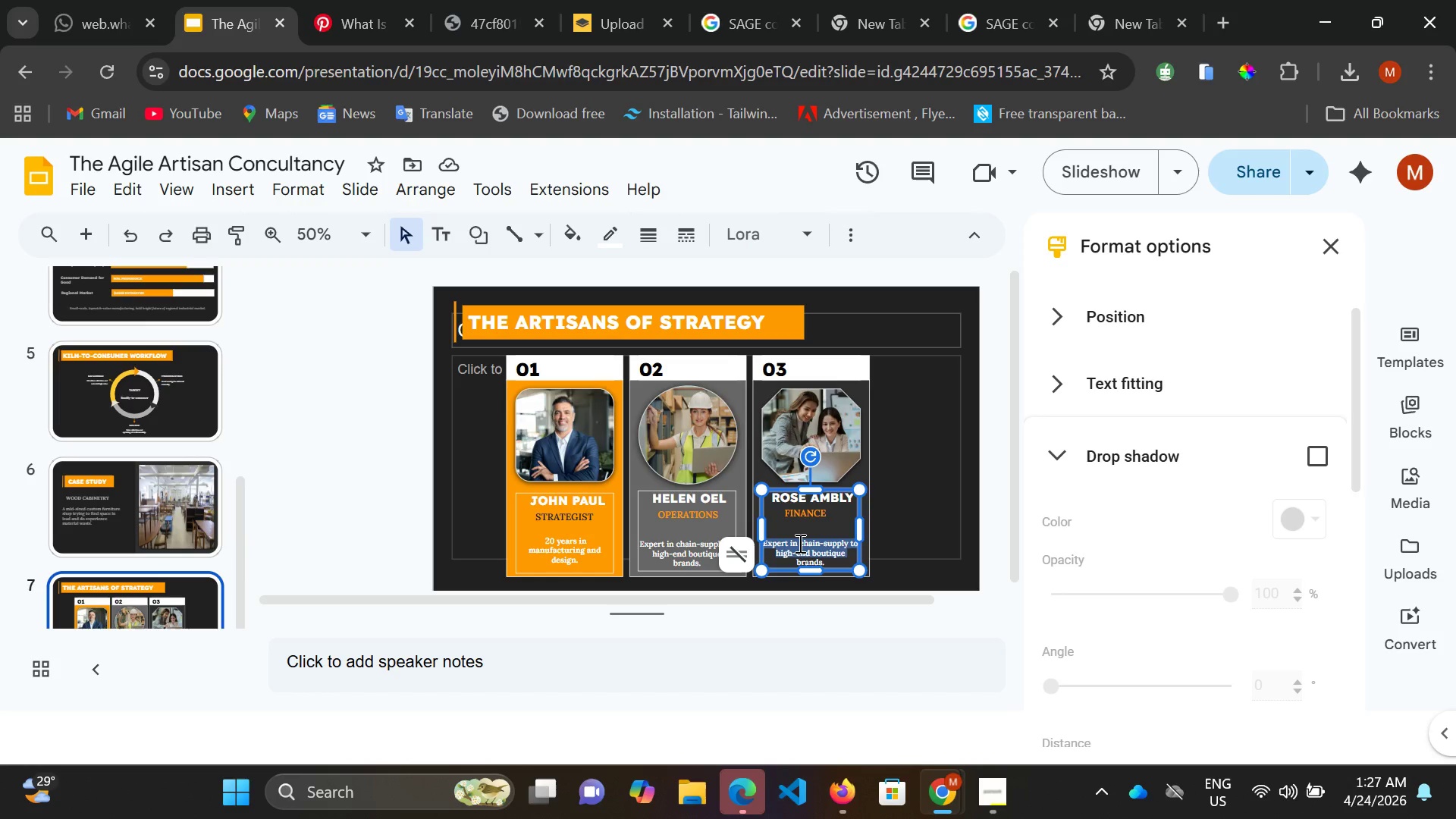 
key(Shift+ArrowDown)
 